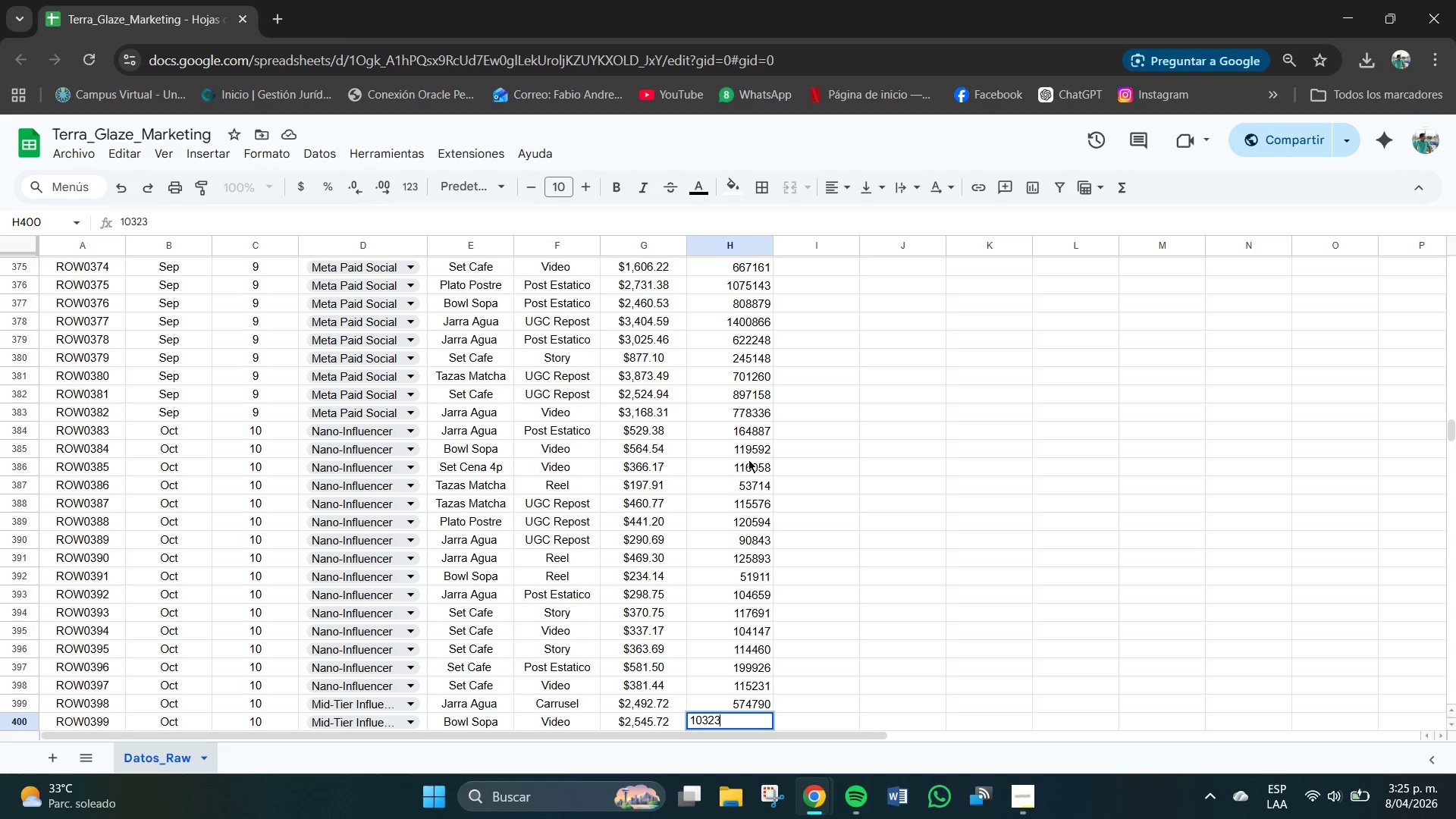 
key(Numpad9)
 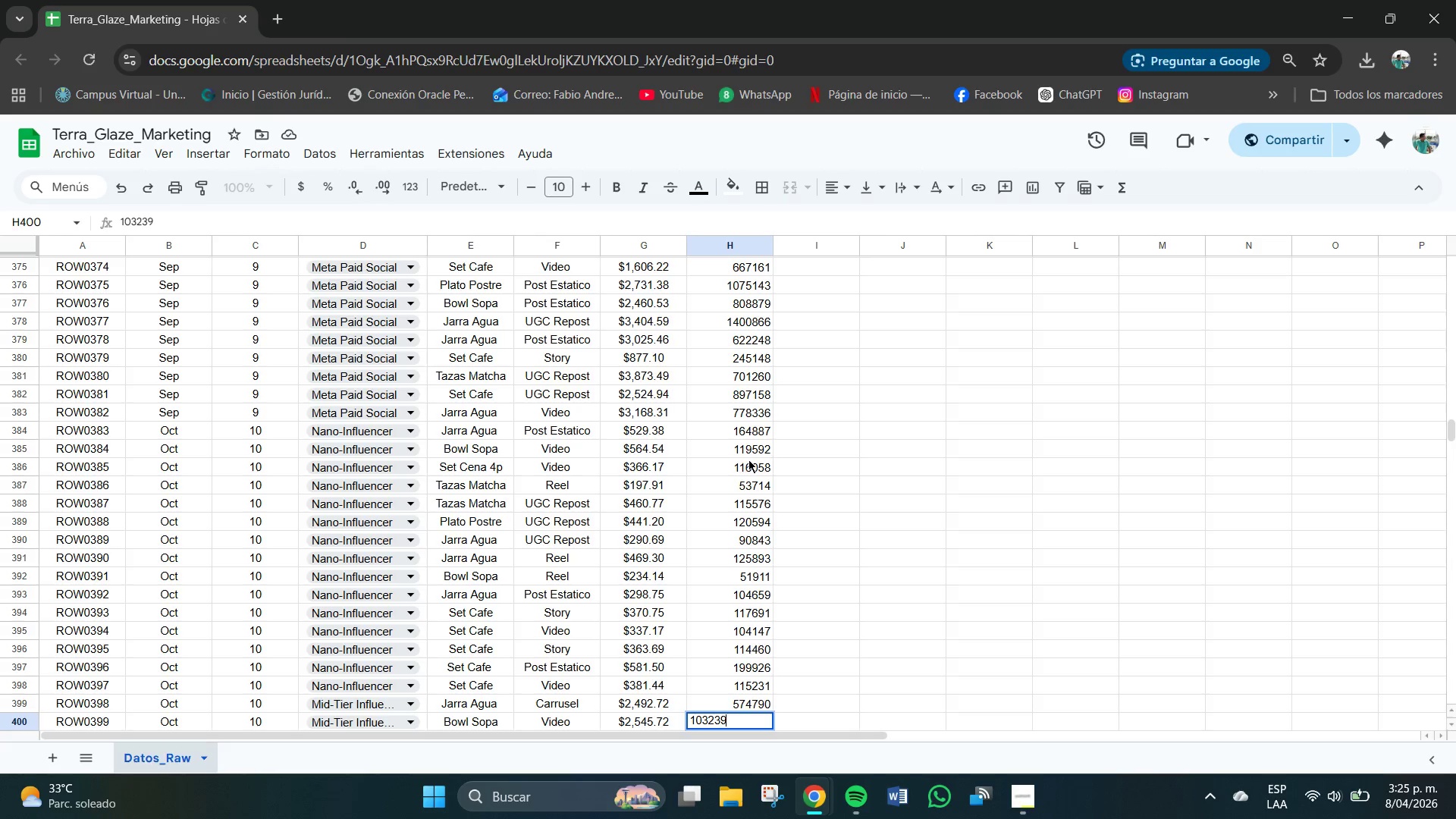 
key(Numpad1)
 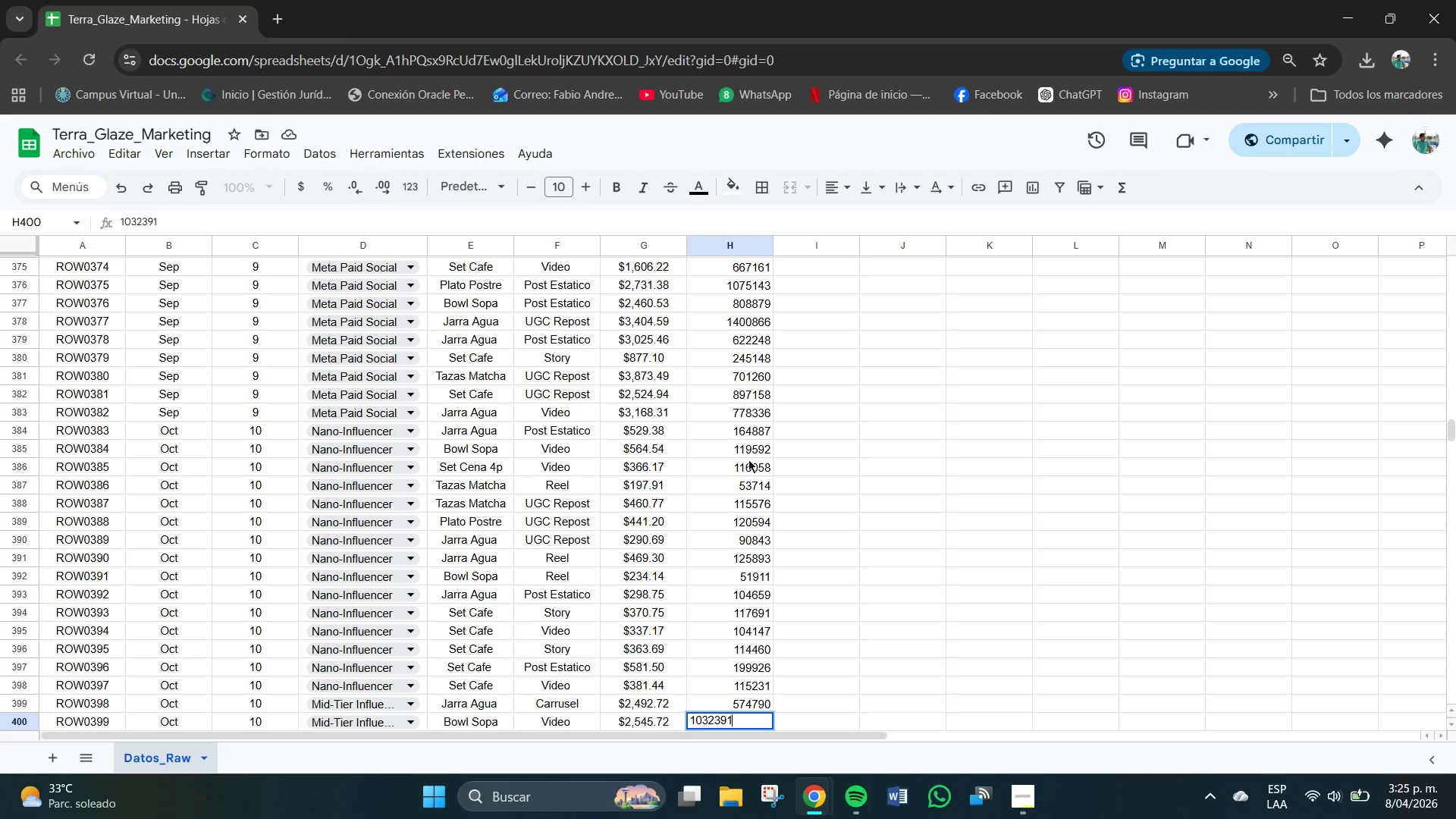 
key(NumpadEnter)
 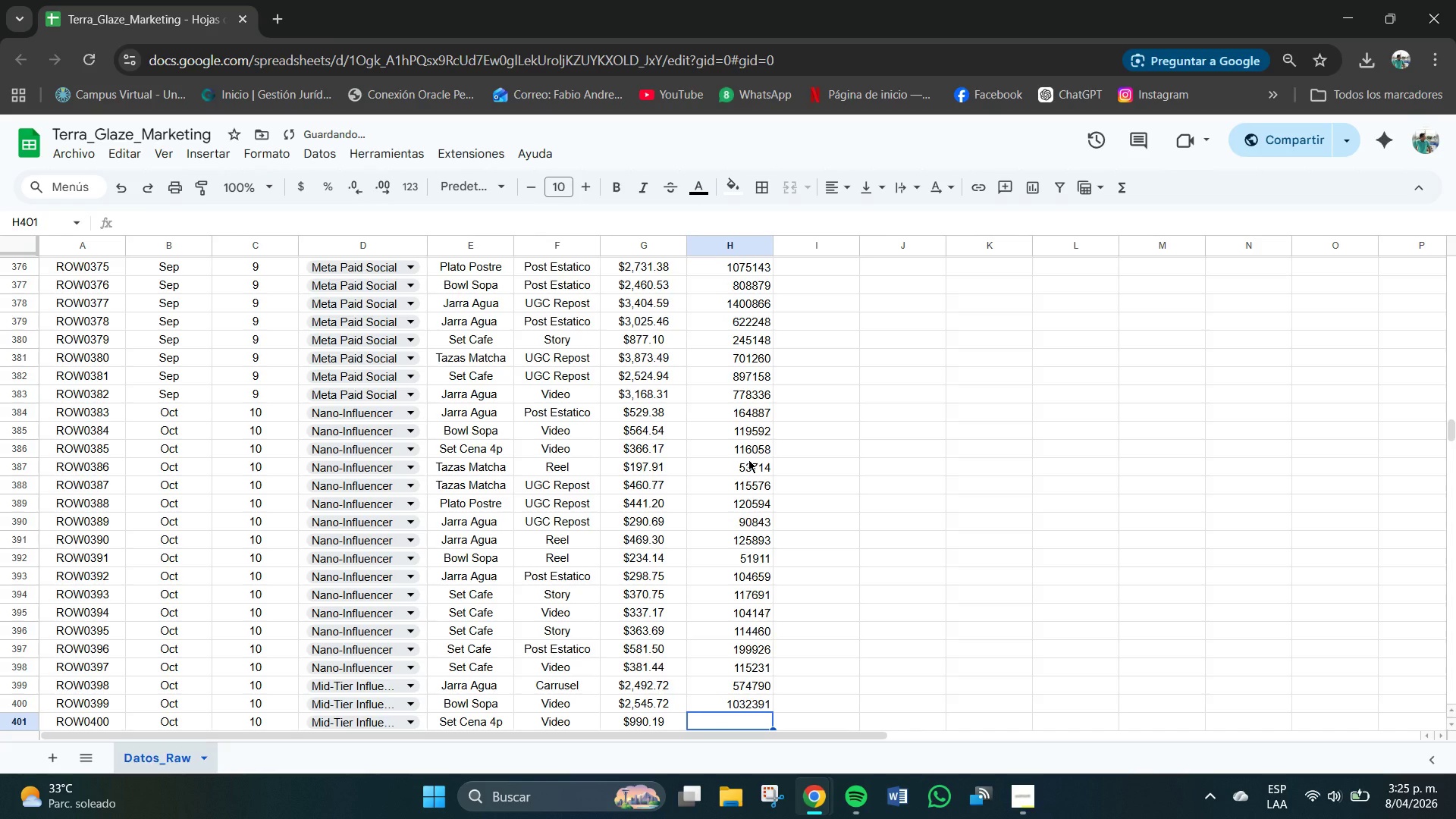 
key(Numpad3)
 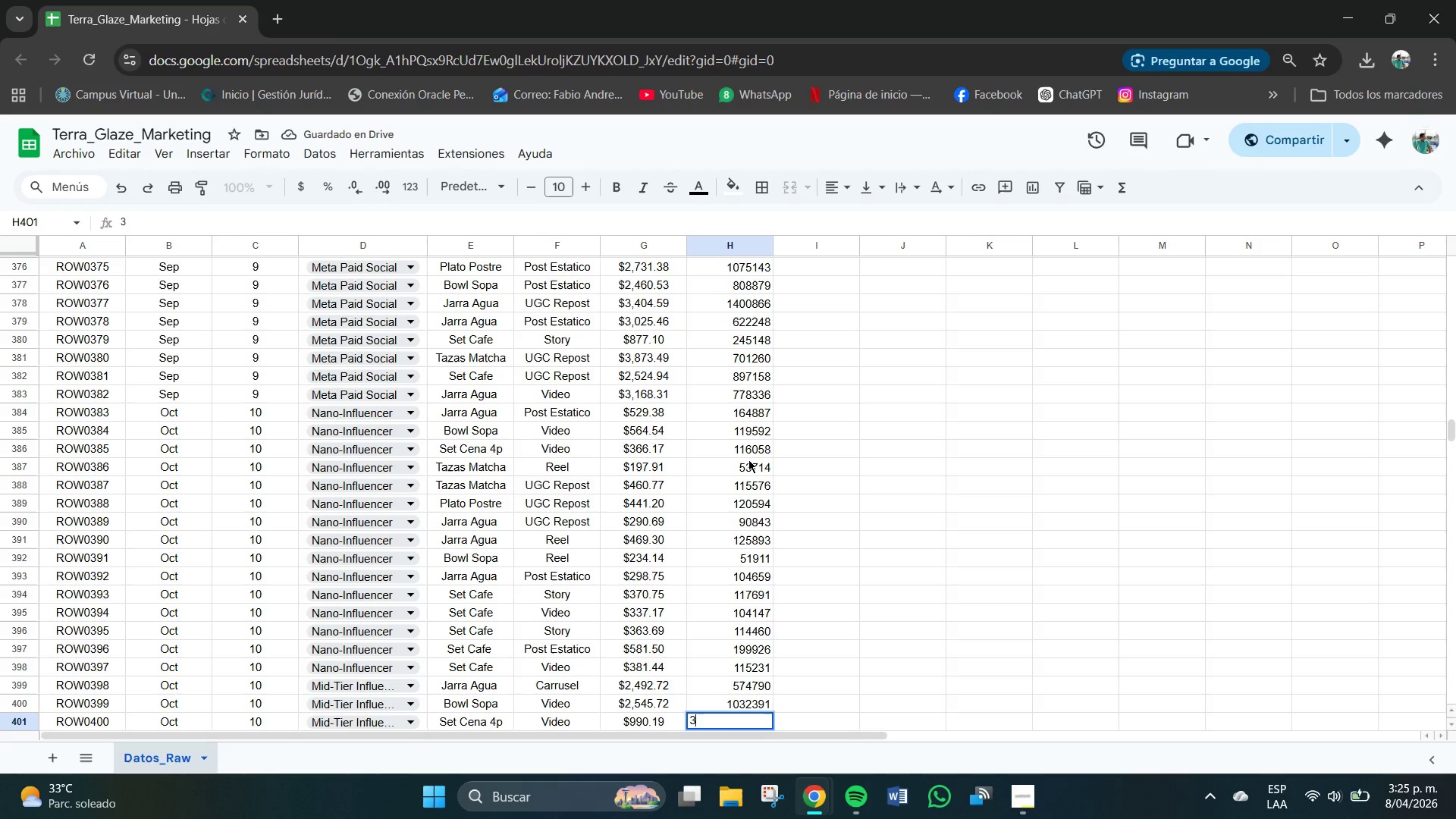 
key(Numpad7)
 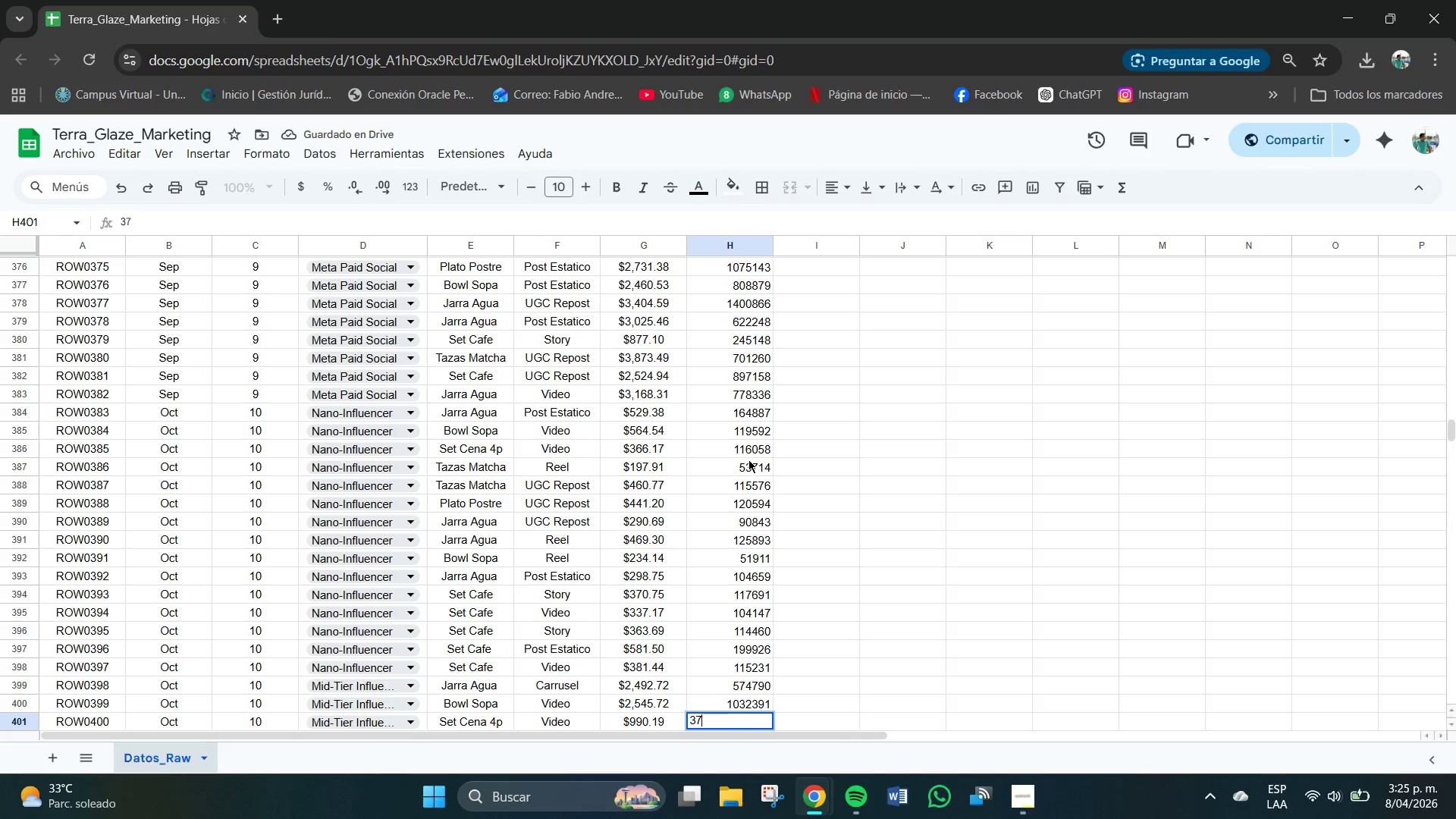 
key(Numpad3)
 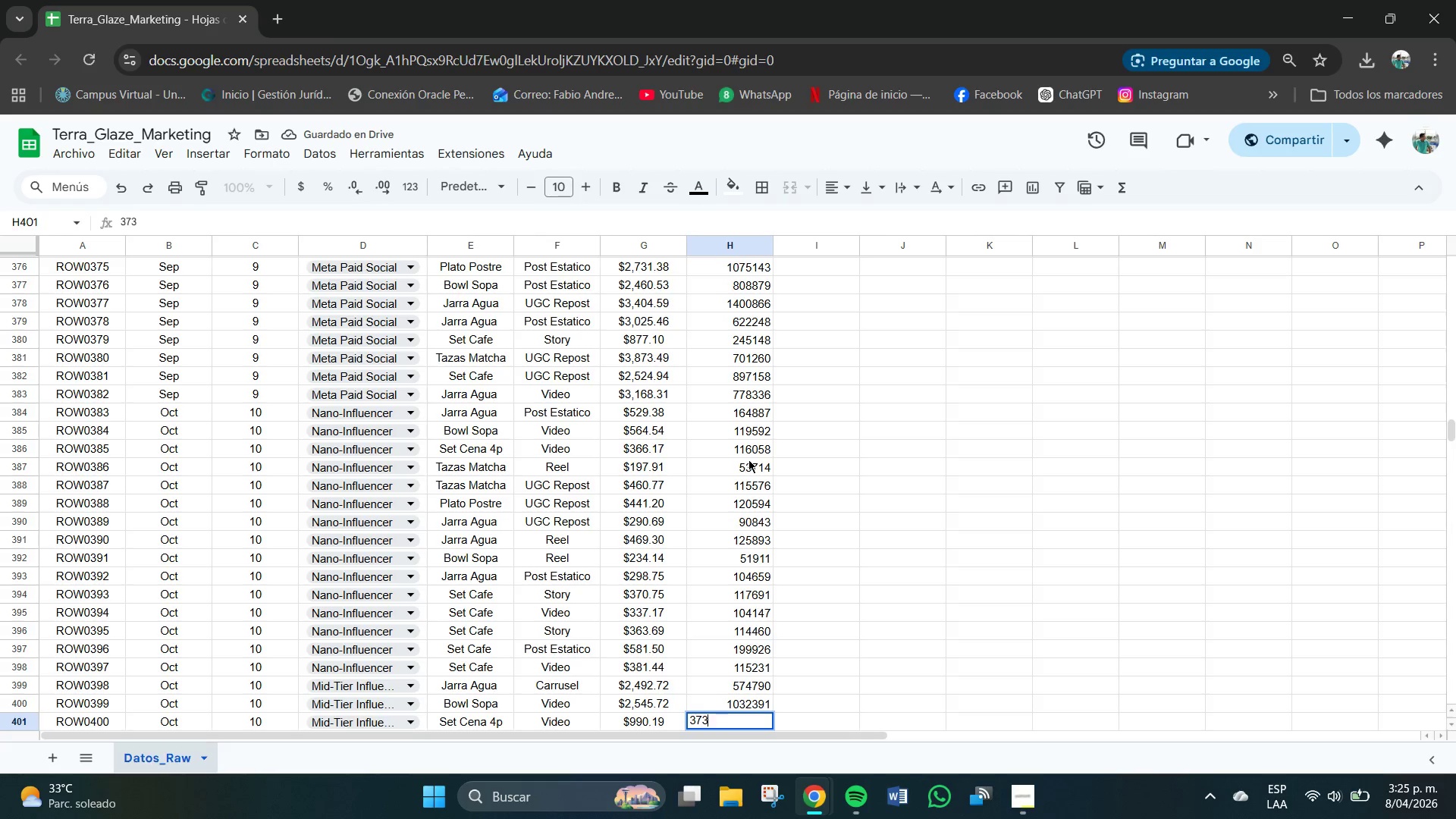 
key(Numpad4)
 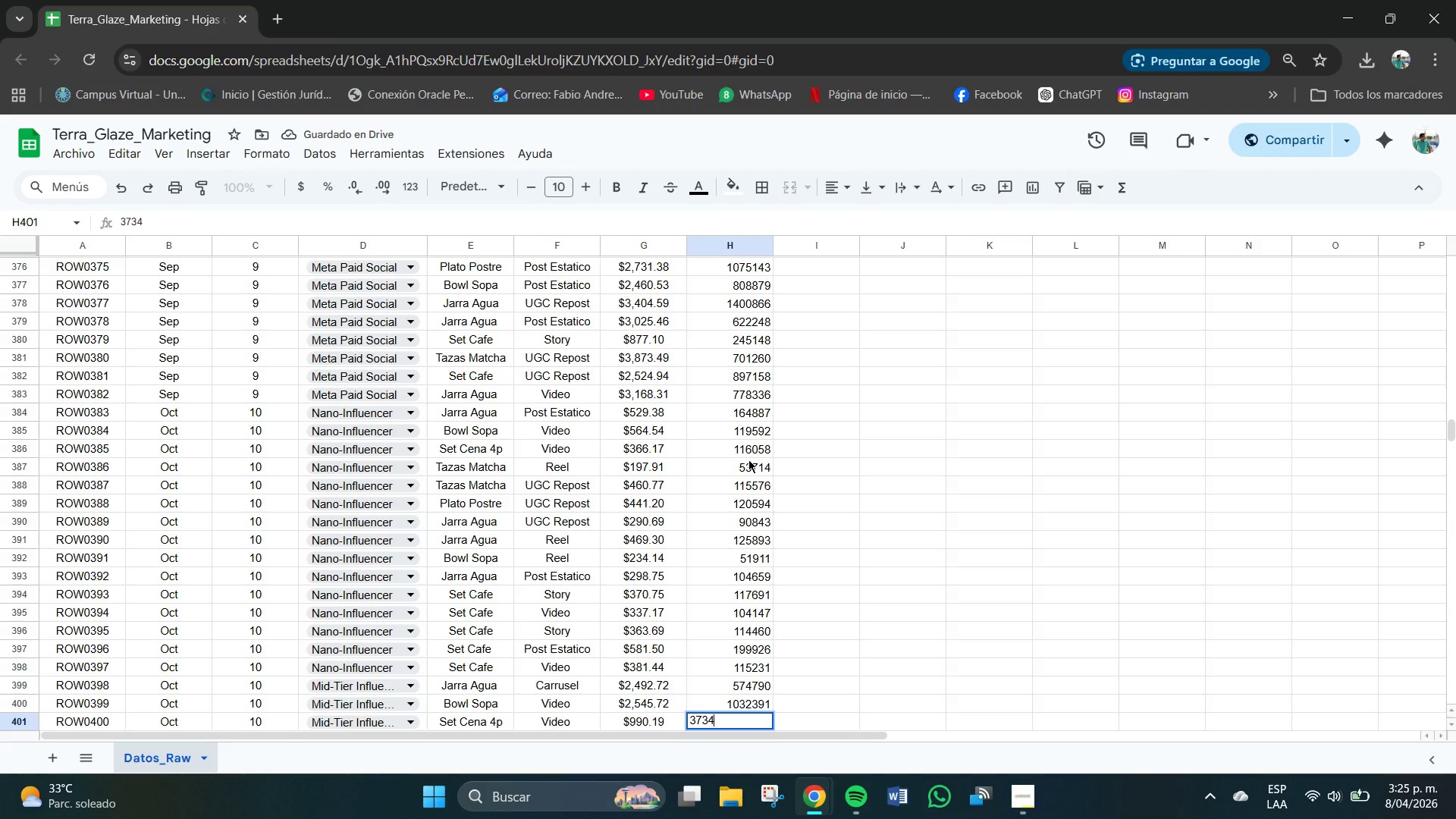 
key(Numpad8)
 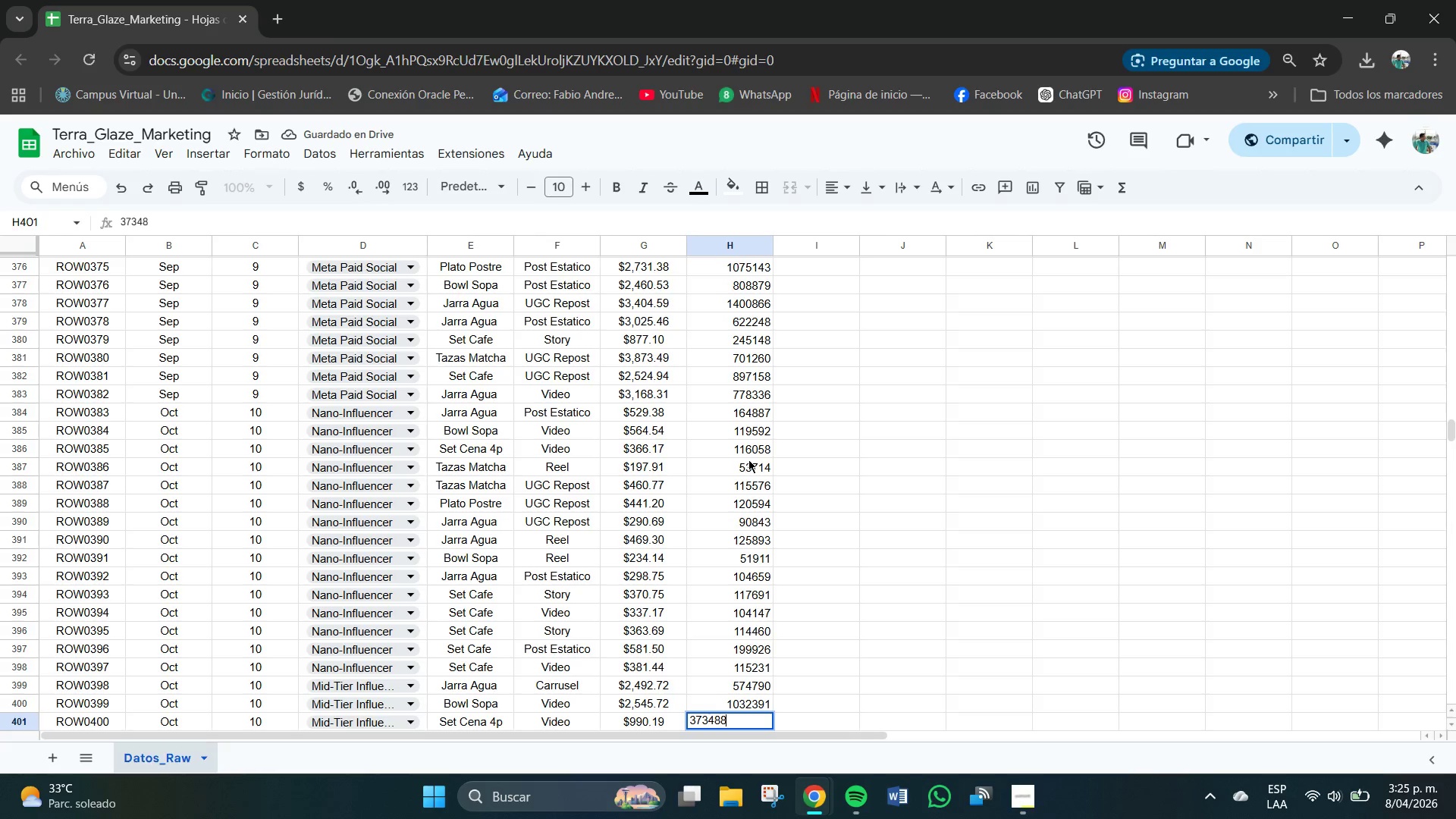 
key(Numpad8)
 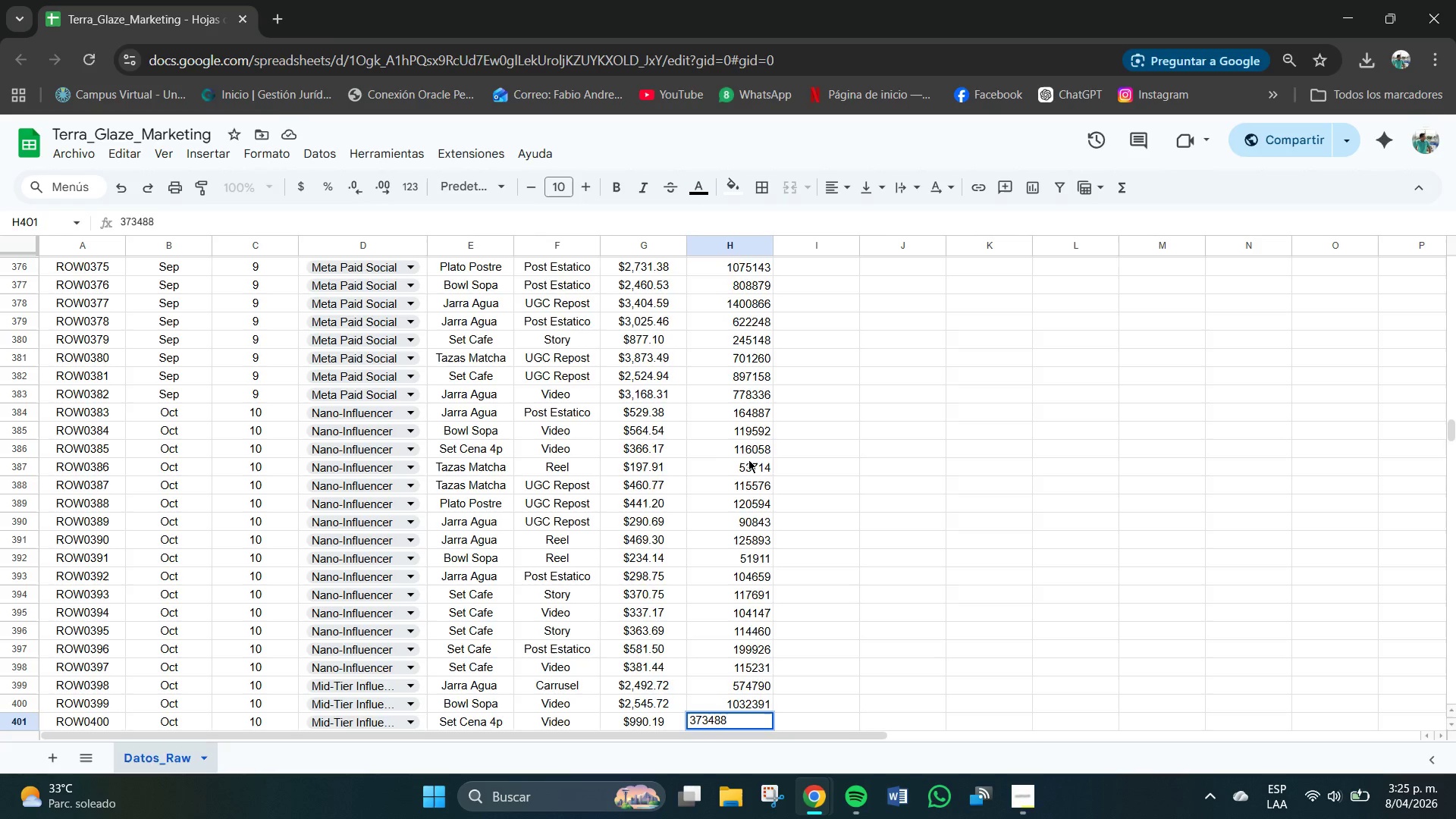 
key(NumpadEnter)
 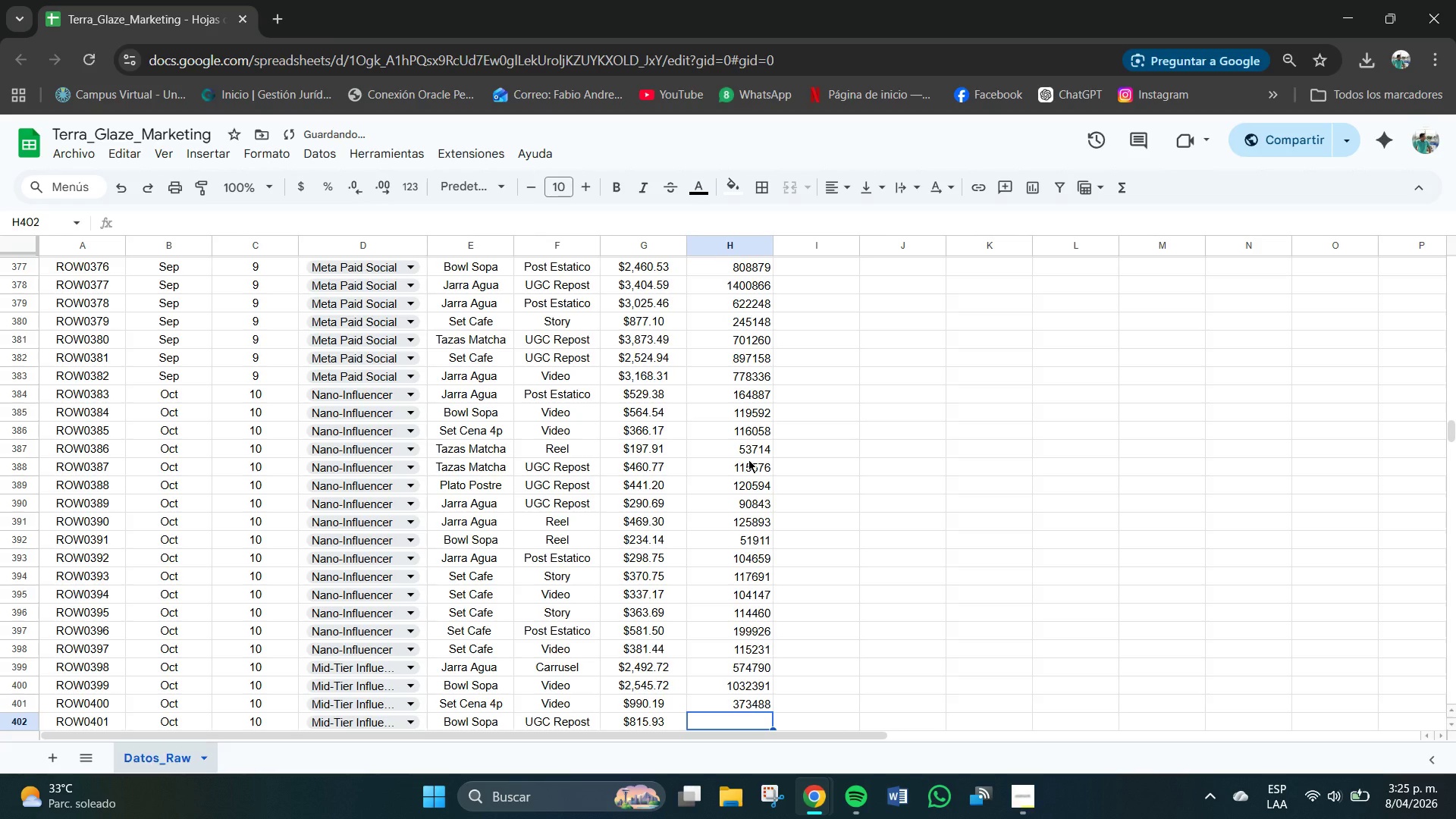 
key(Numpad2)
 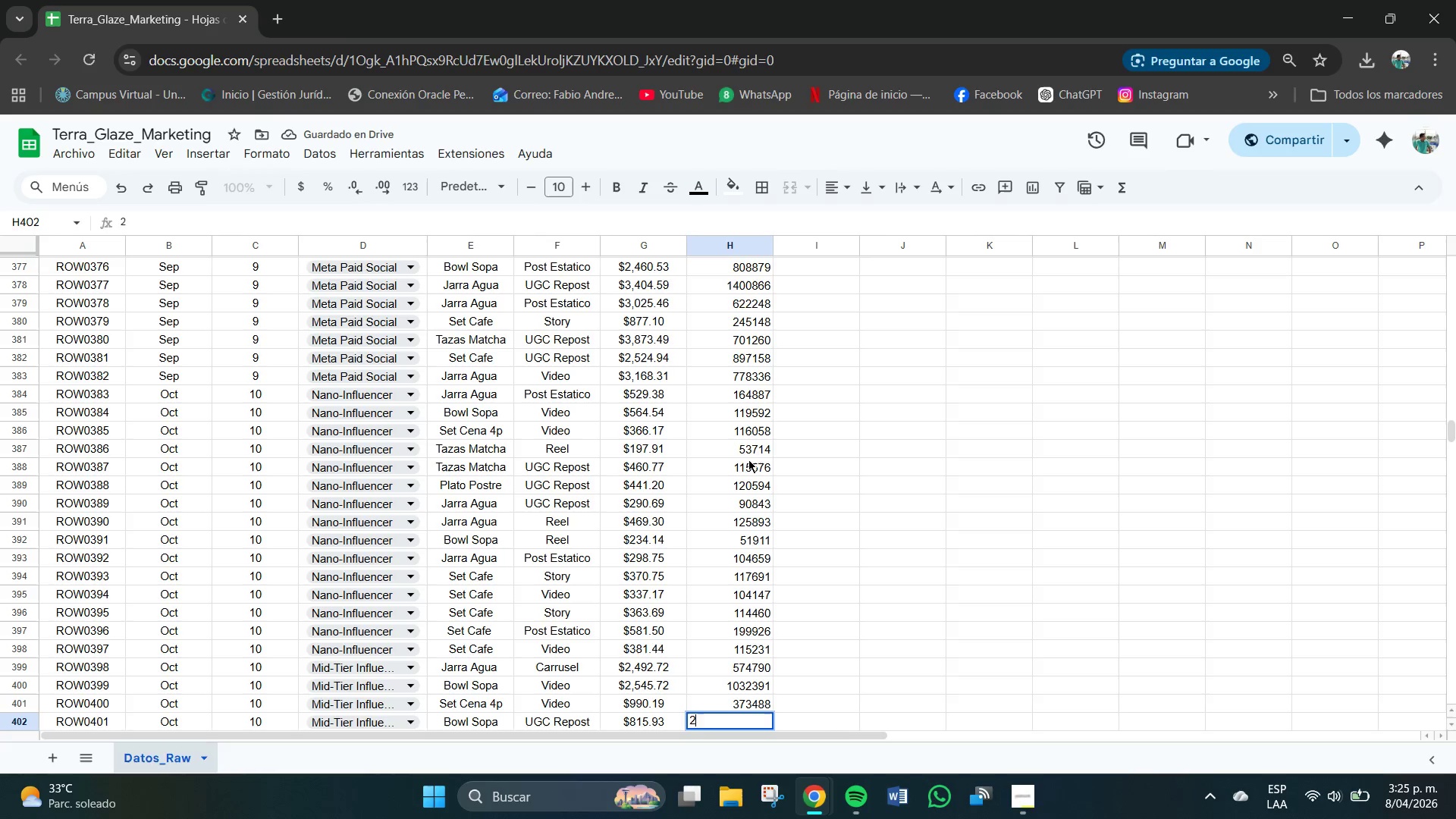 
key(Numpad8)
 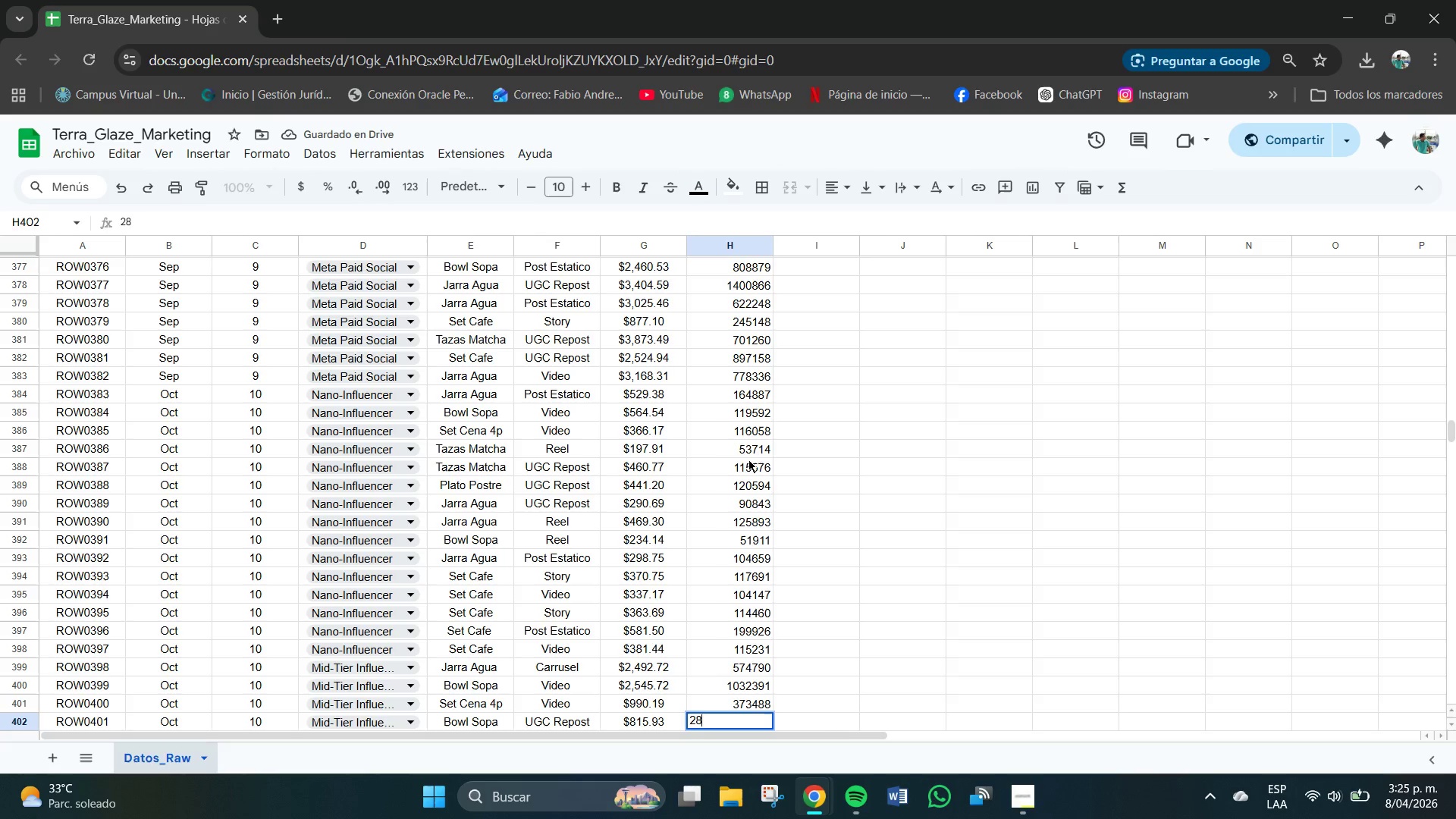 
key(Numpad7)
 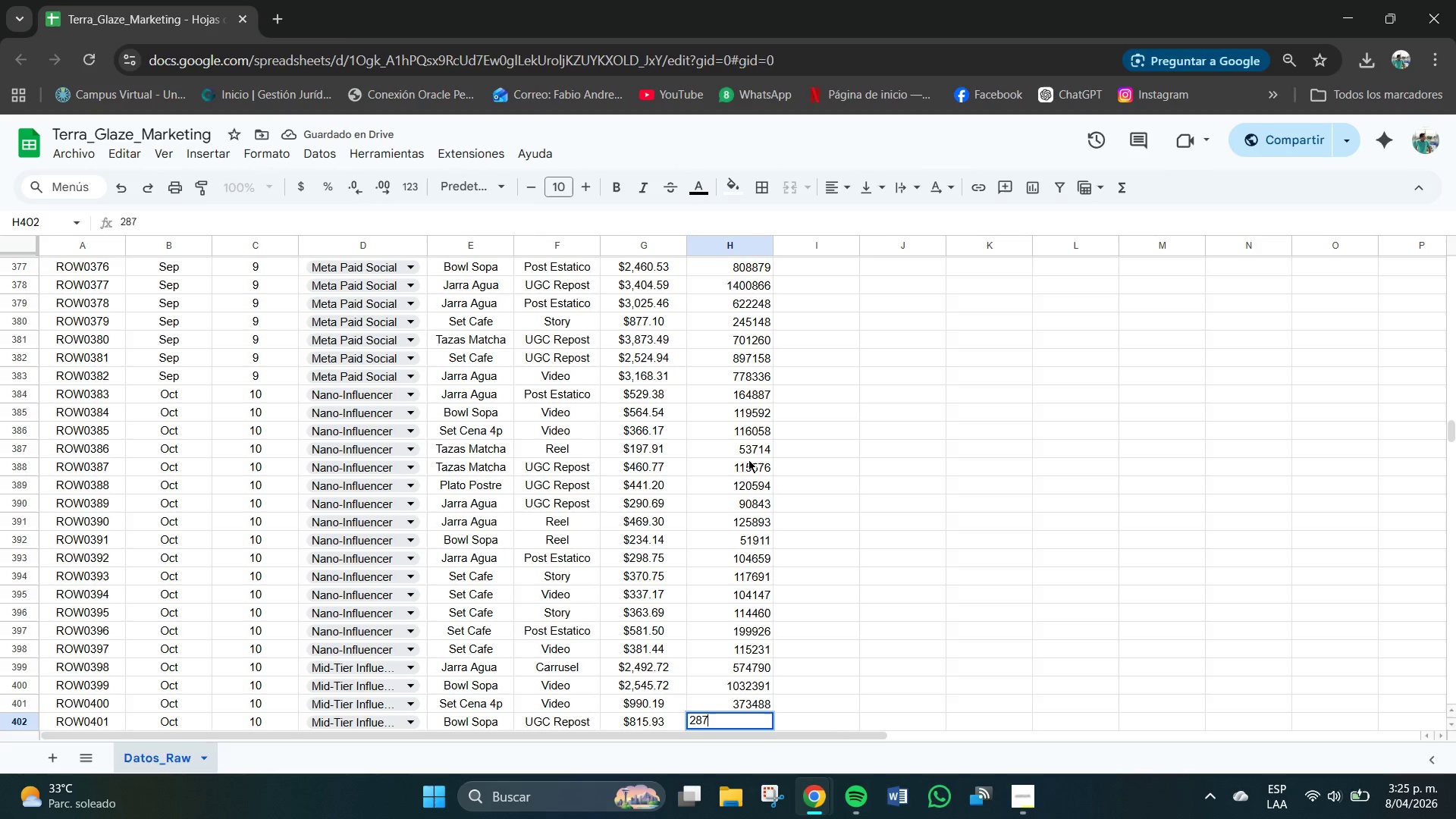 
key(Numpad9)
 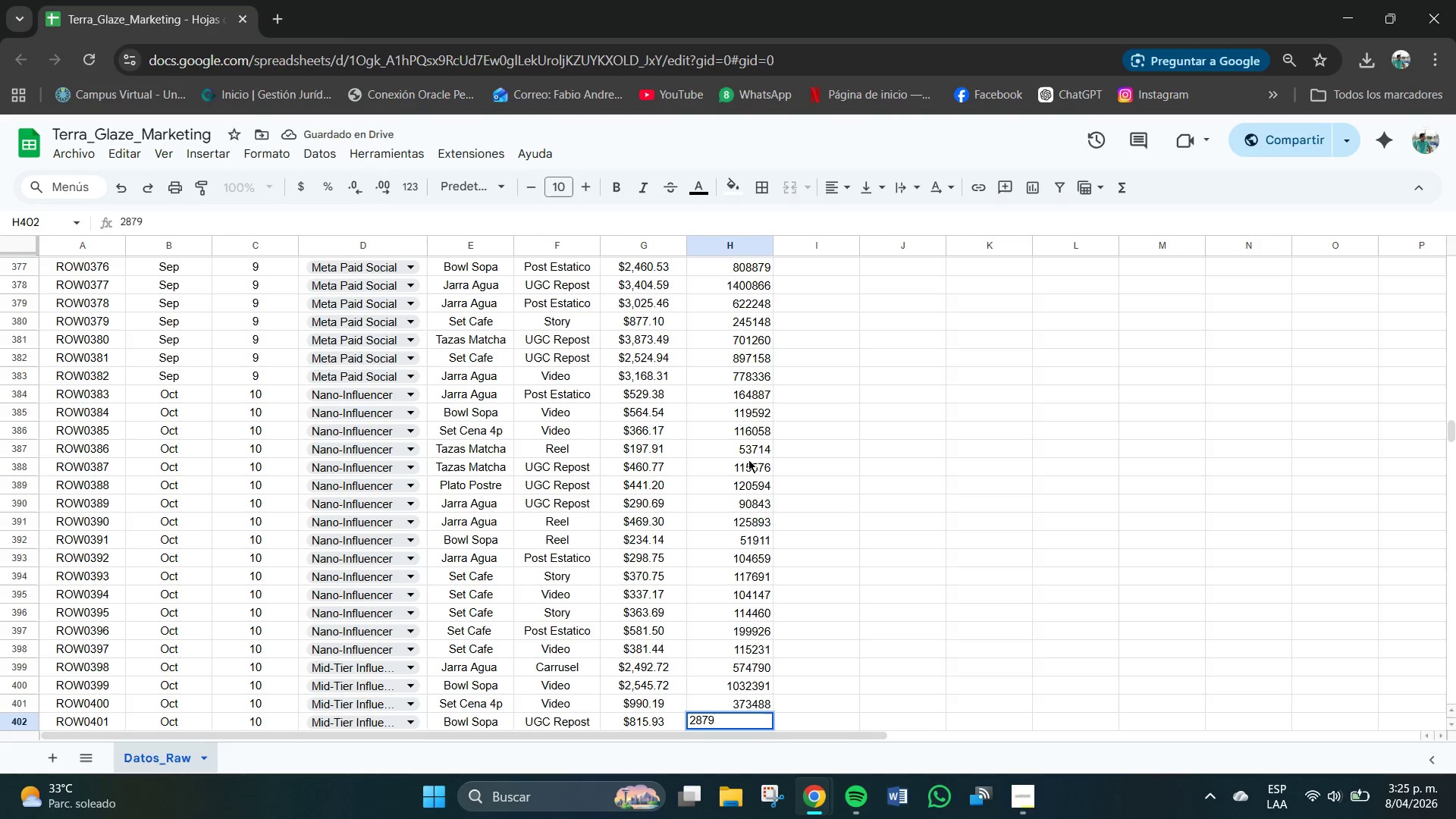 
key(Numpad1)
 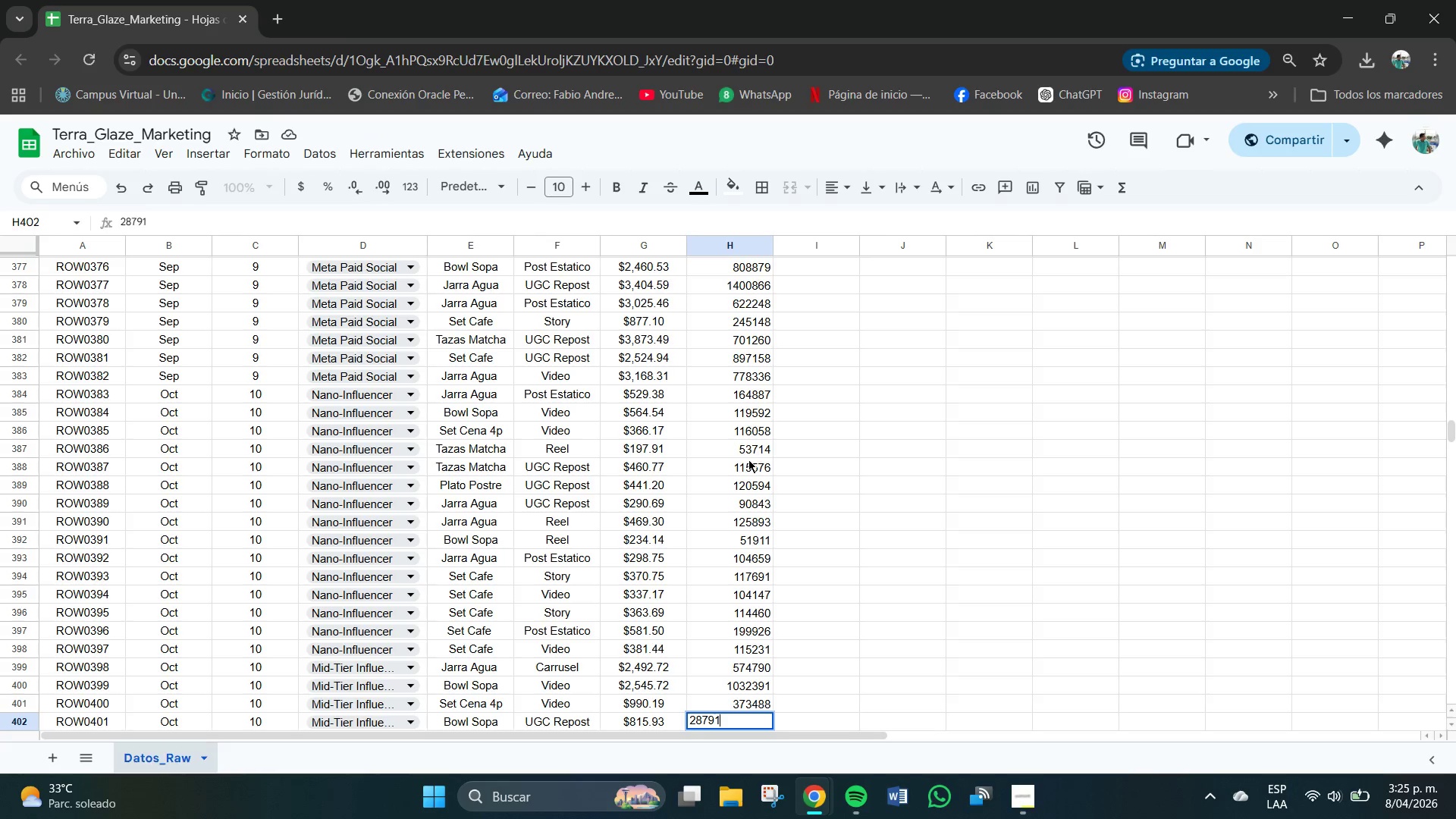 
key(Numpad6)
 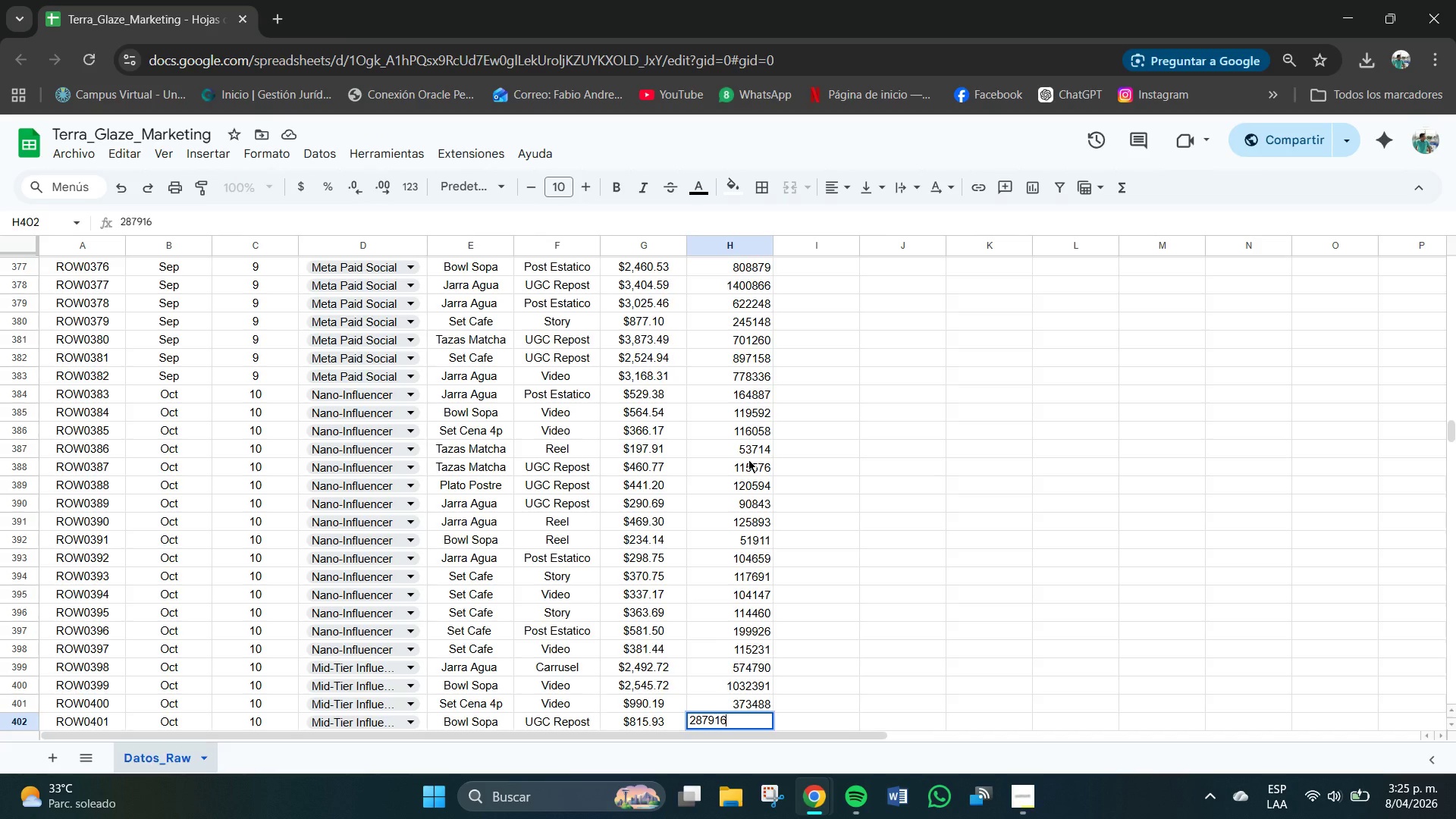 
key(NumpadEnter)
 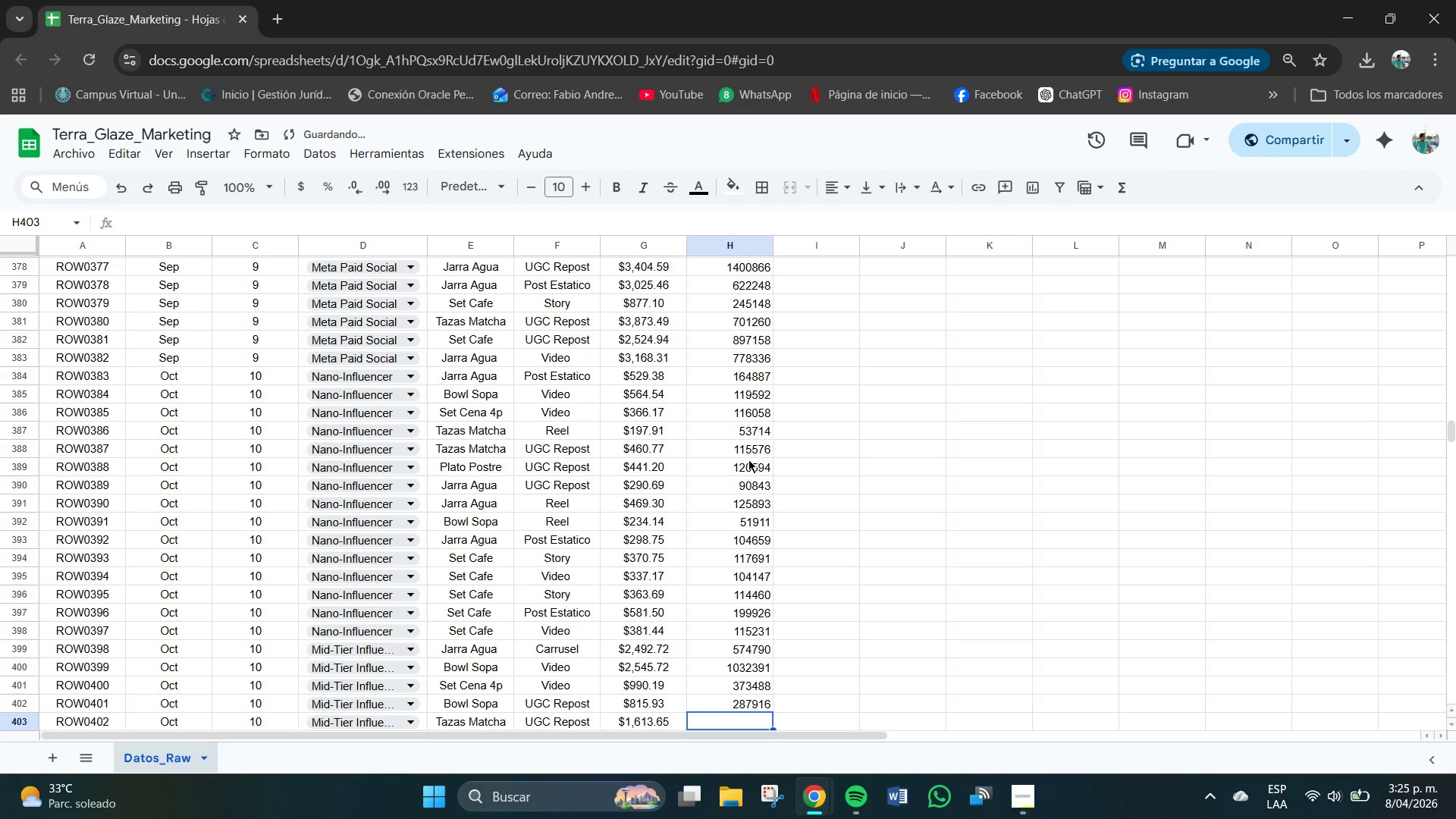 
key(Numpad3)
 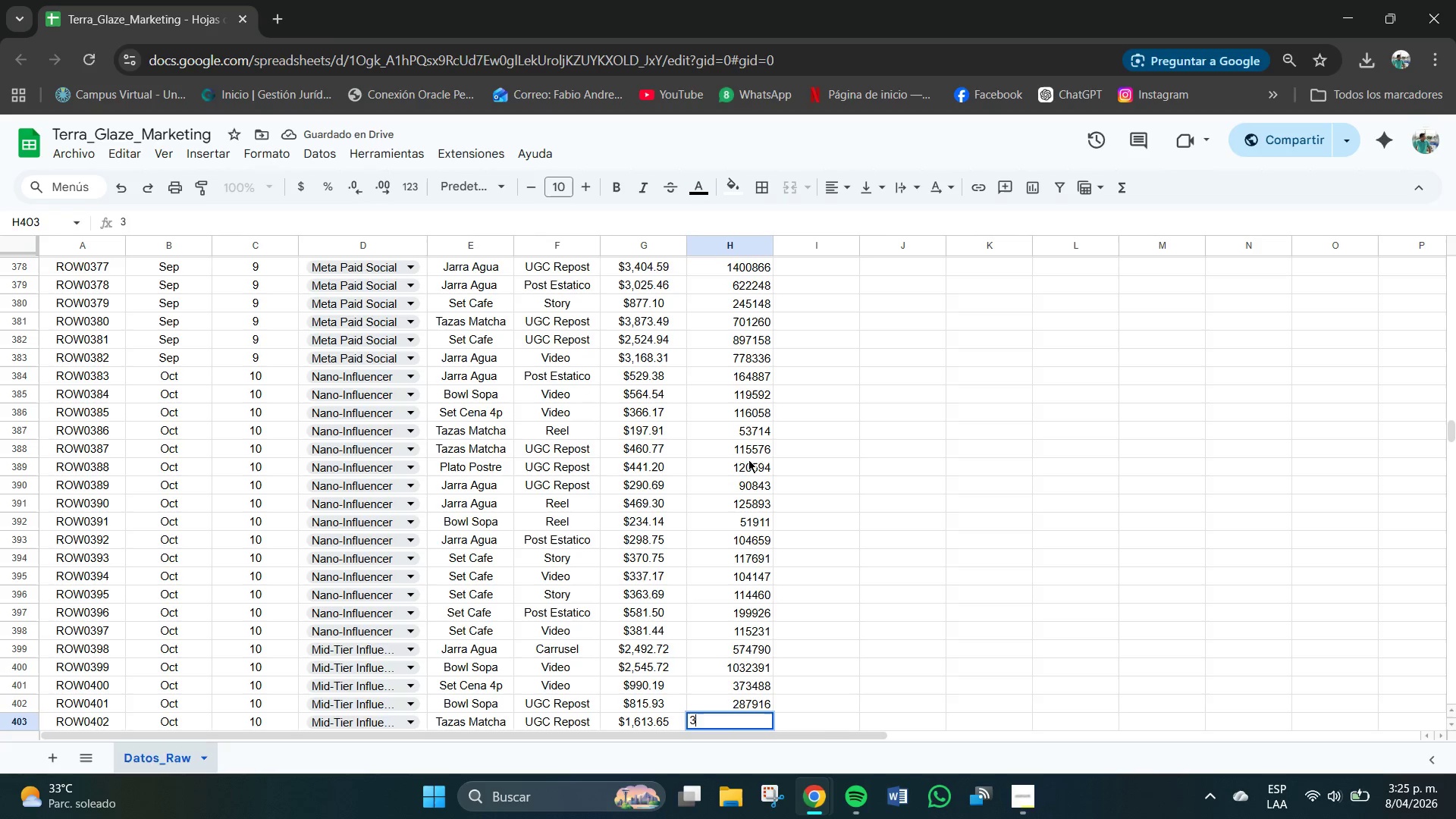 
key(Numpad2)
 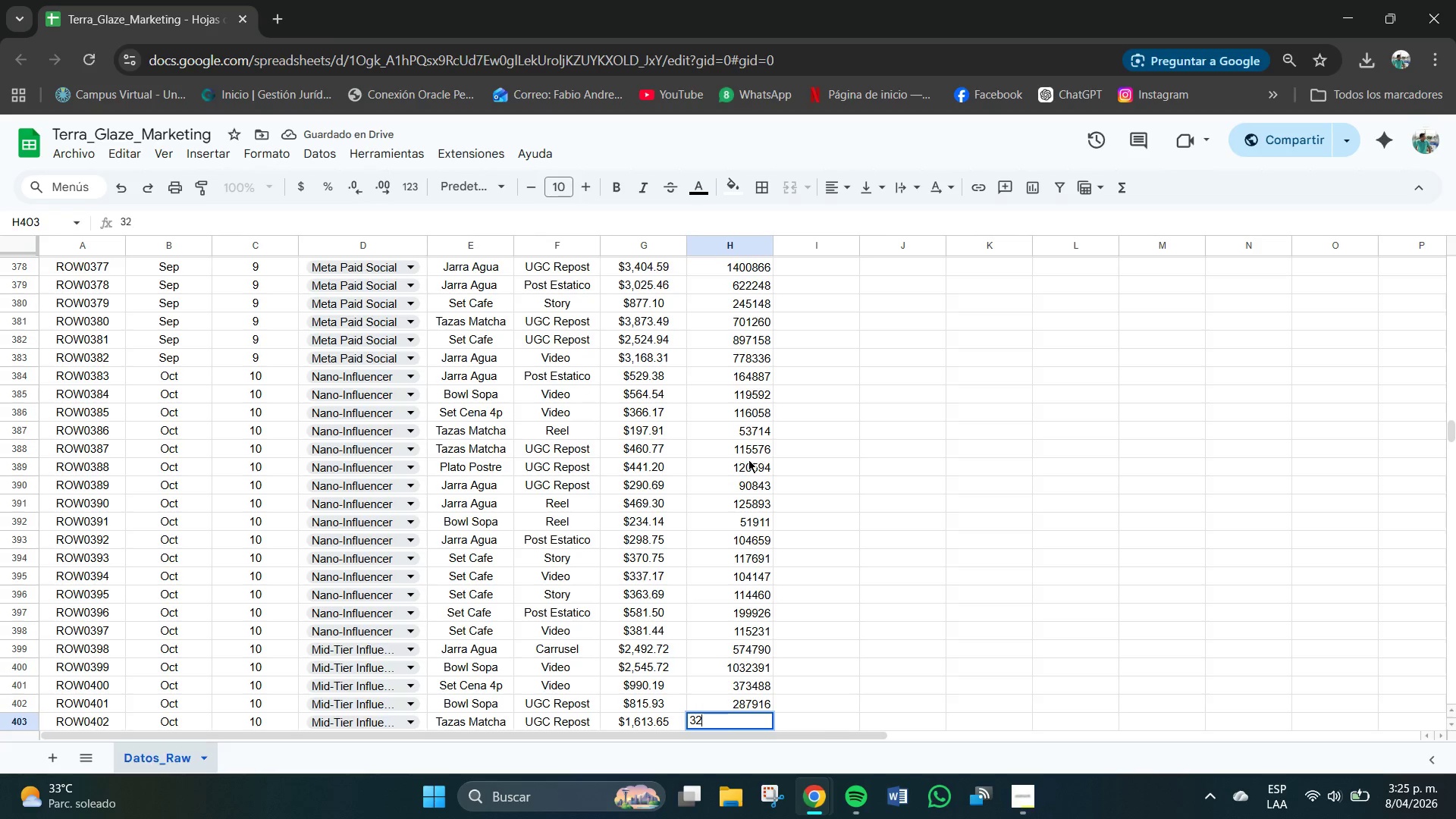 
key(Numpad3)
 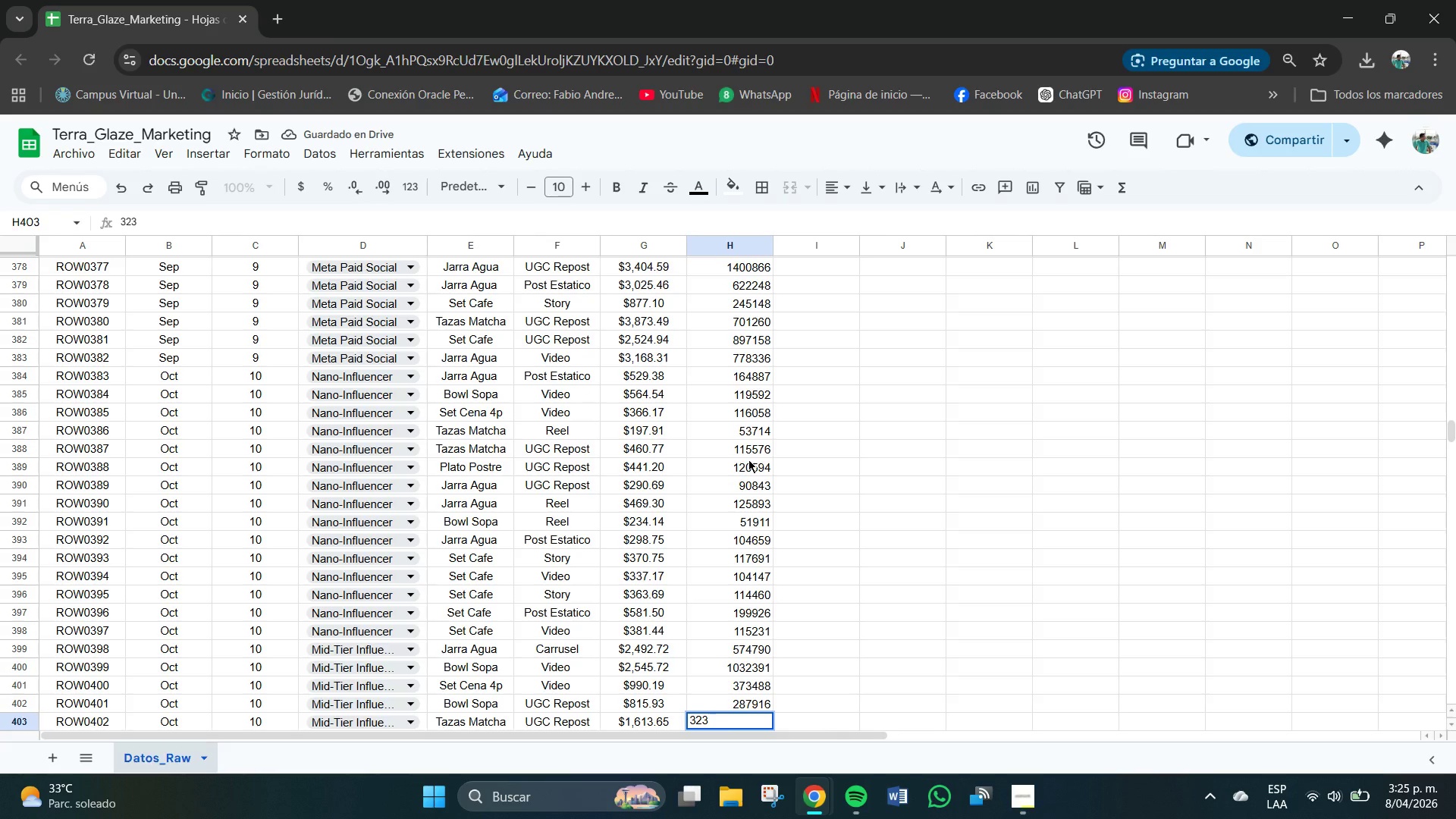 
key(Numpad9)
 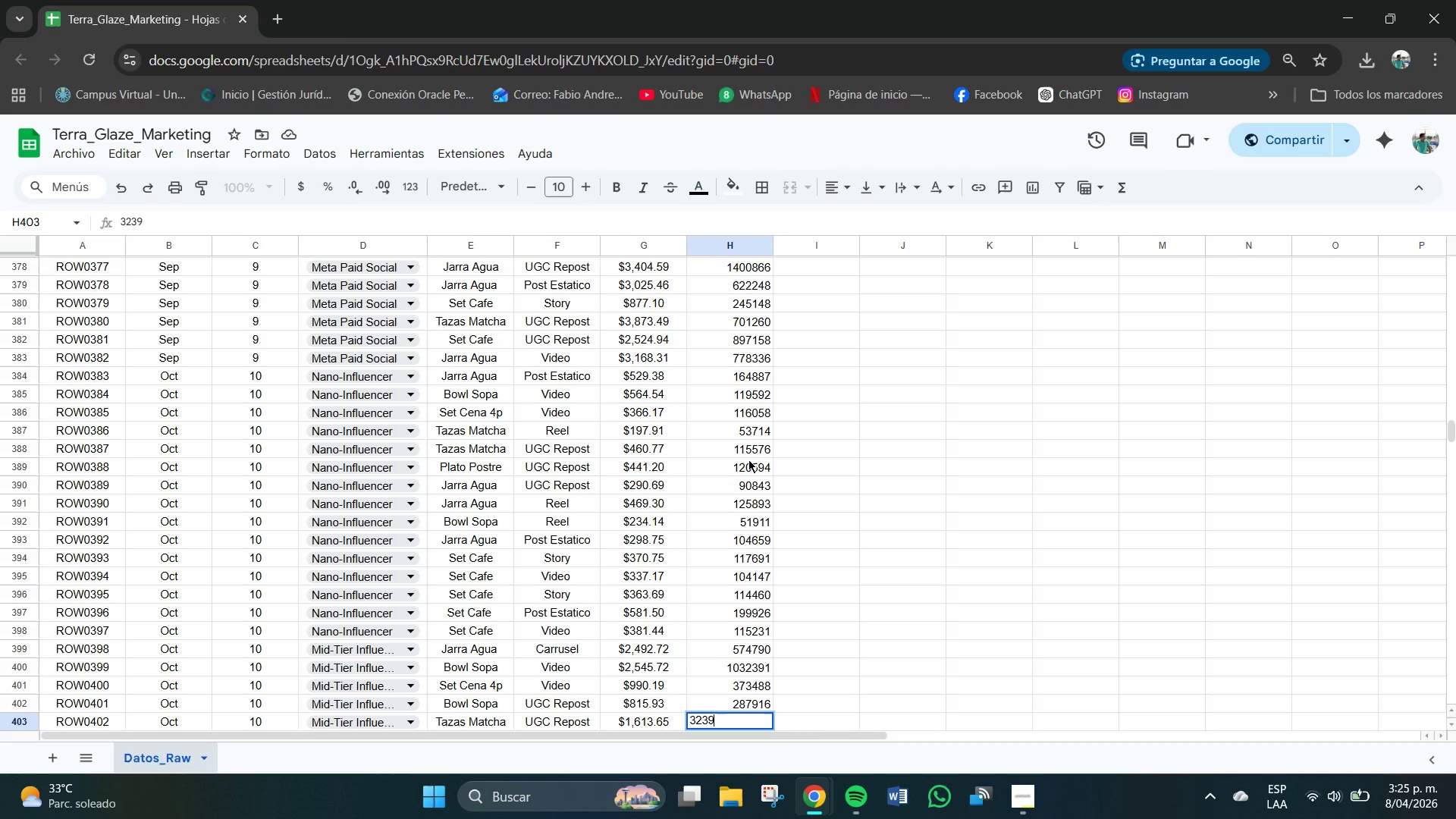 
key(Numpad5)
 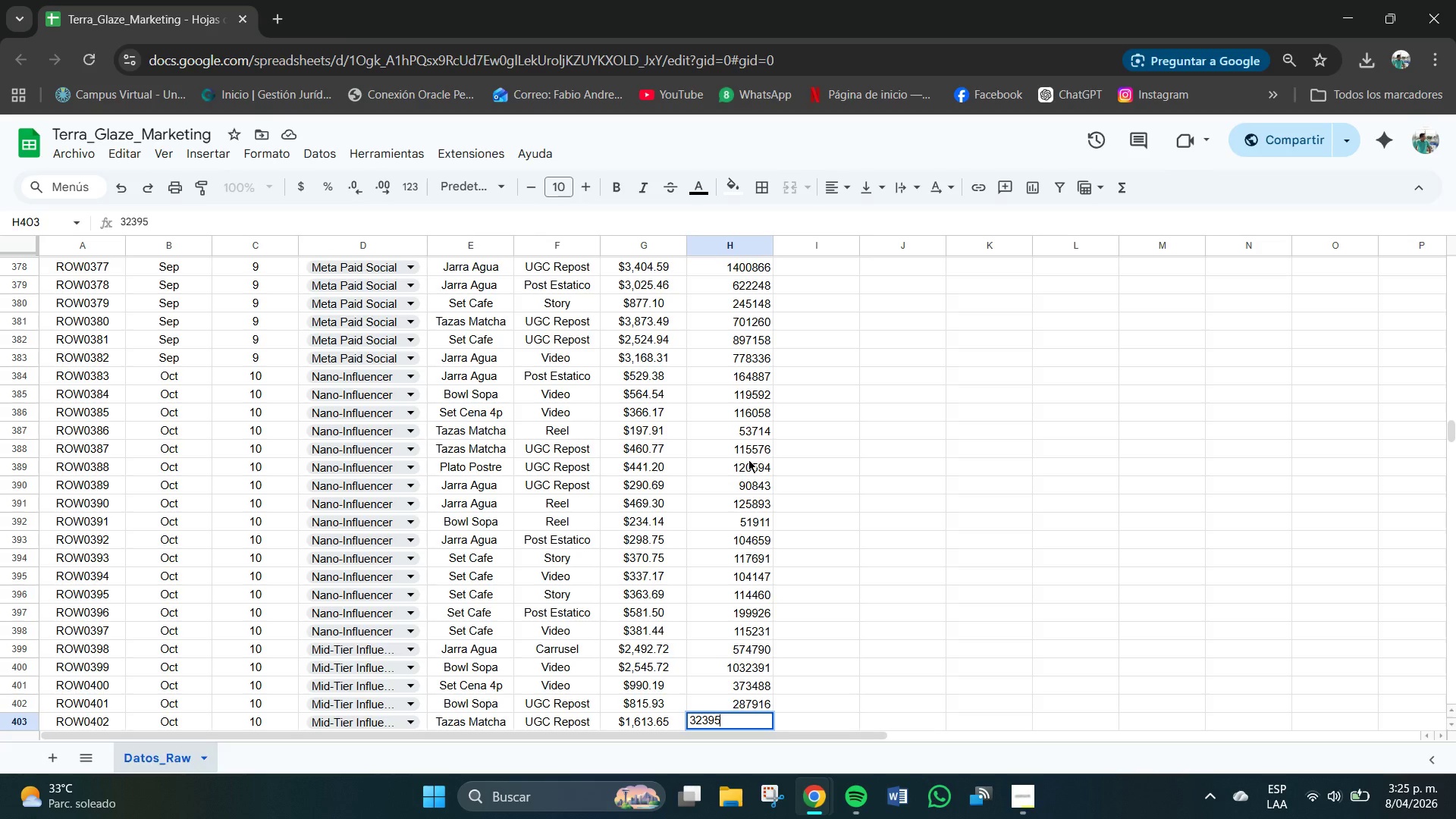 
key(Numpad8)
 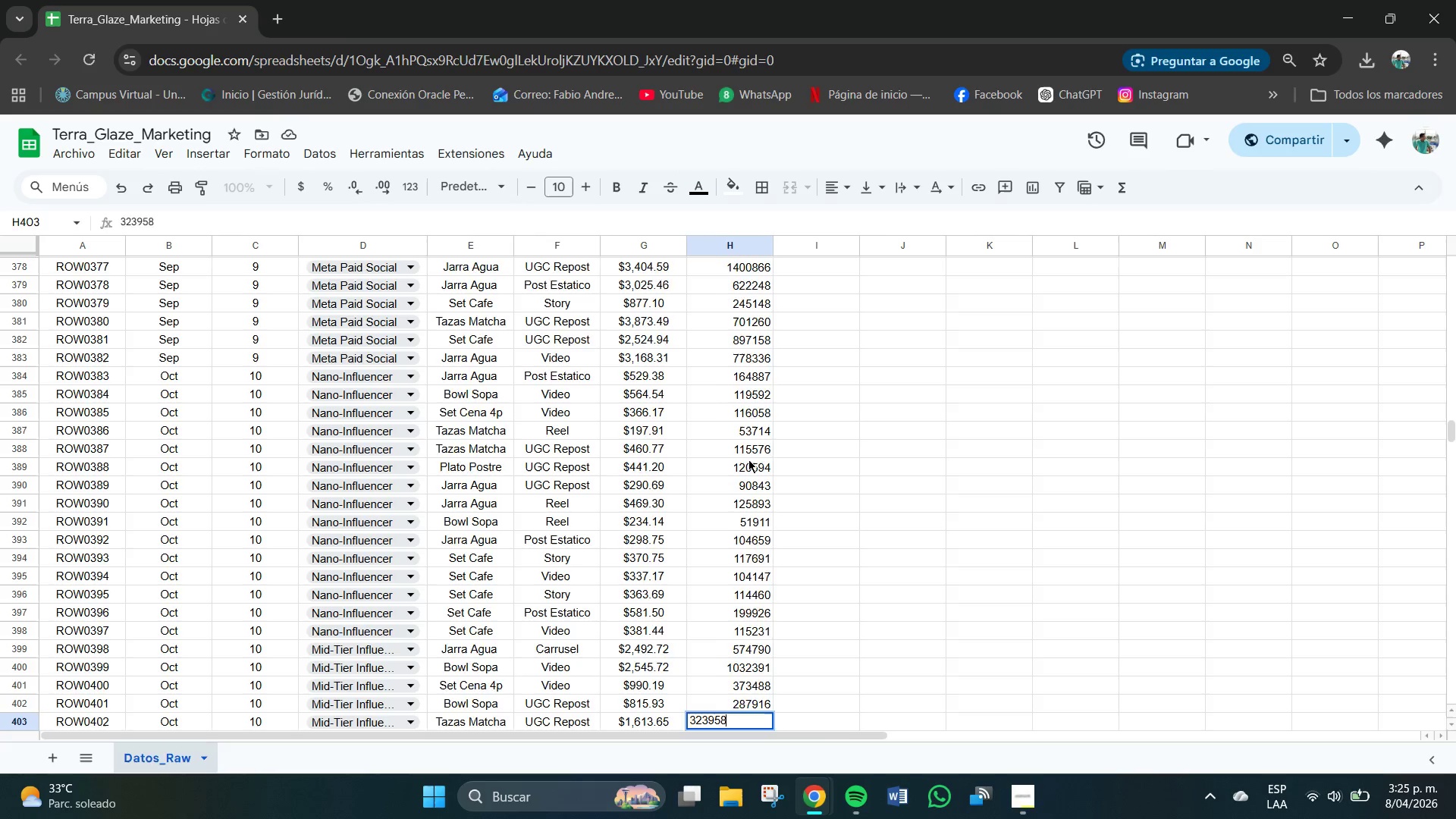 
key(NumpadEnter)
 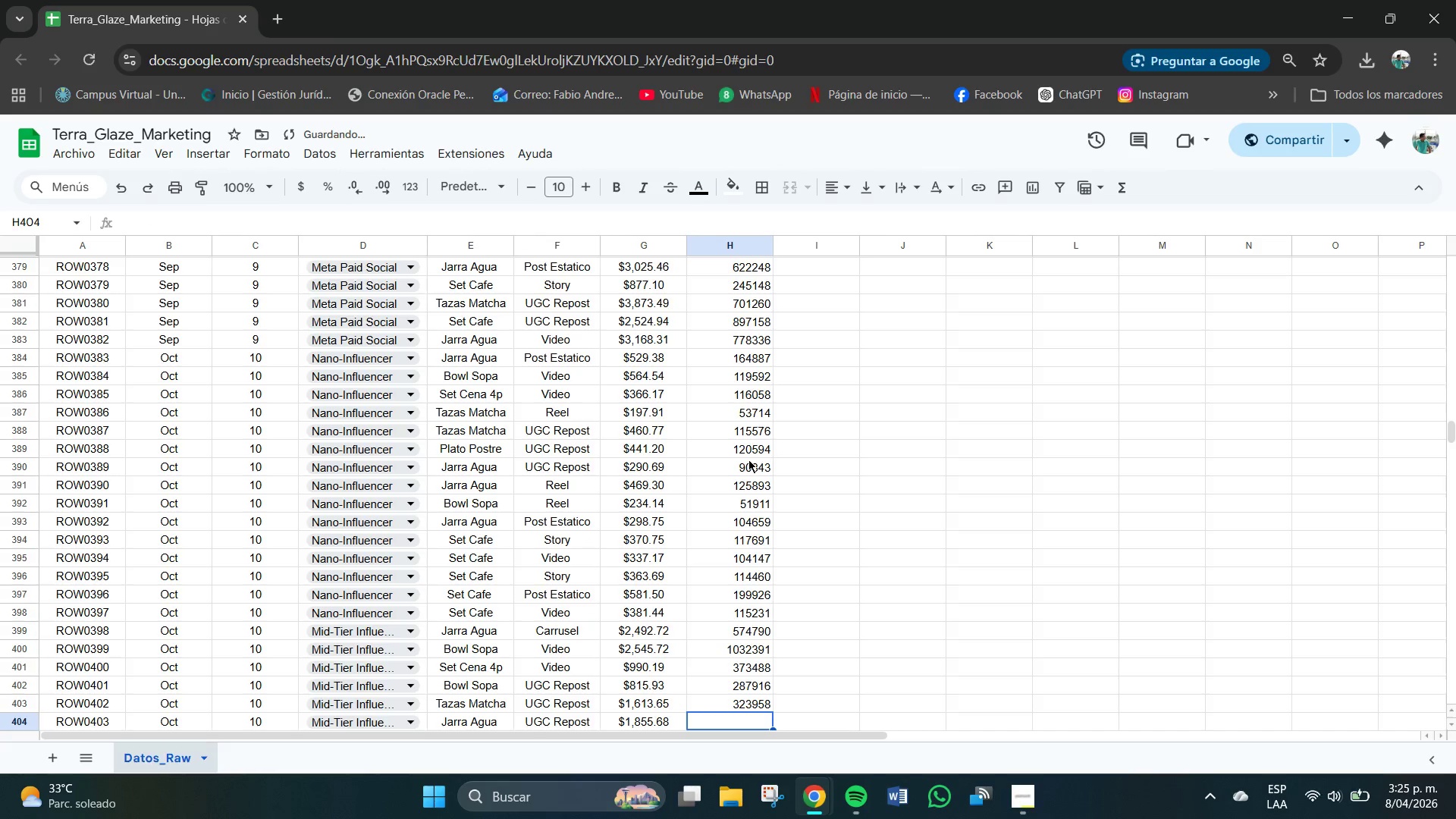 
key(Numpad6)
 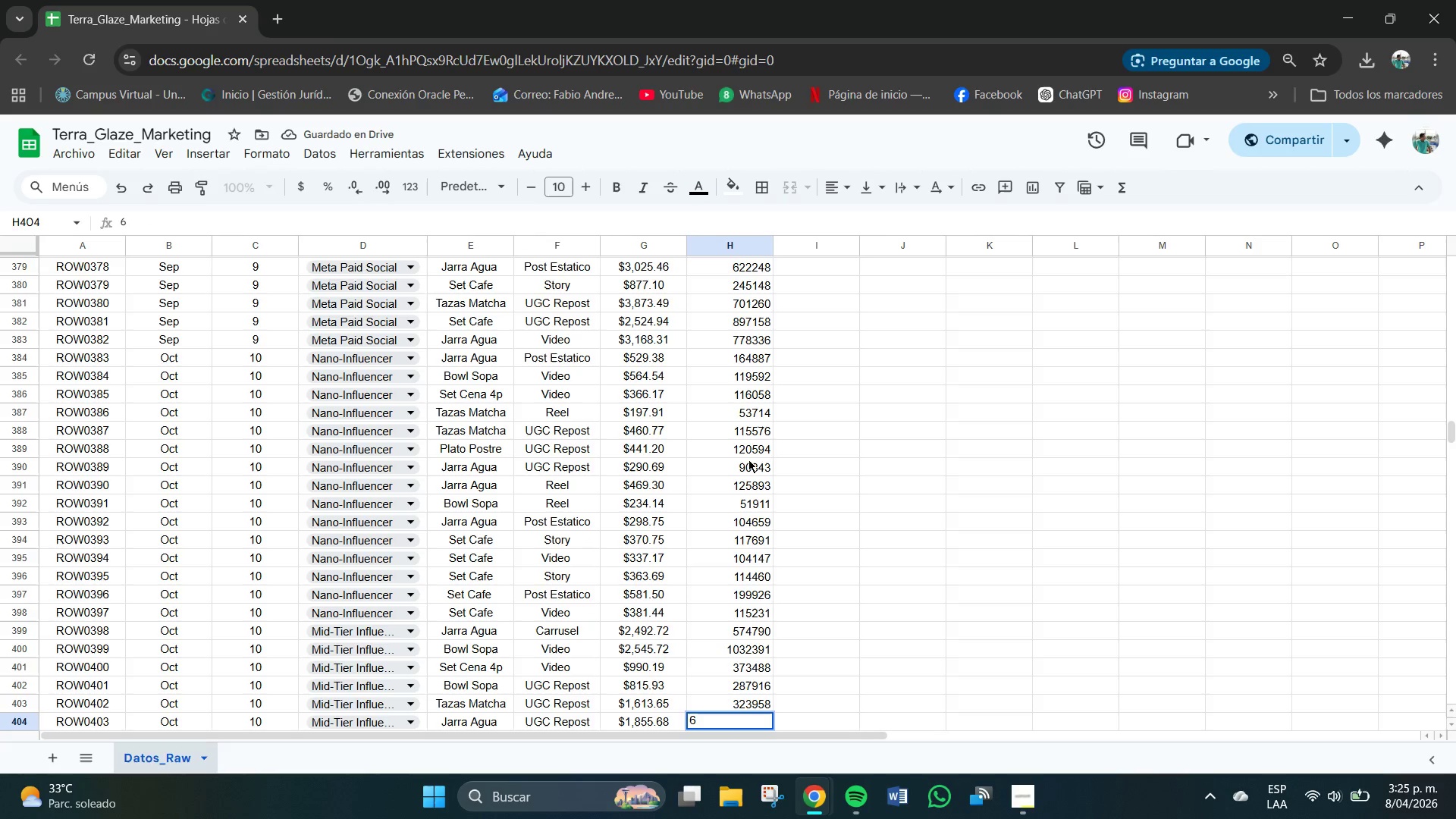 
key(Numpad8)
 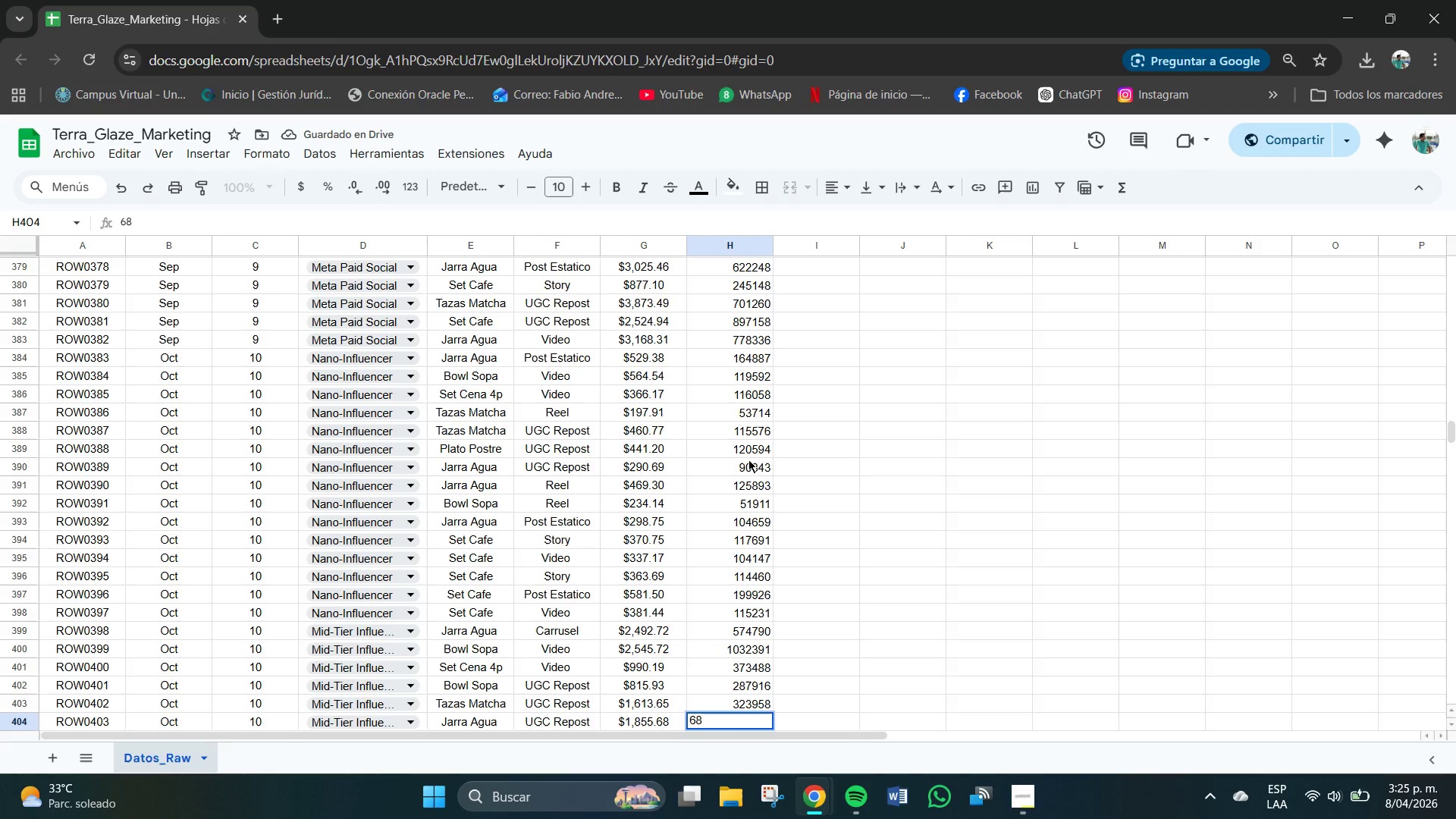 
key(Numpad9)
 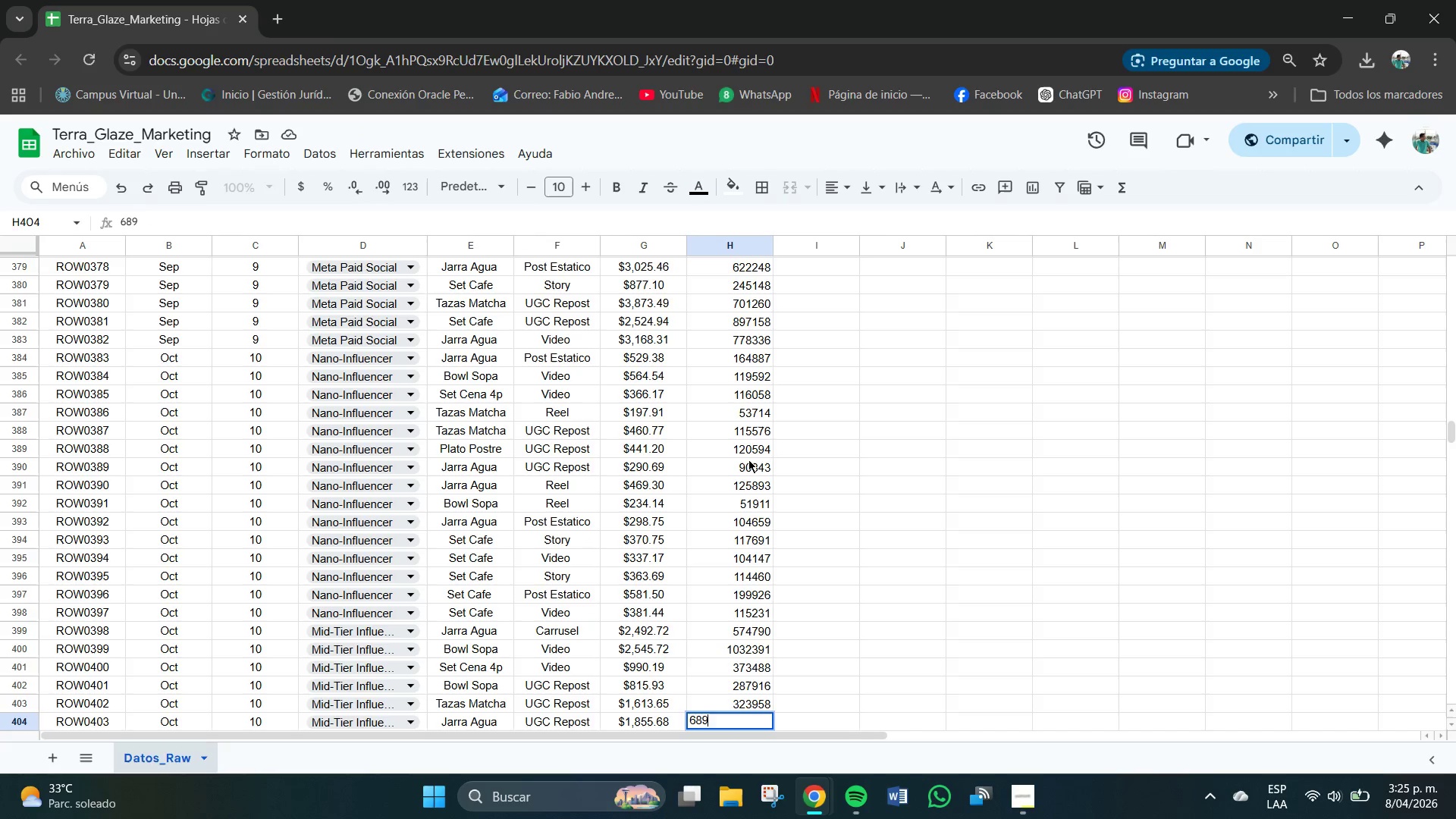 
key(Numpad1)
 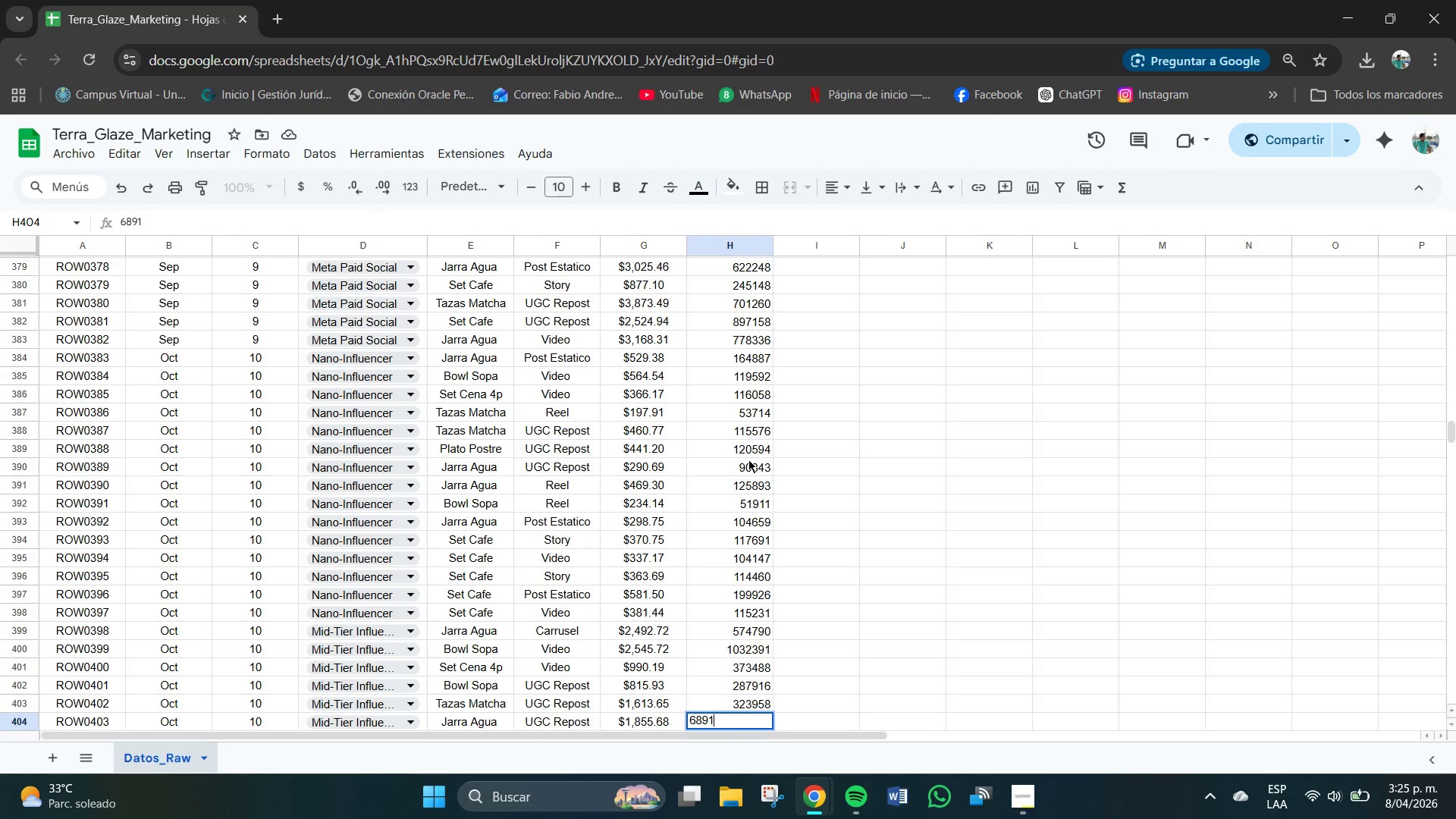 
key(Numpad3)
 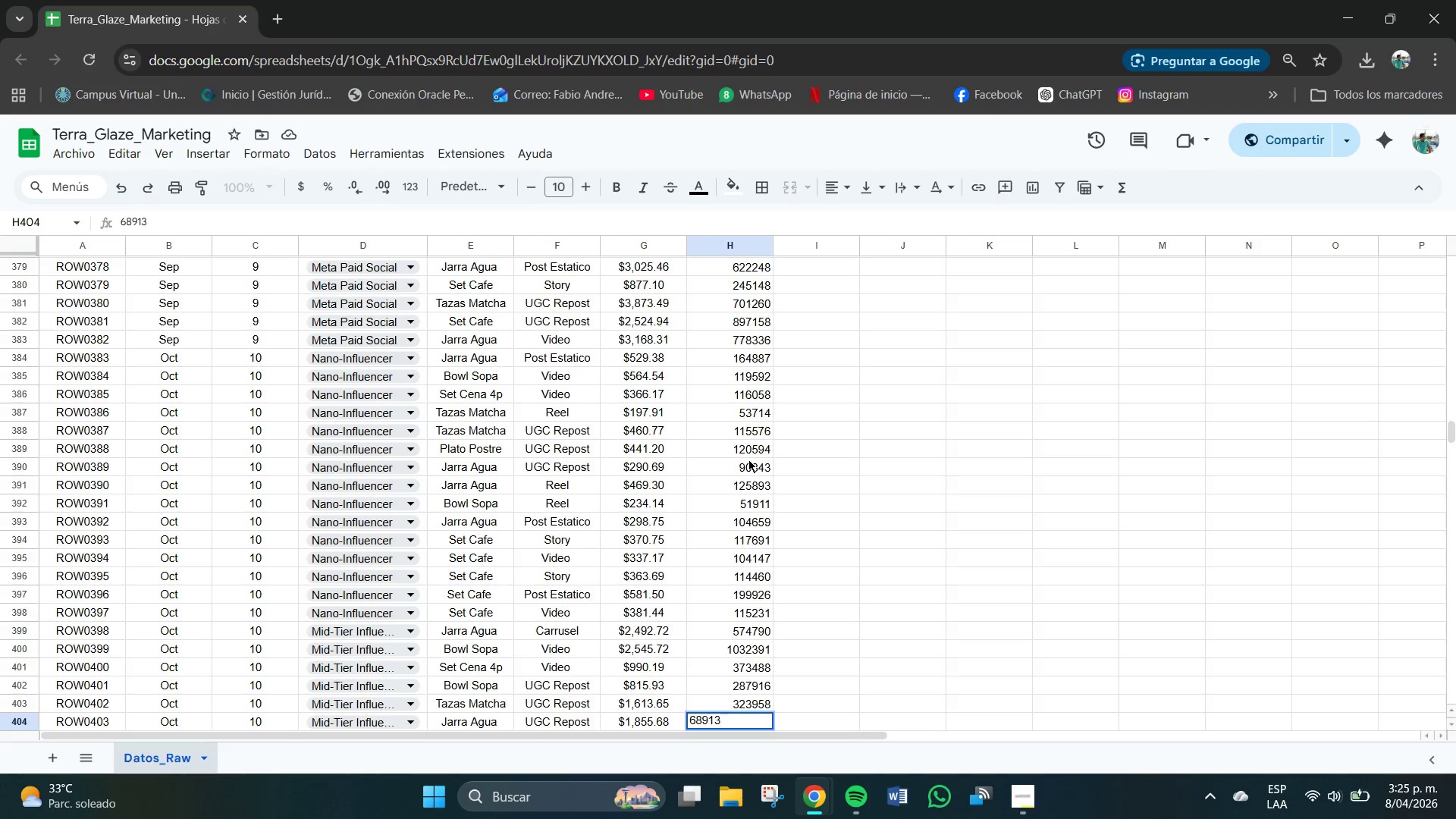 
key(Backspace)
 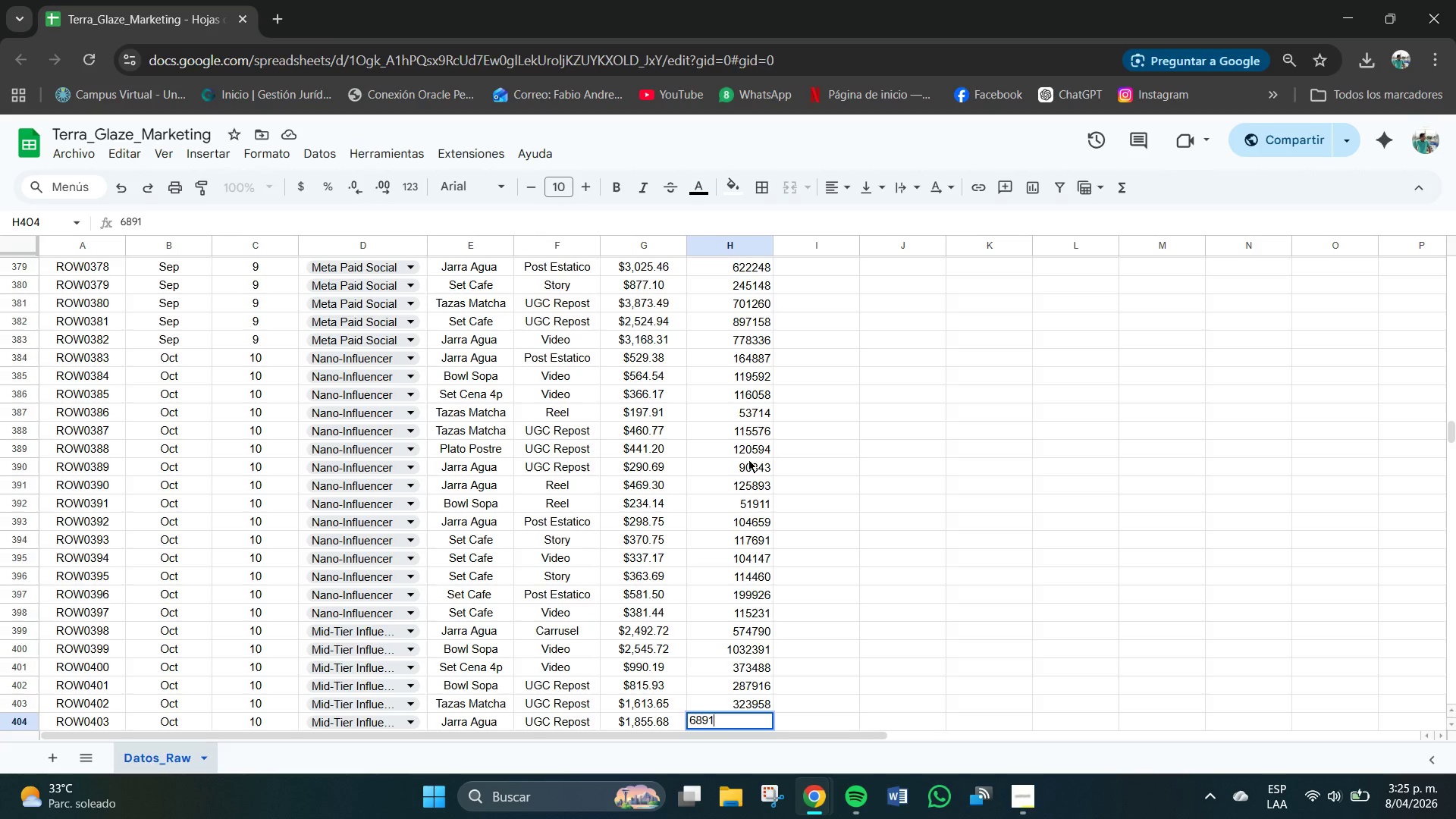 
key(Numpad6)
 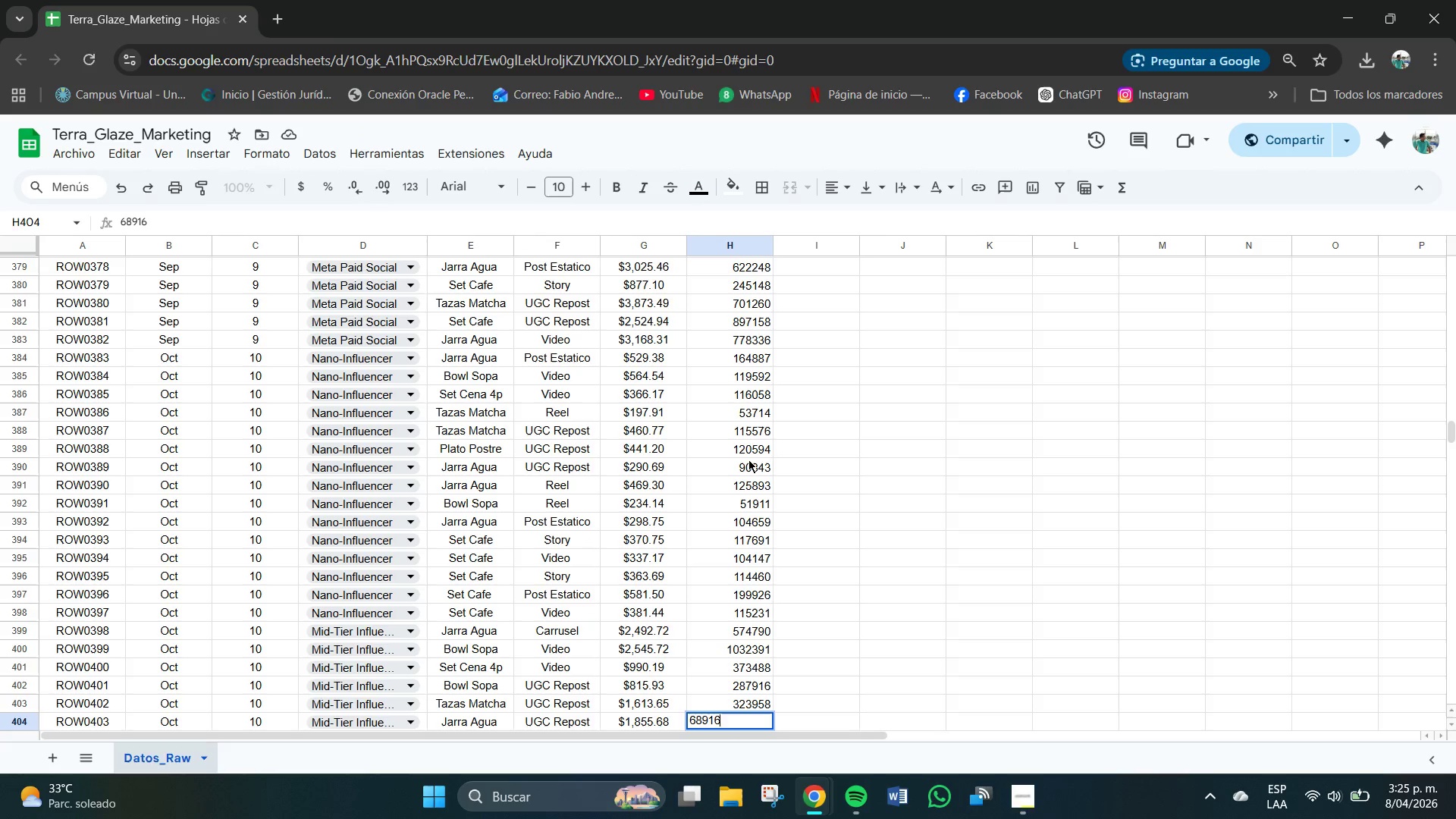 
key(Numpad2)
 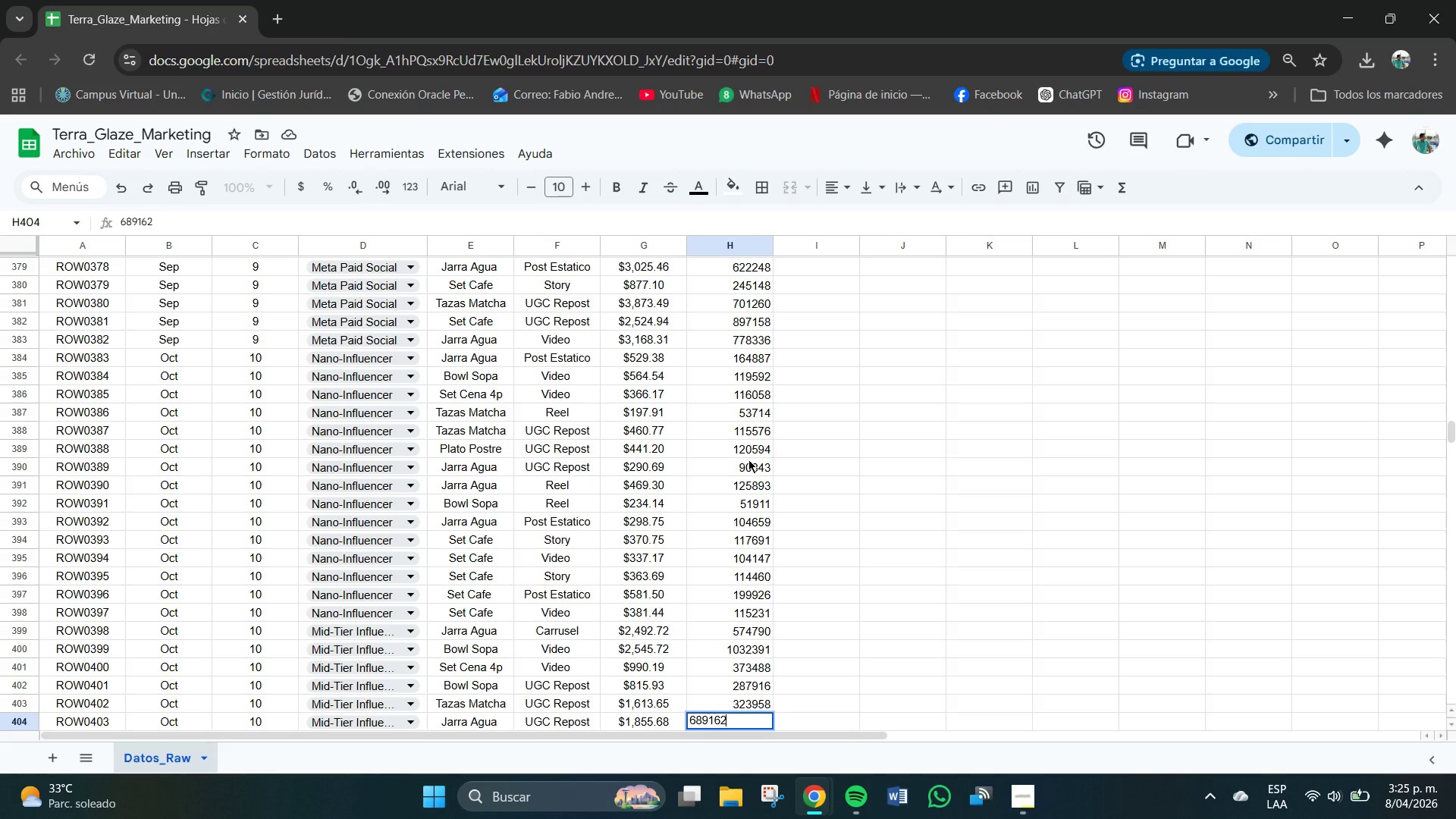 
wait(12.7)
 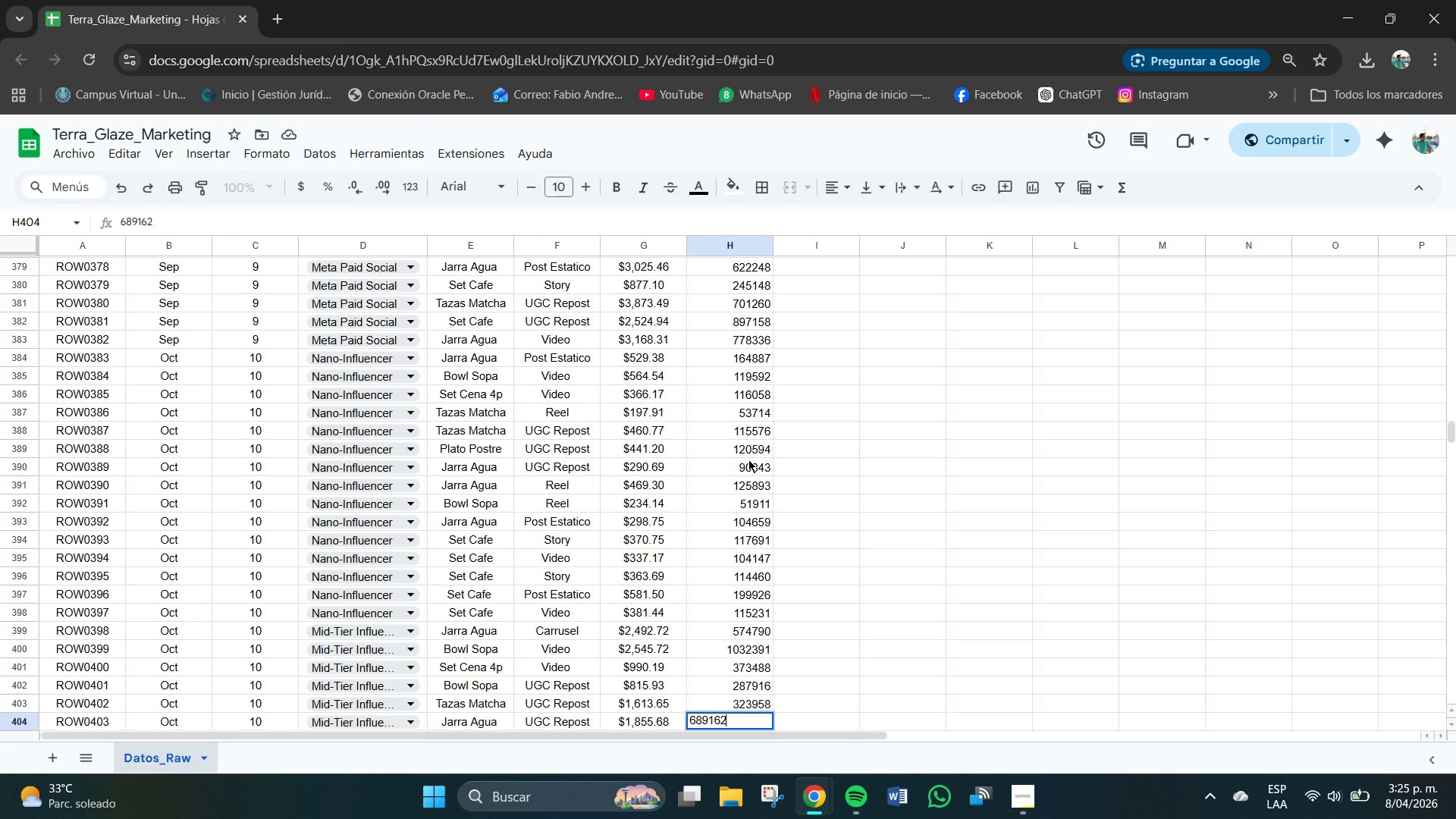 
key(Backspace)
 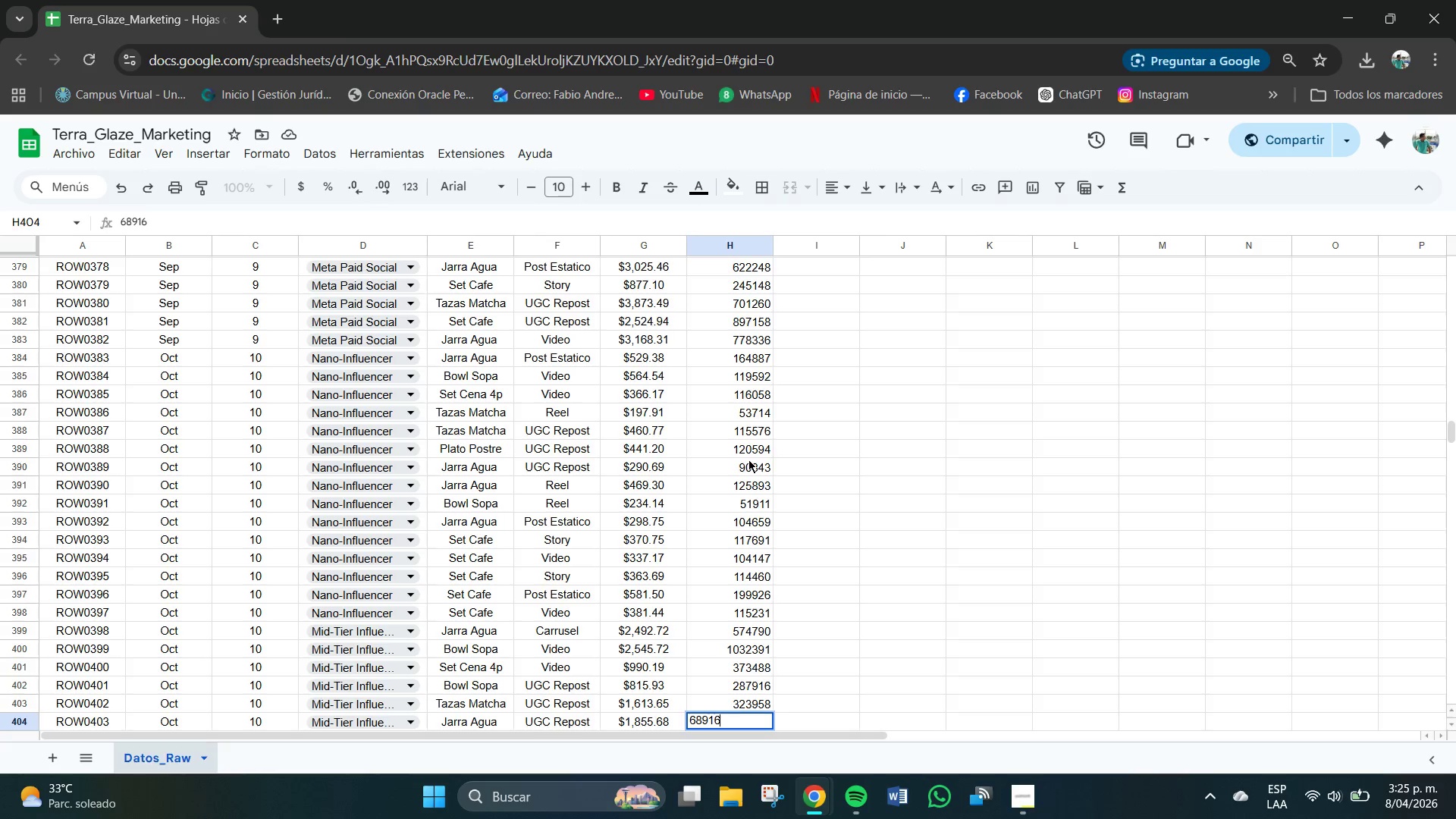 
key(Backspace)
 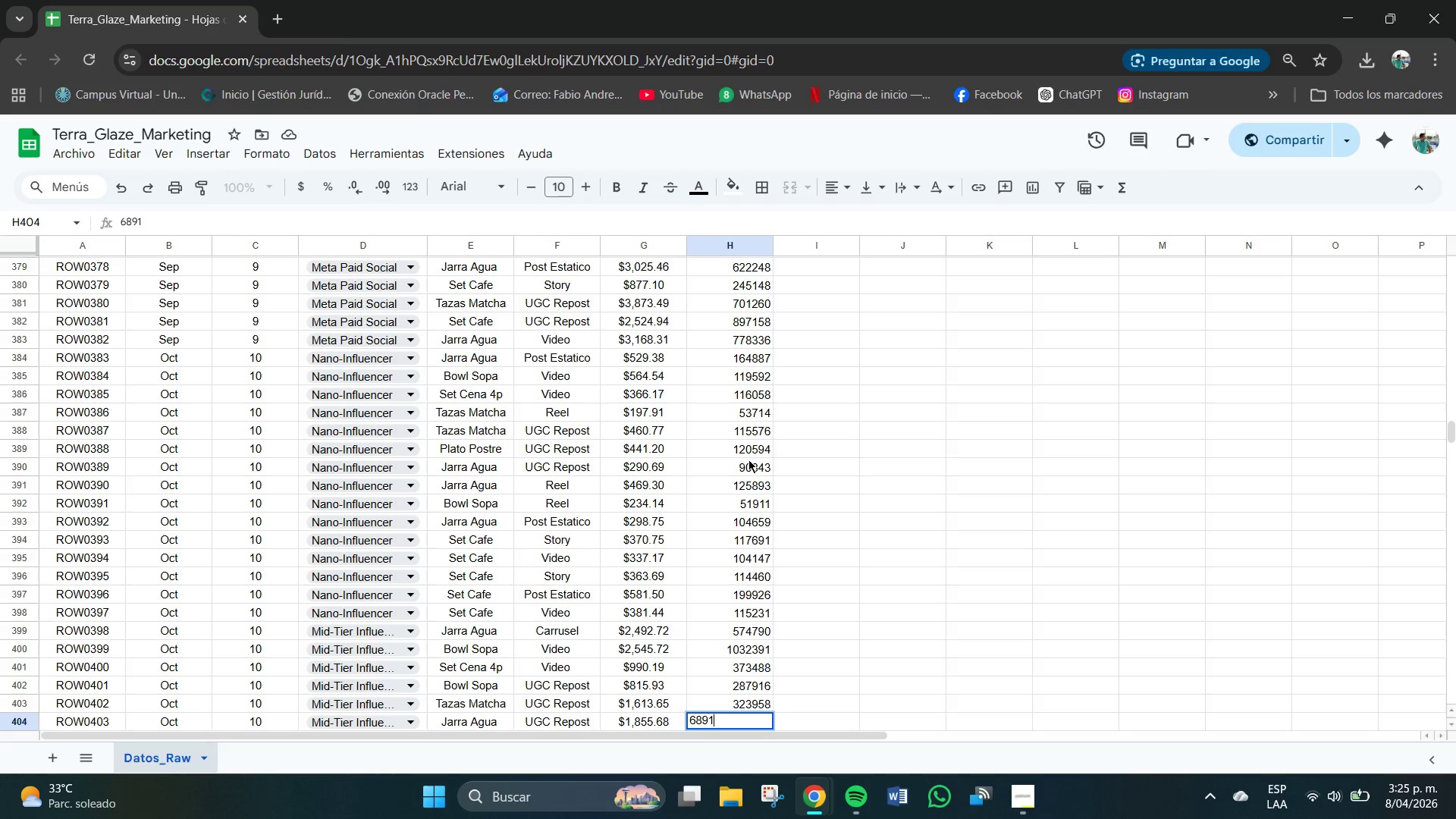 
key(Numpad9)
 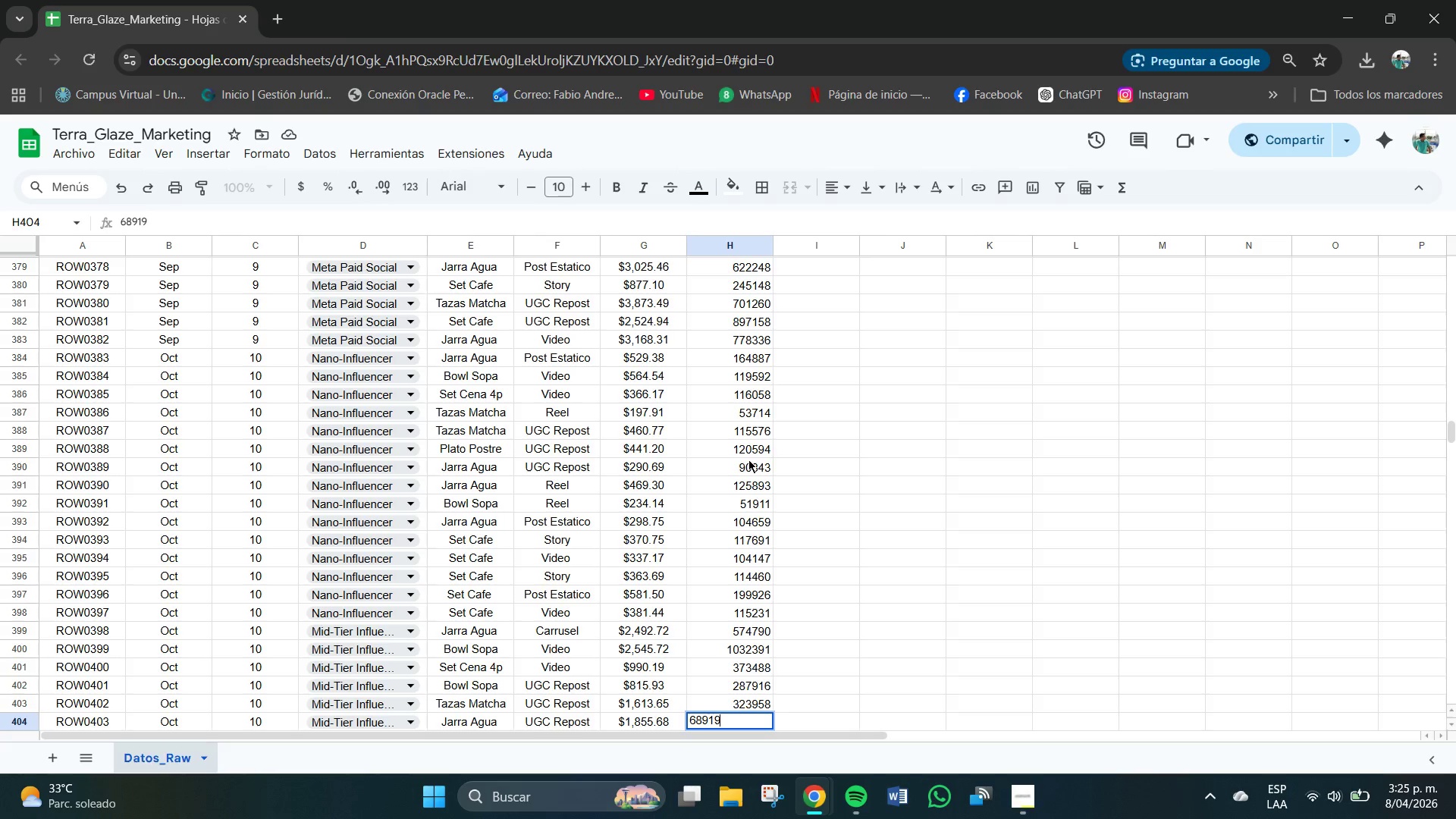 
key(Numpad2)
 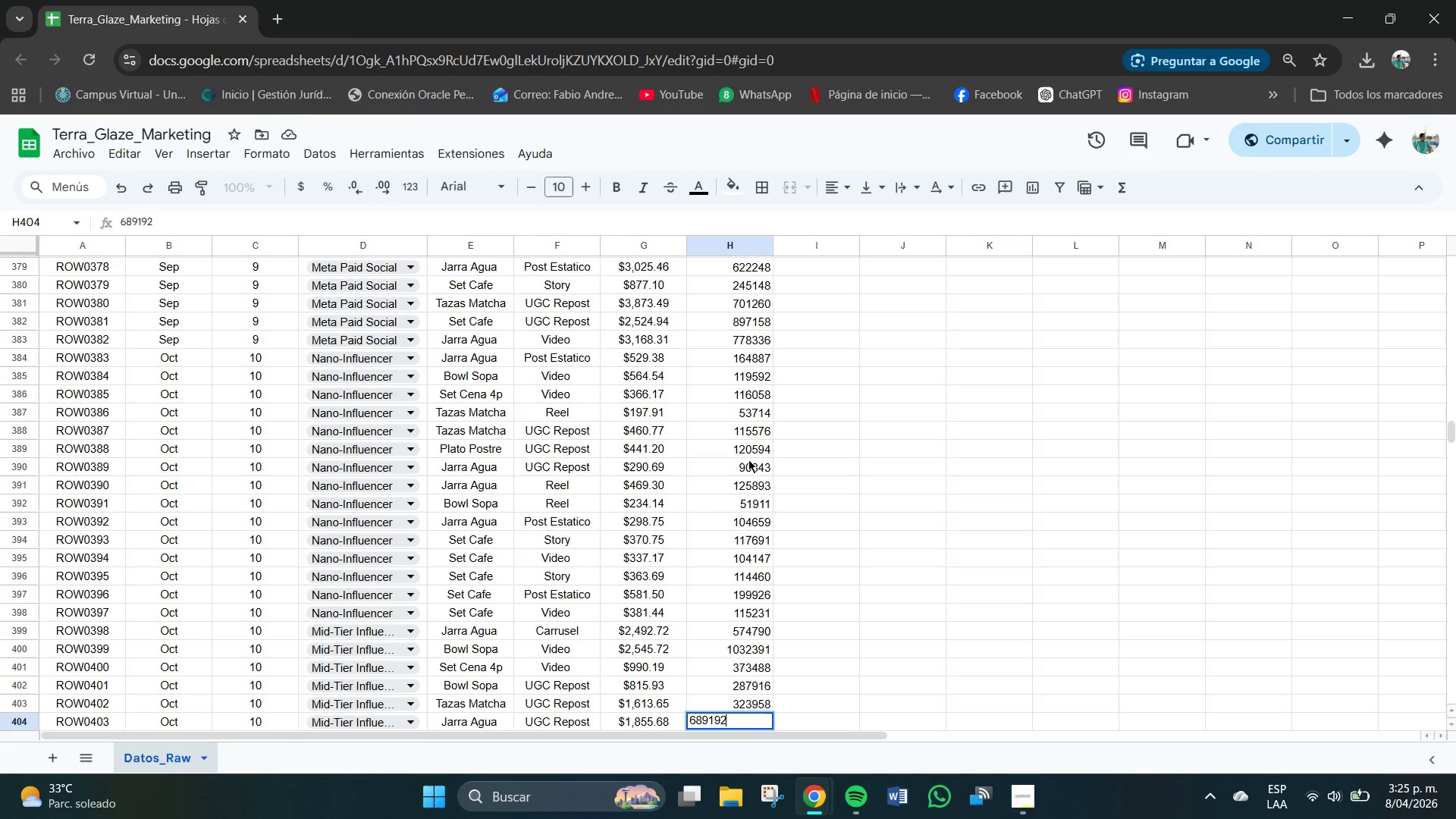 
key(NumpadEnter)
 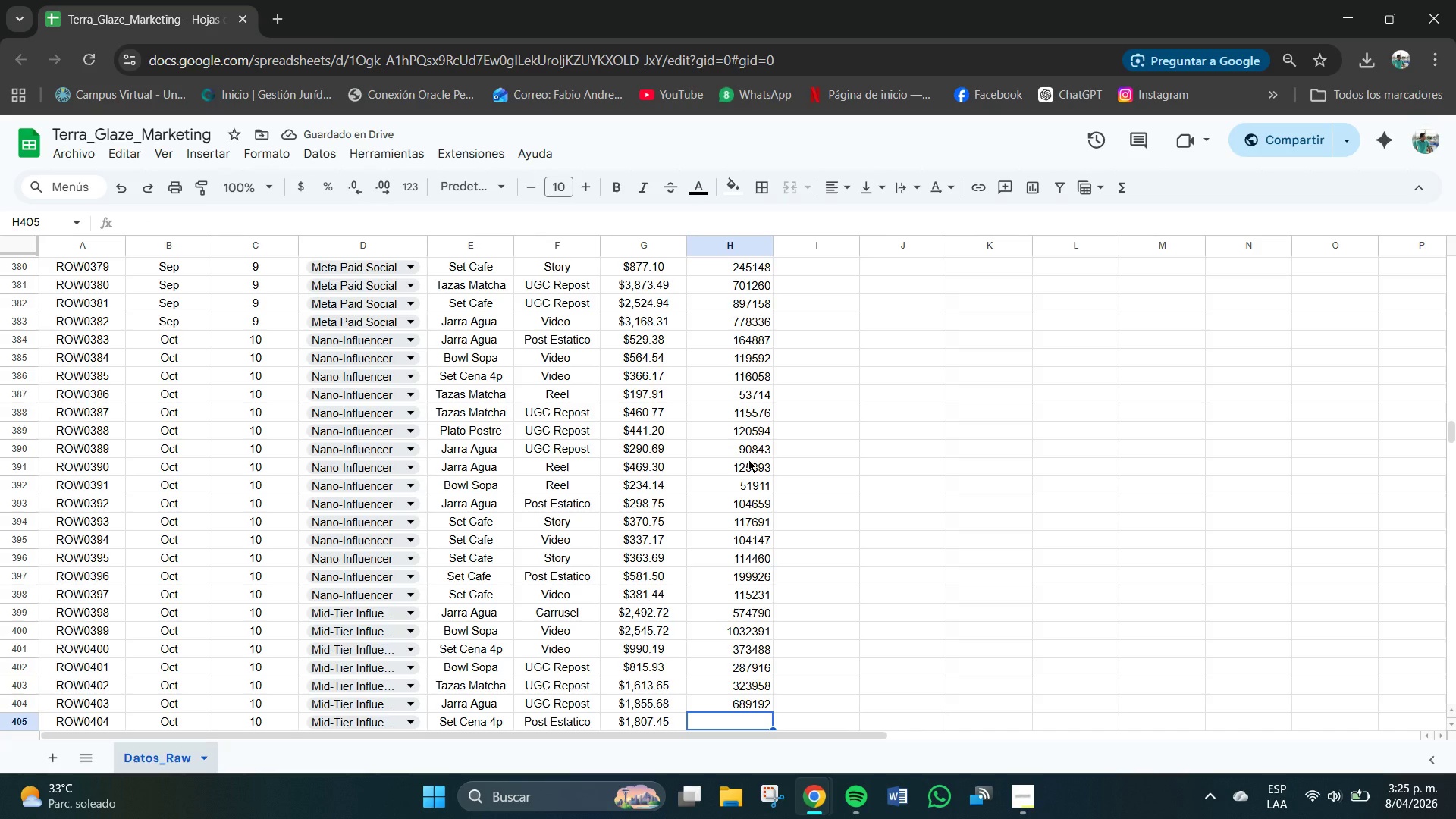 
key(Numpad7)
 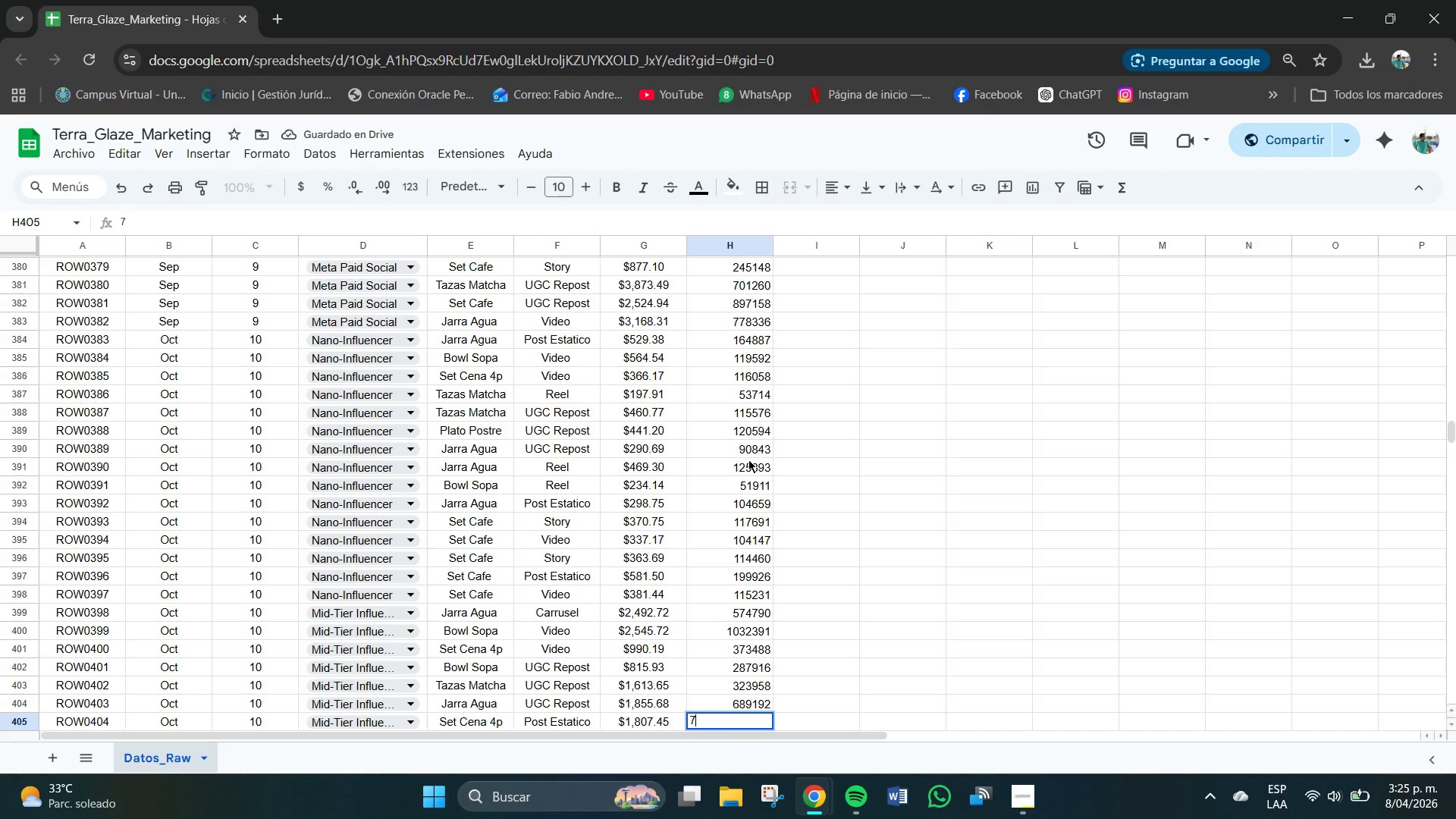 
key(Numpad3)
 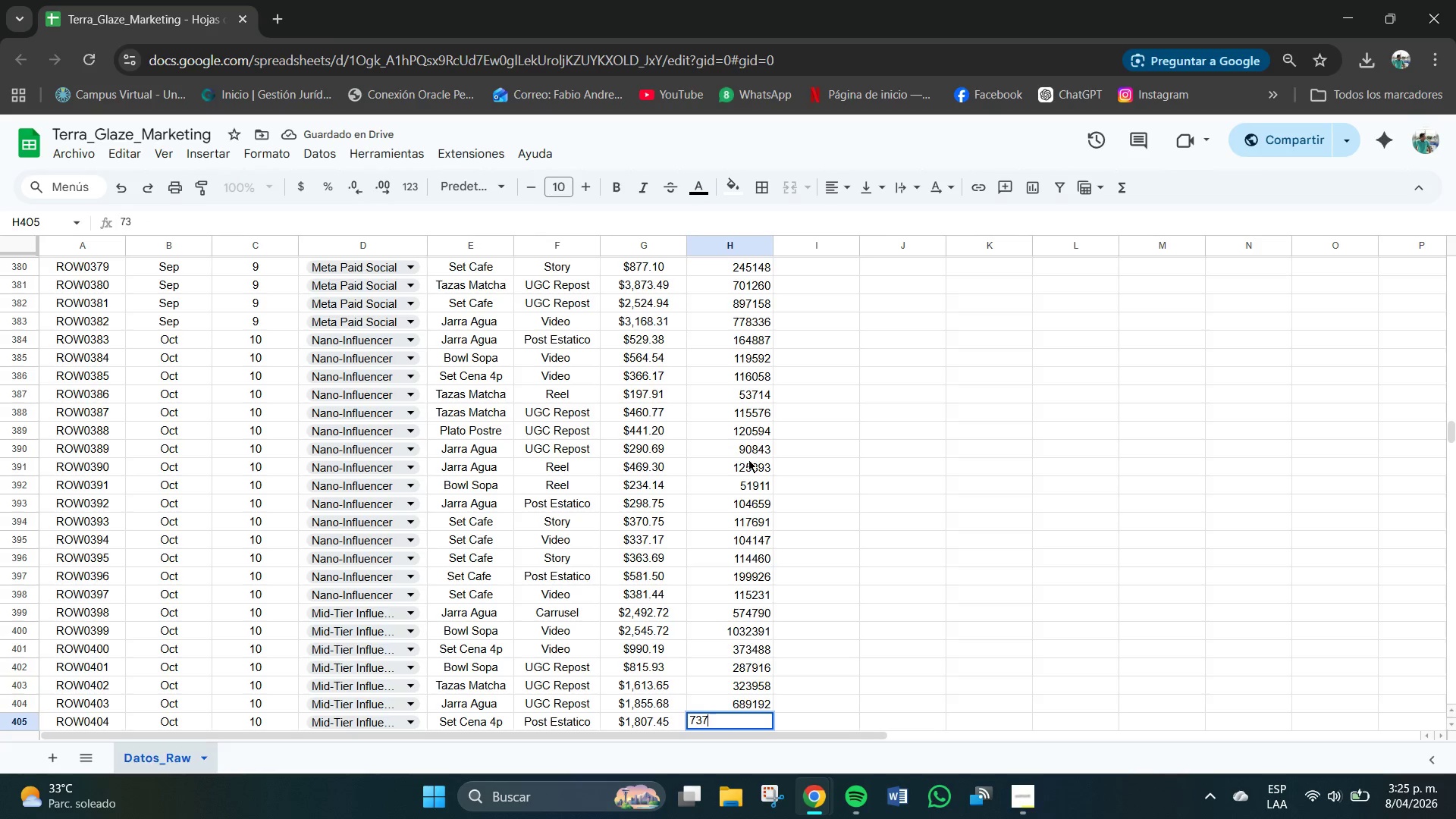 
key(Numpad7)
 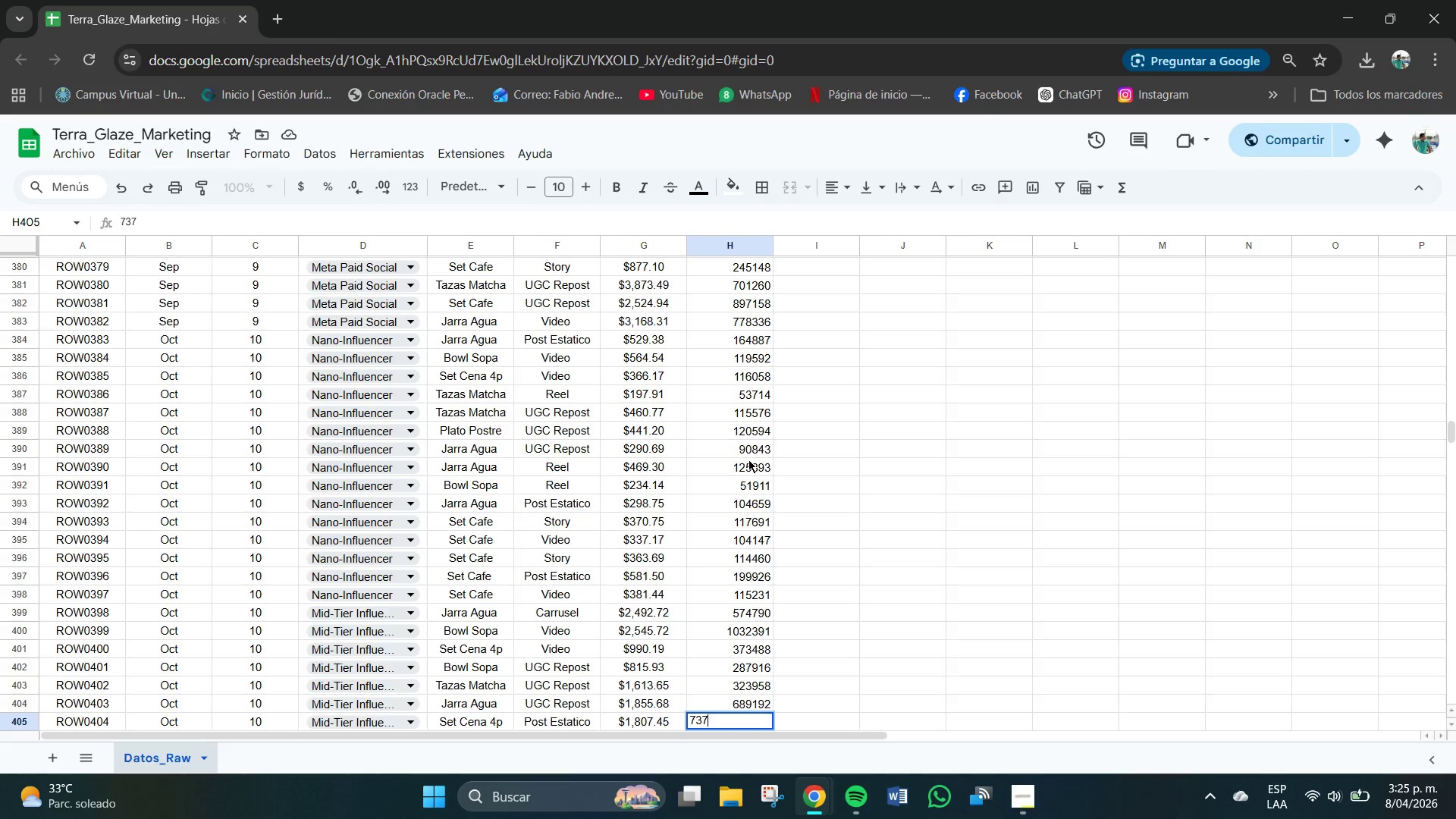 
key(Numpad2)
 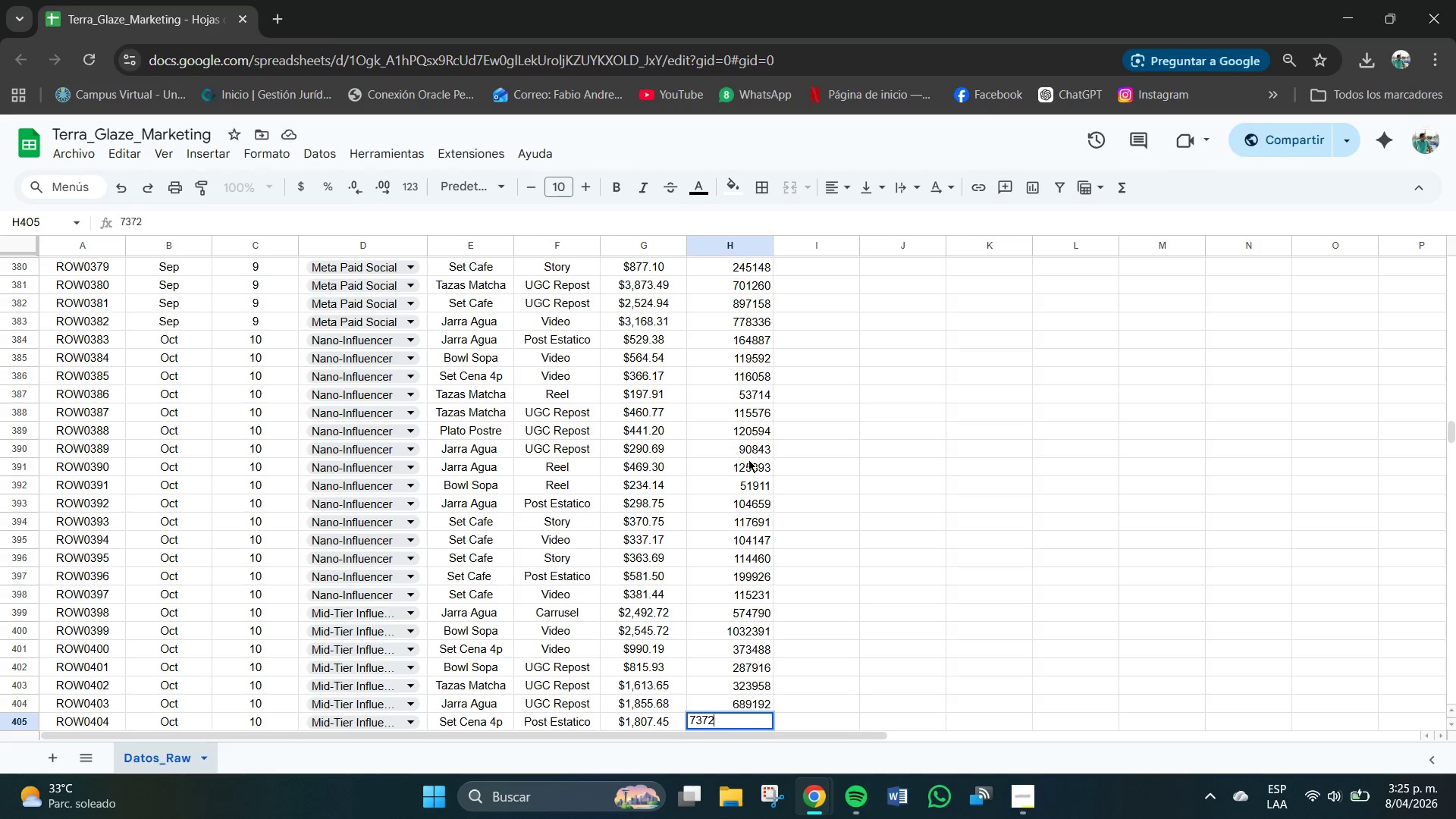 
key(Numpad0)
 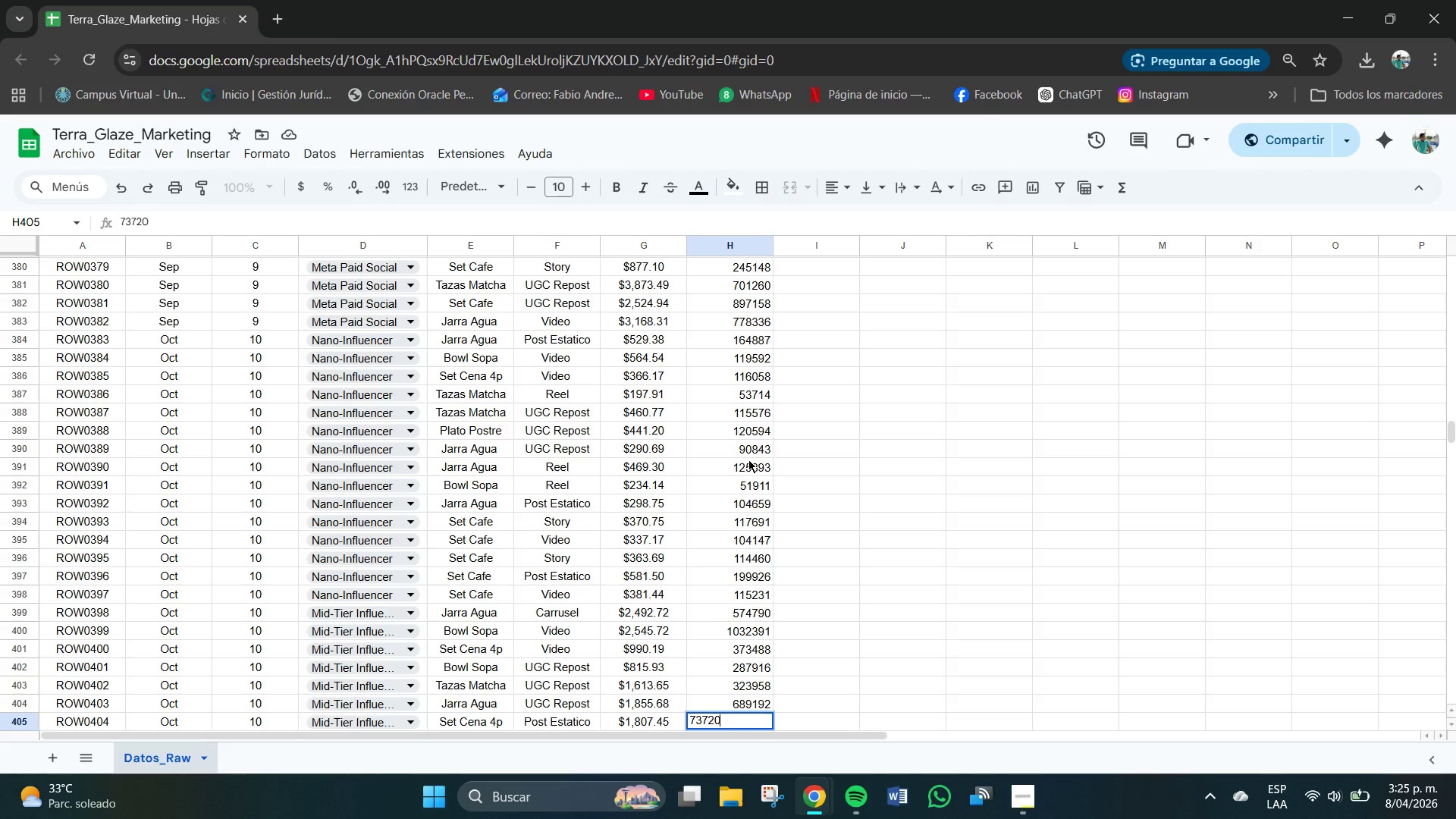 
key(Numpad7)
 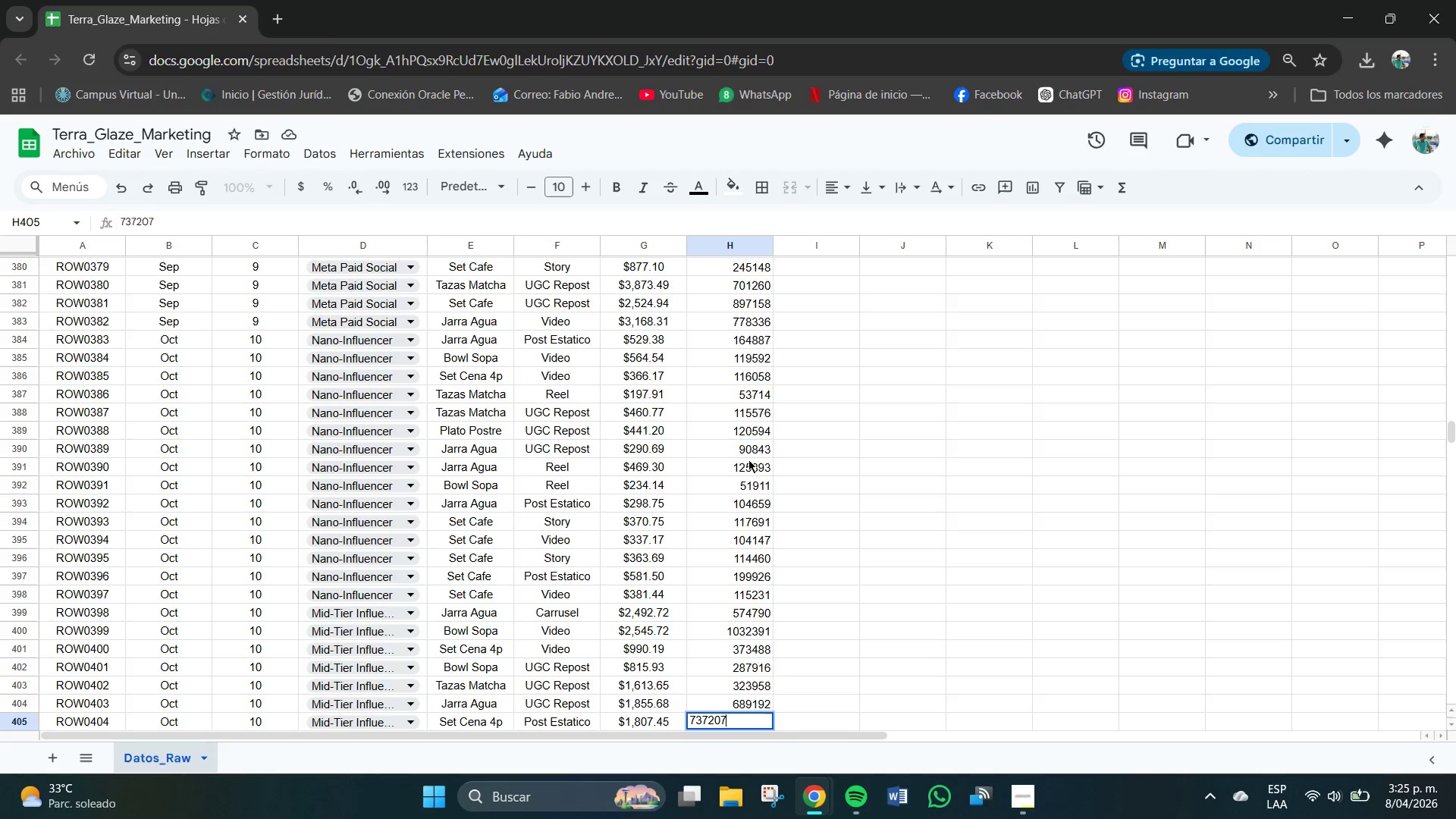 
key(NumpadEnter)
 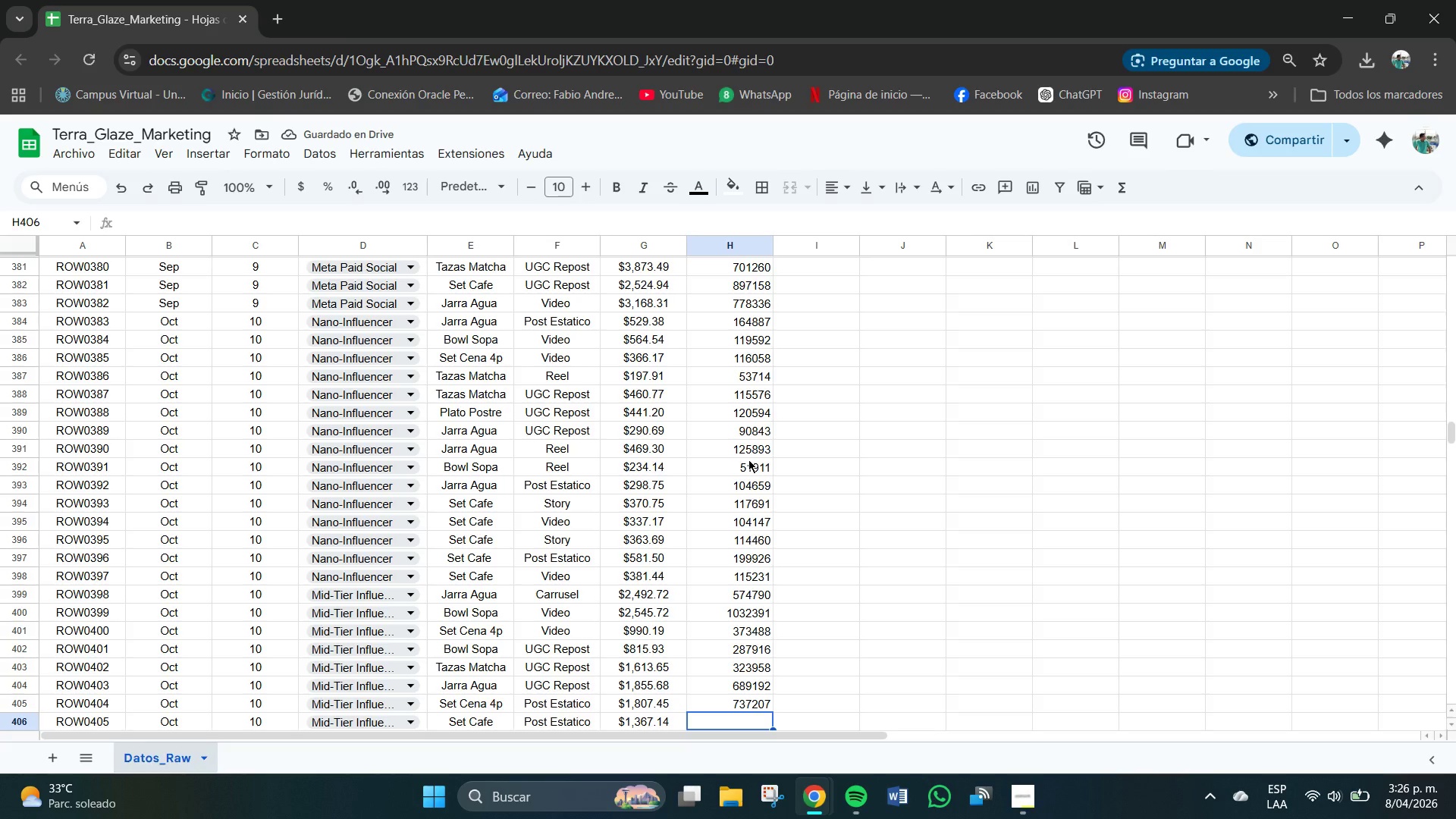 
key(Numpad4)
 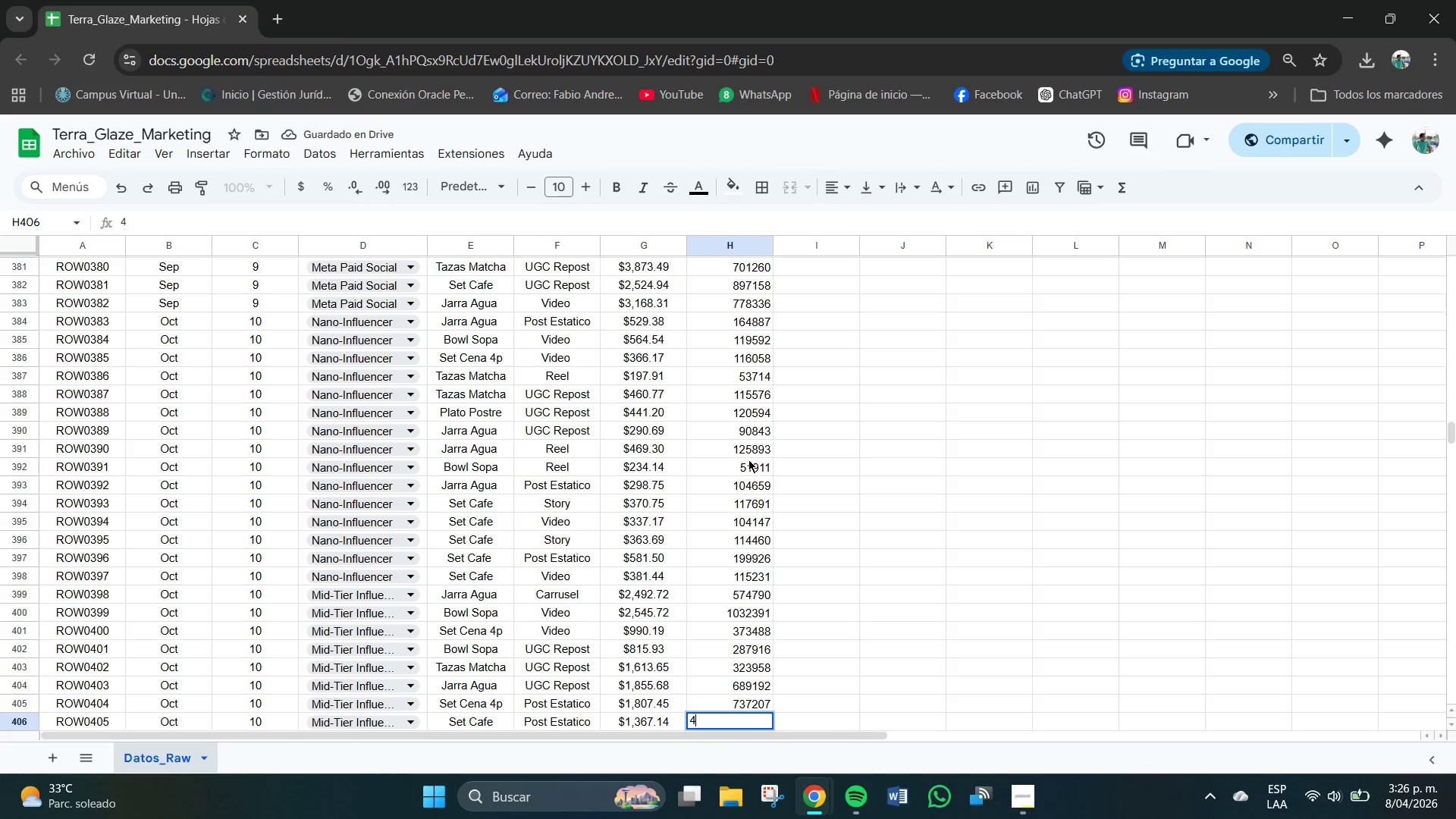 
key(Numpad8)
 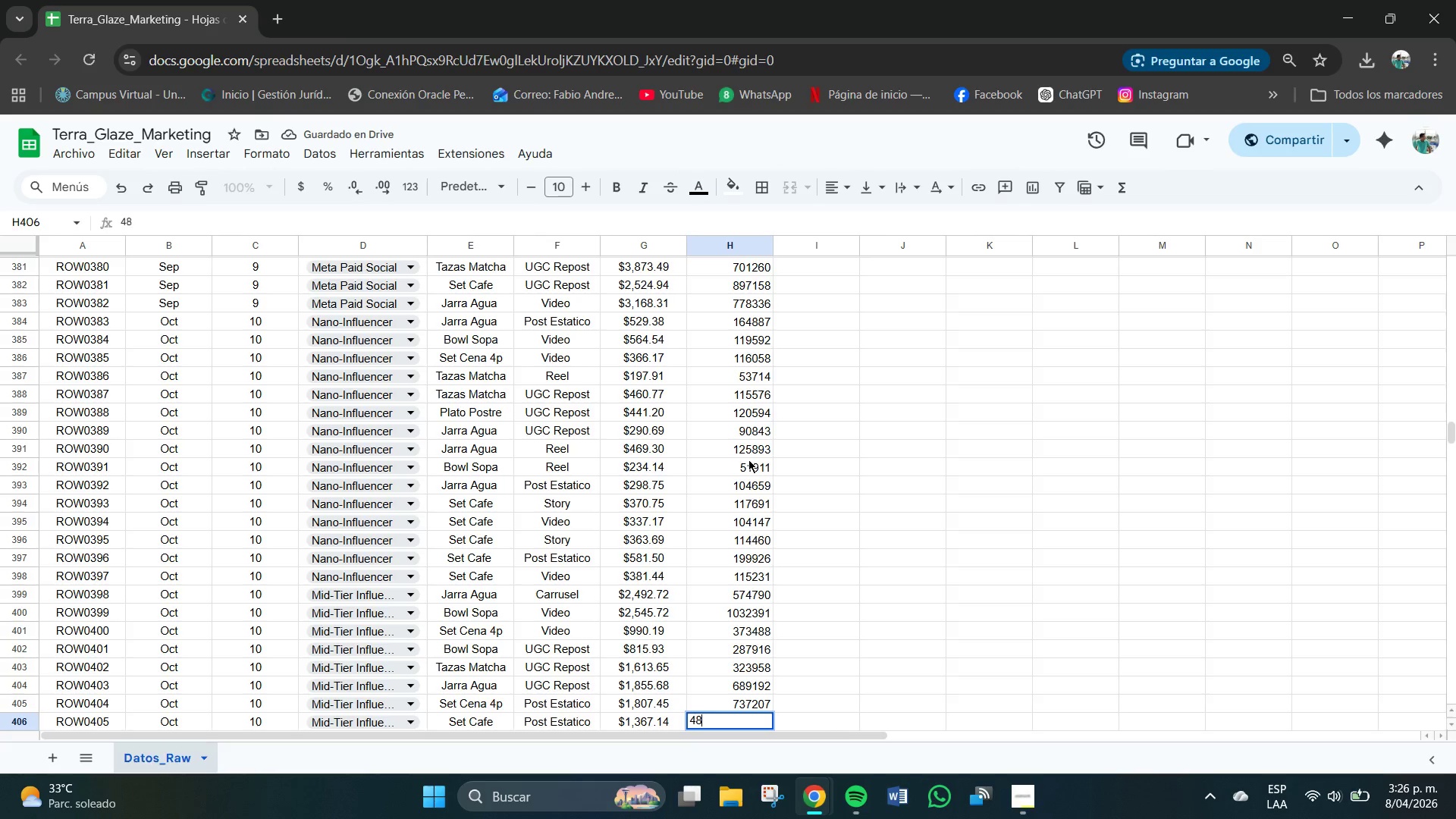 
key(Numpad9)
 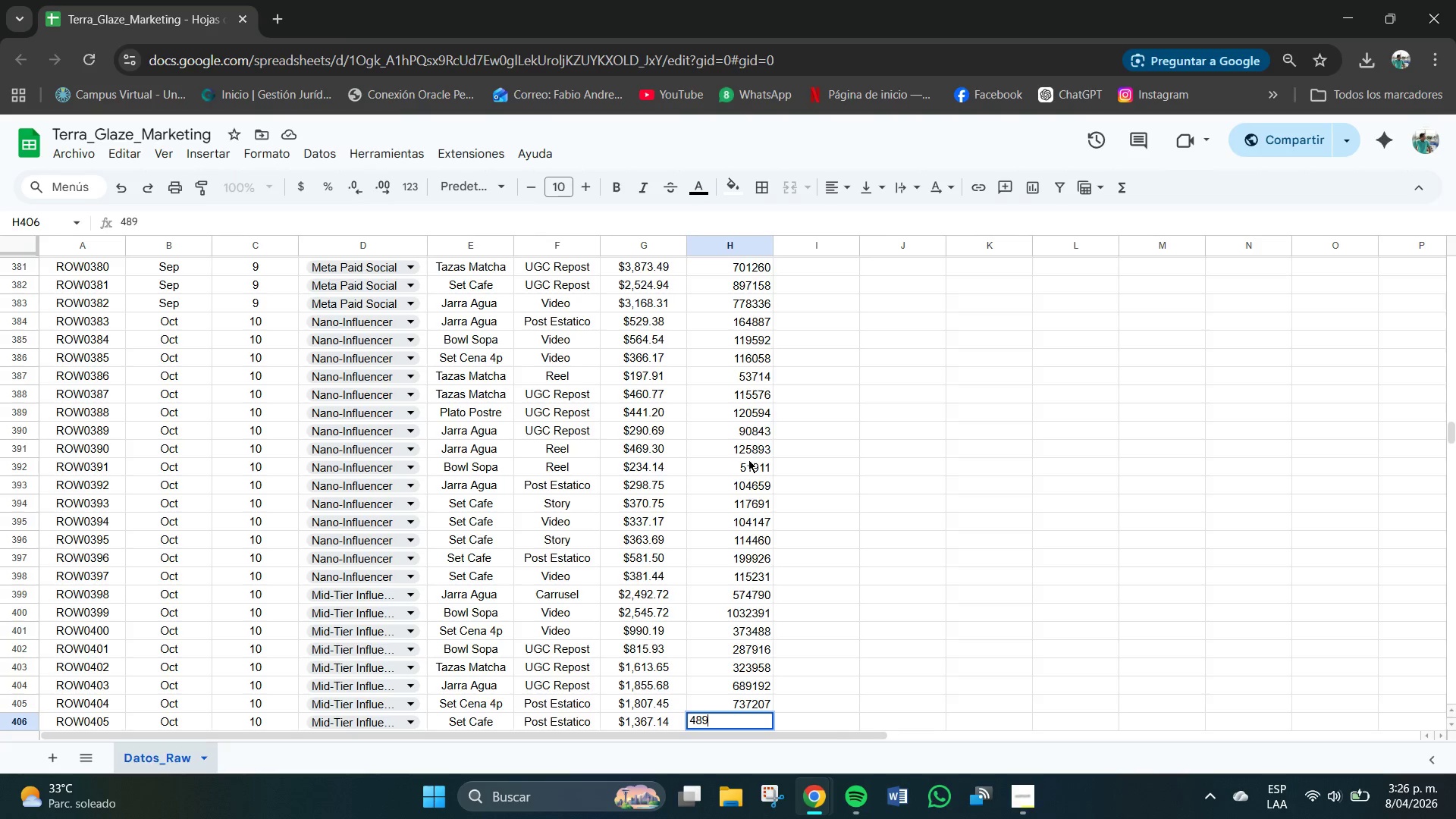 
key(Numpad3)
 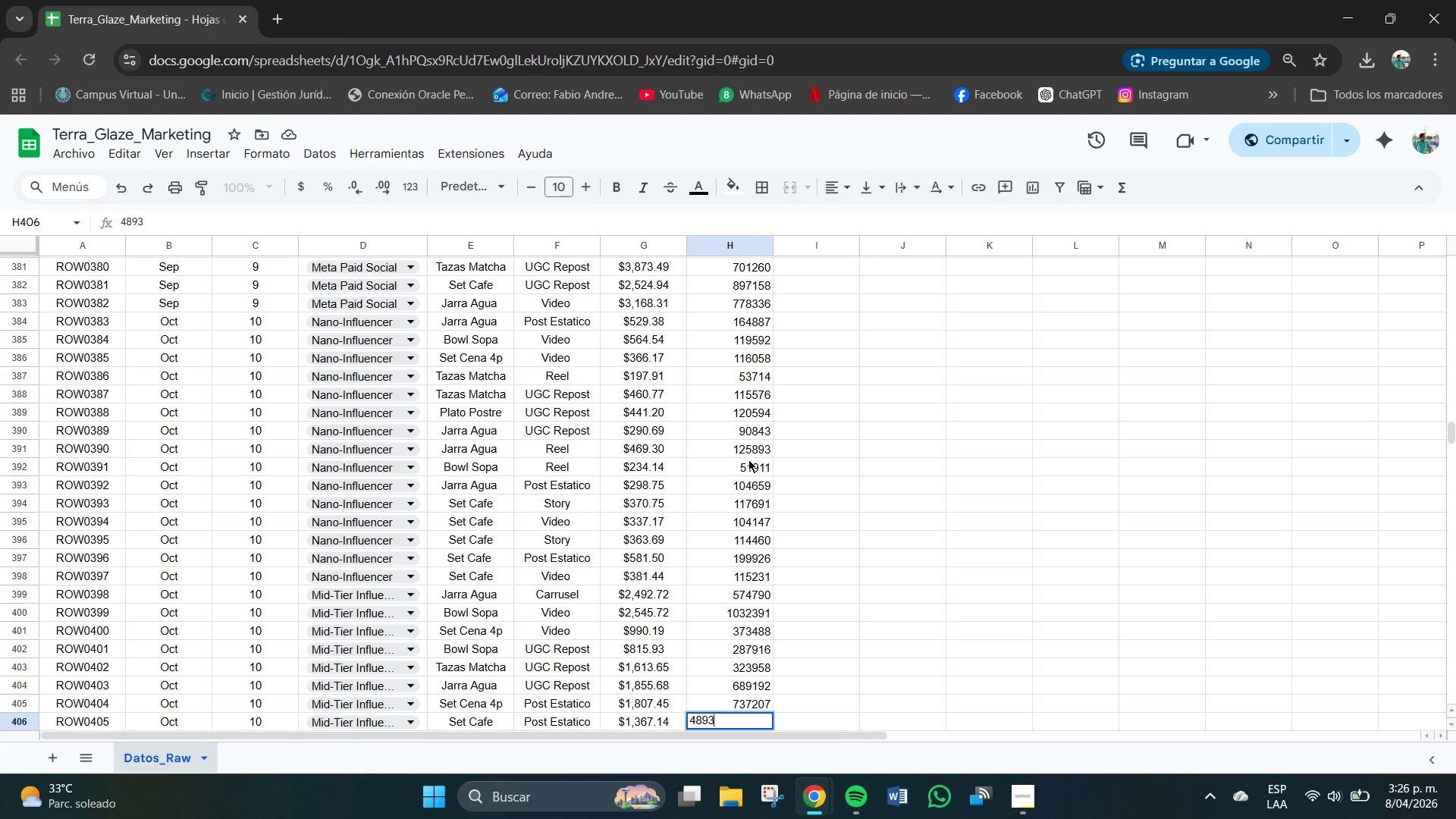 
key(Numpad5)
 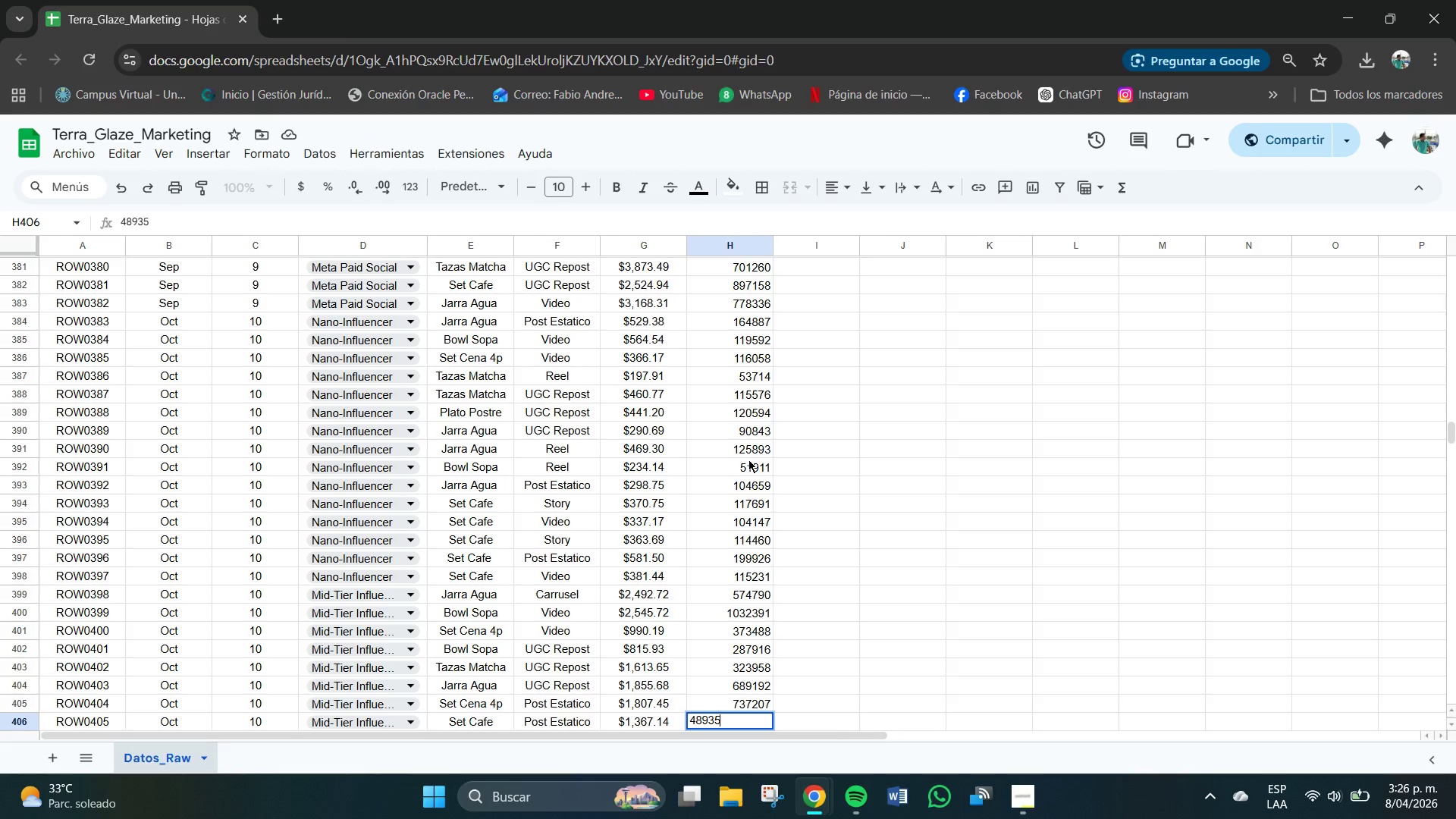 
key(Numpad8)
 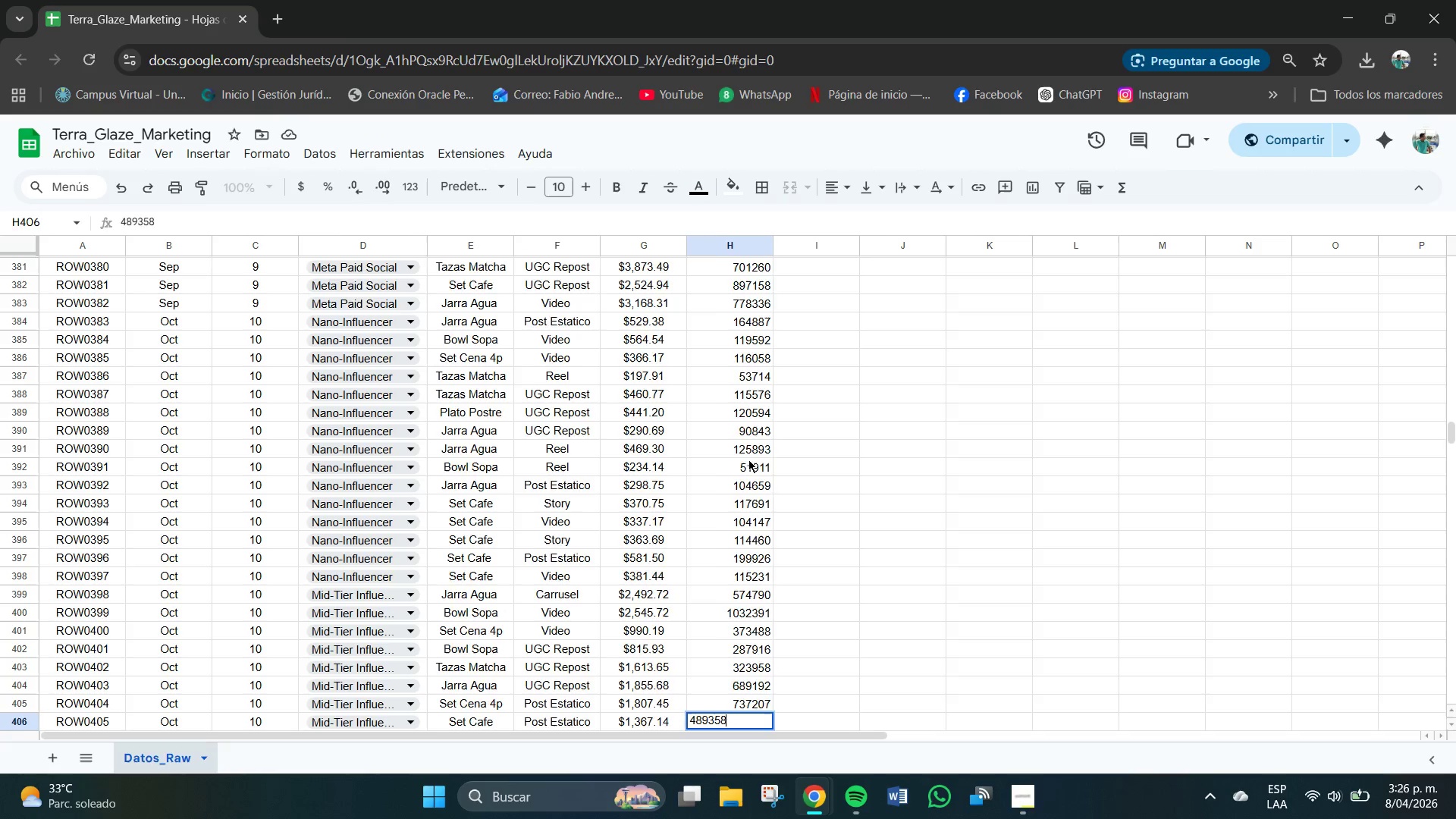 
key(NumpadEnter)
 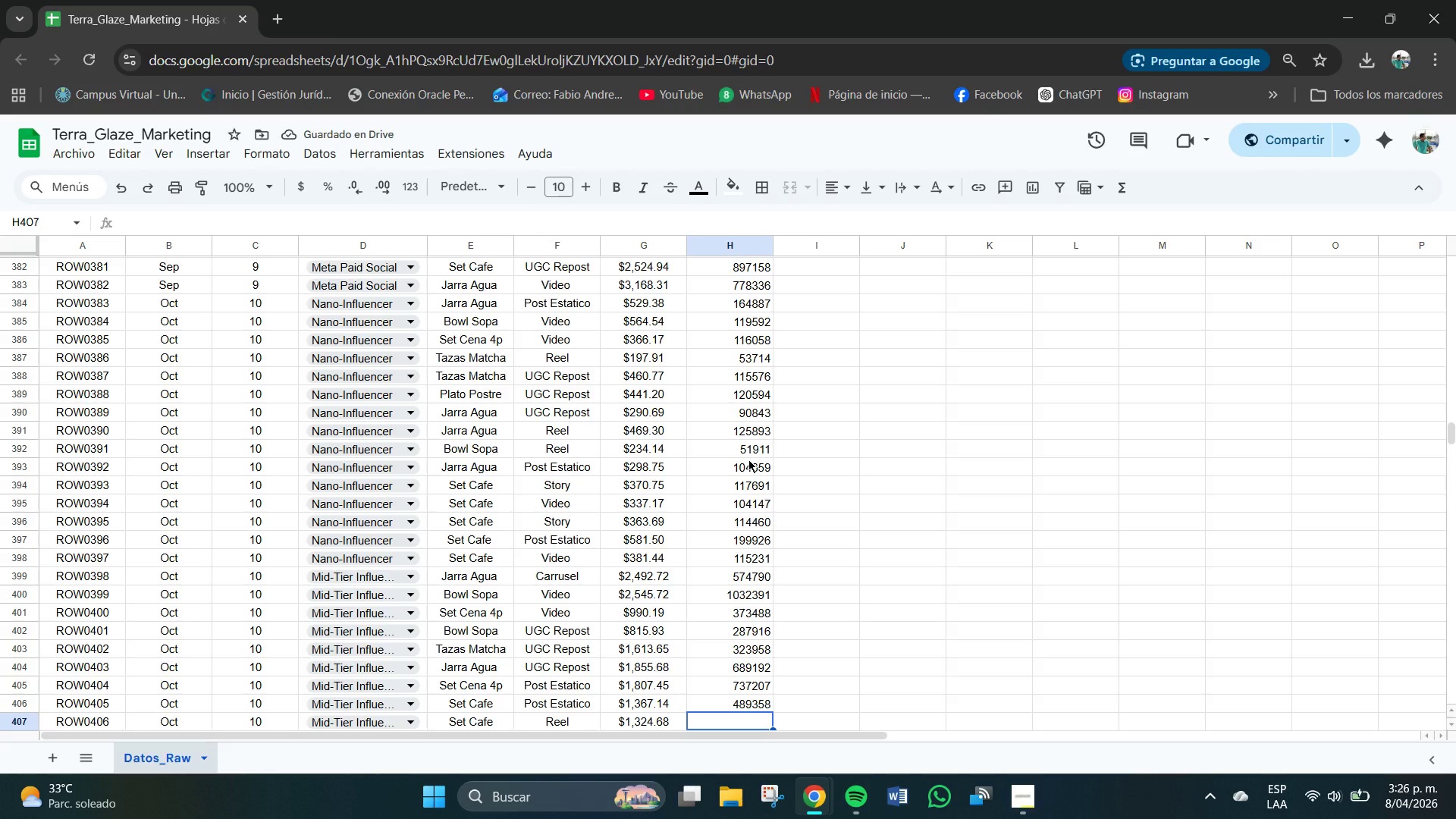 
key(Numpad2)
 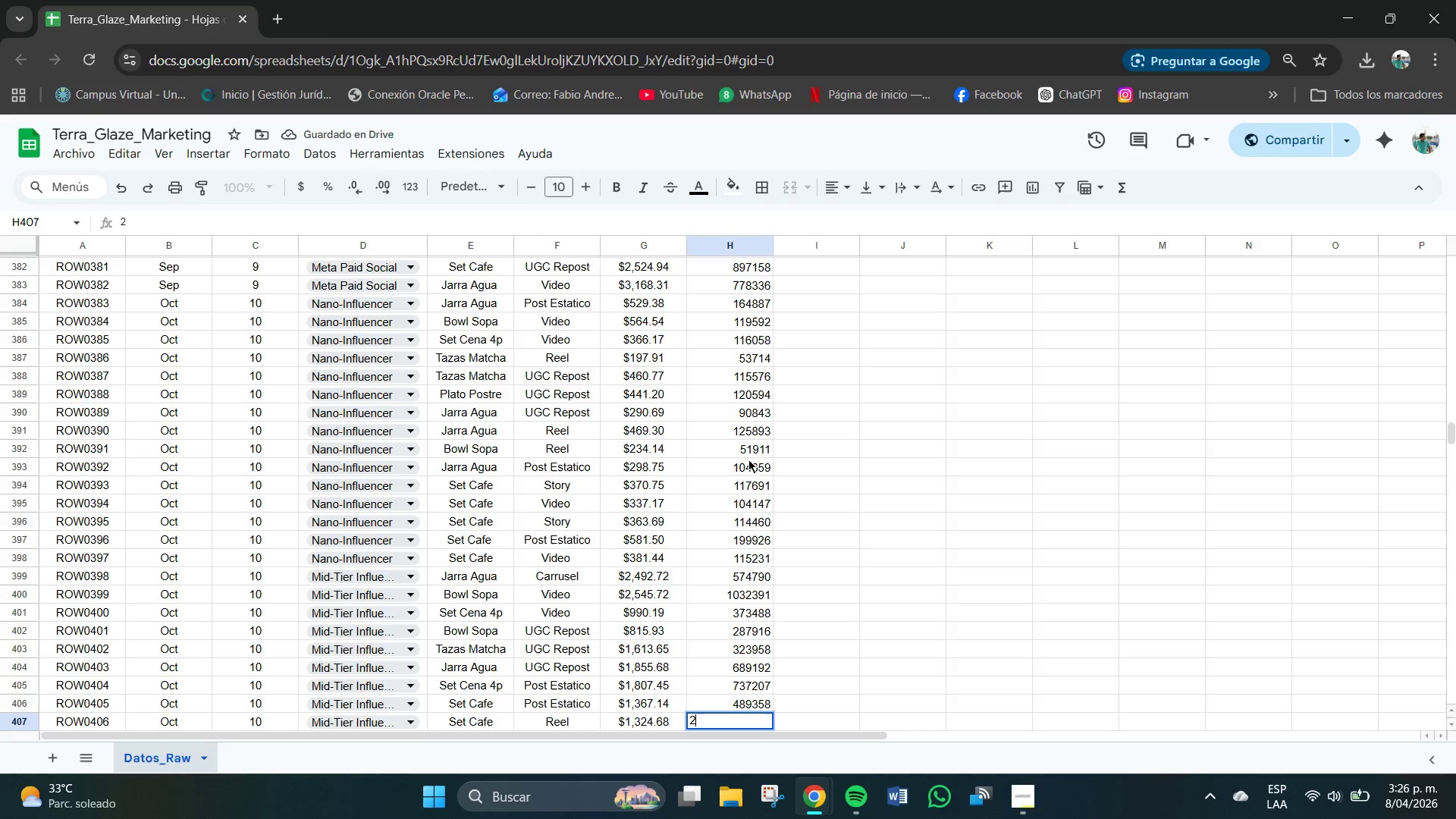 
key(Numpad9)
 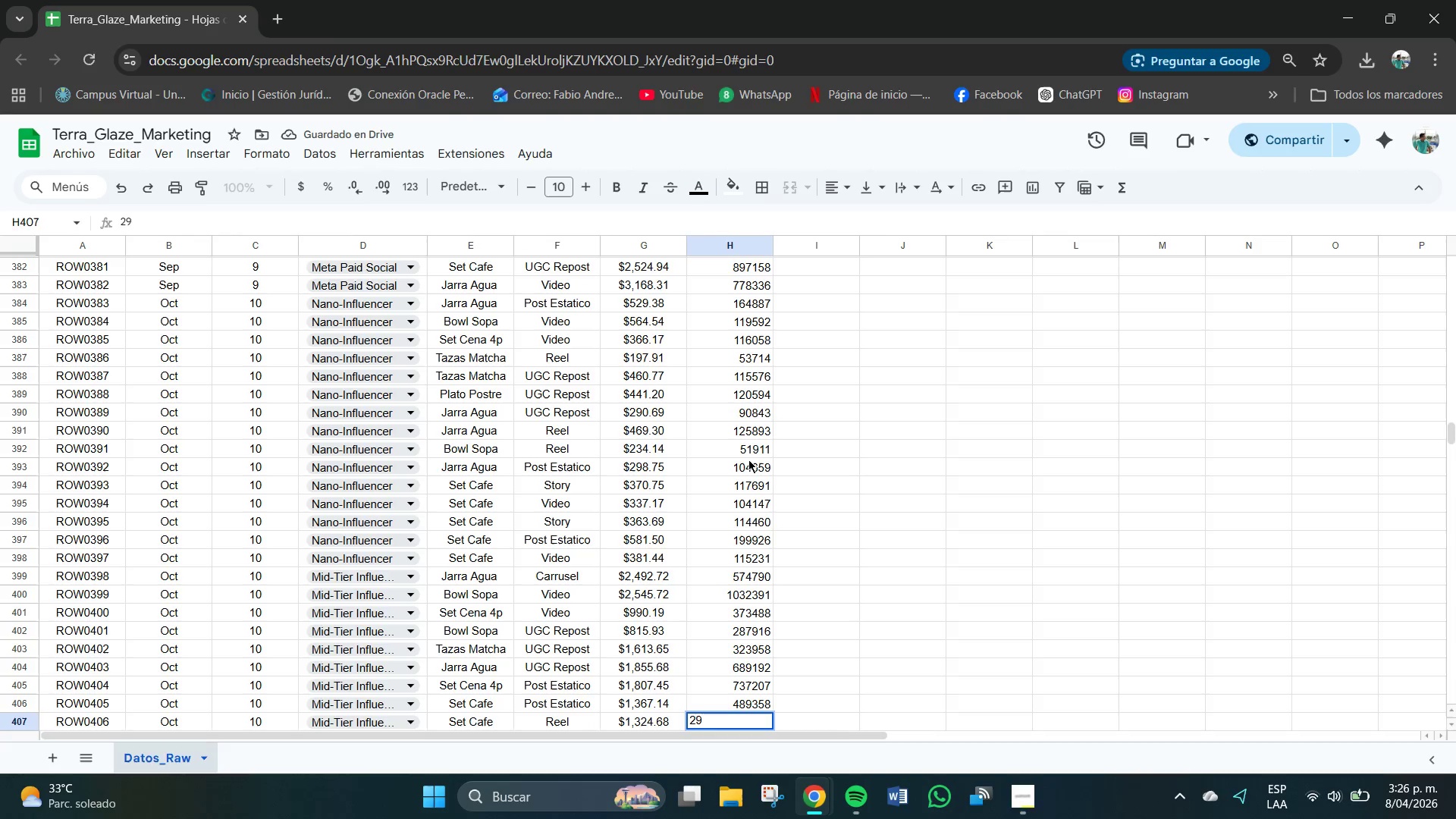 
key(Numpad6)
 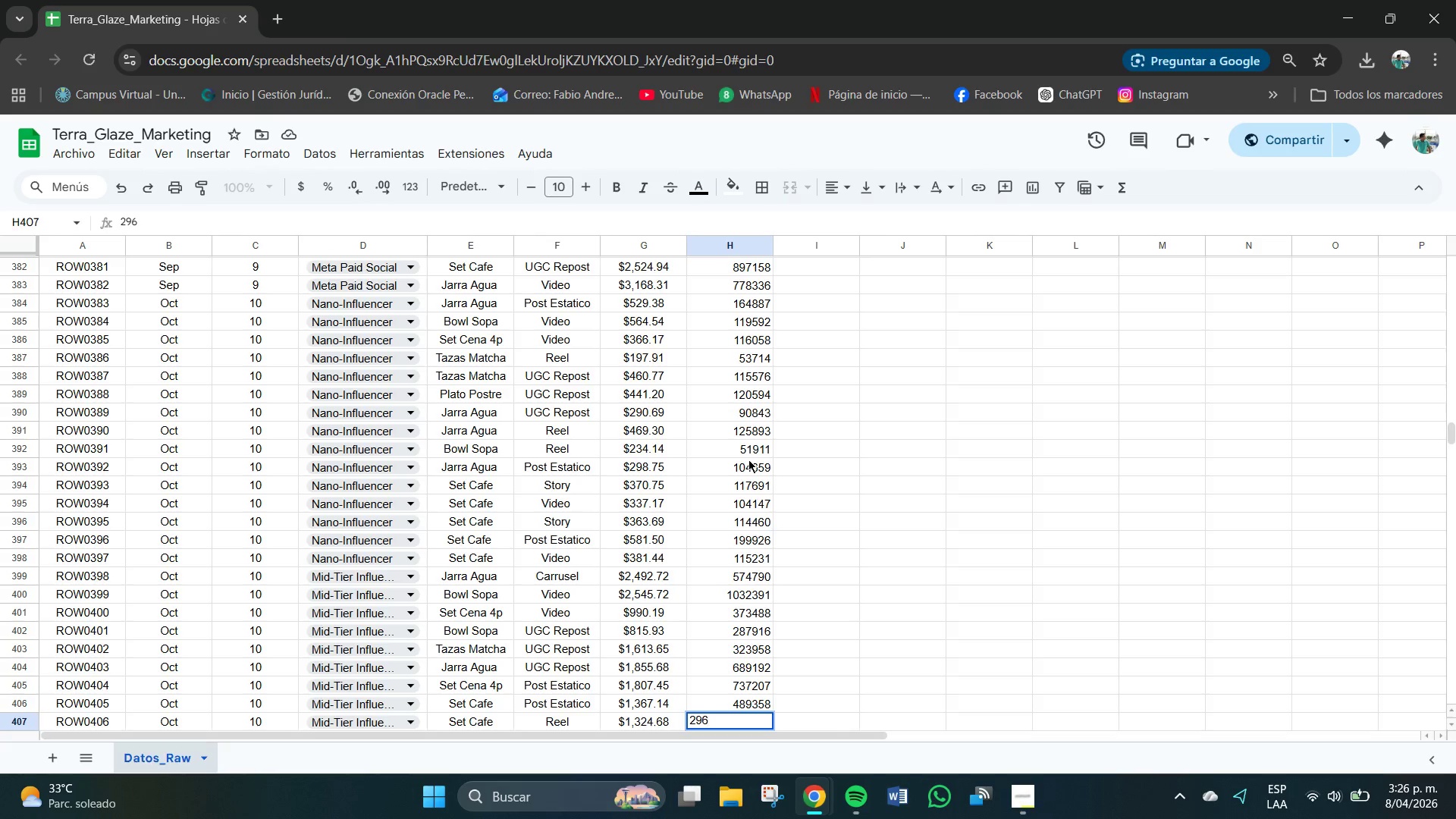 
key(Numpad0)
 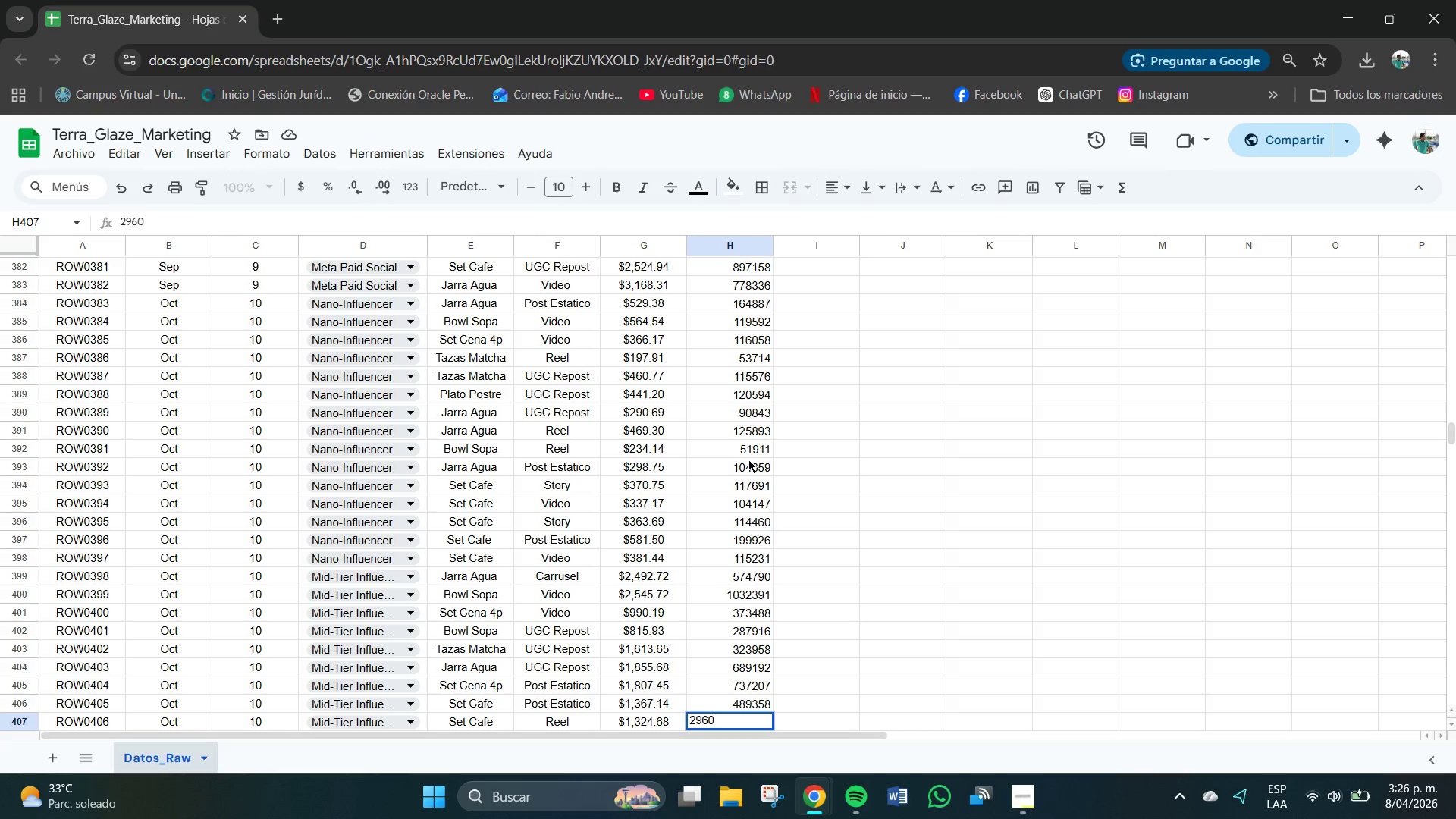 
key(Numpad0)
 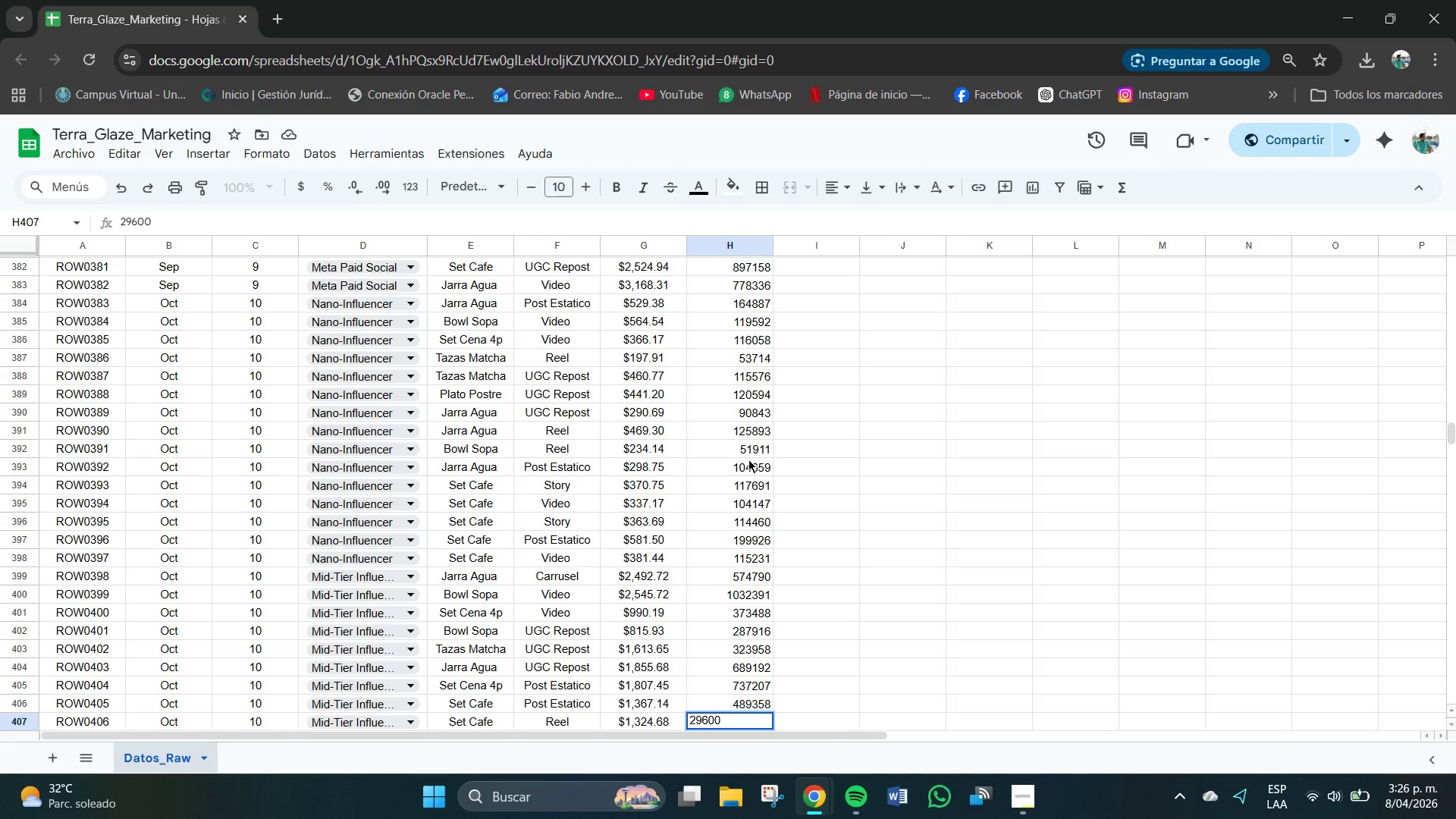 
key(Backspace)
 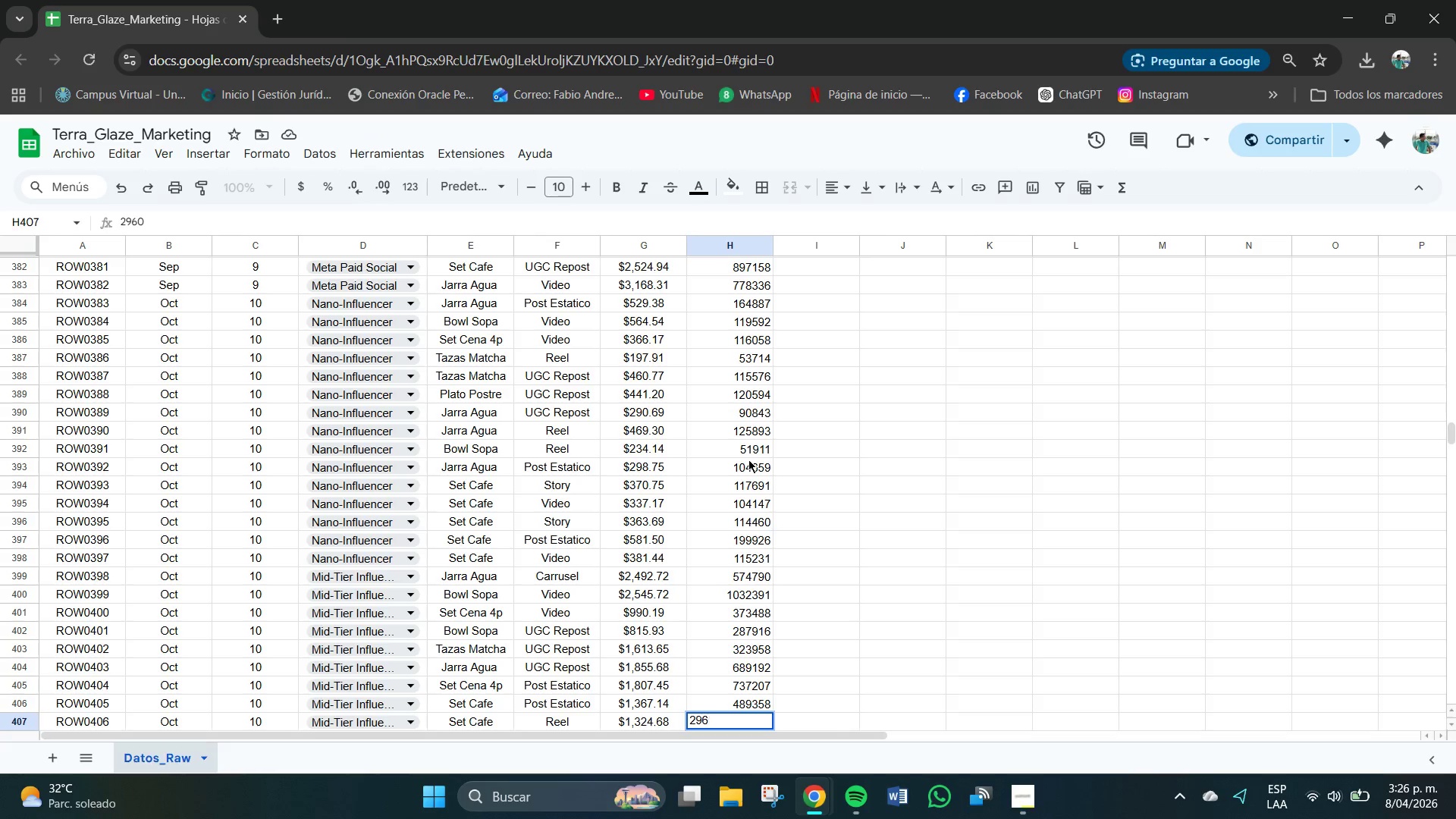 
key(Backspace)
 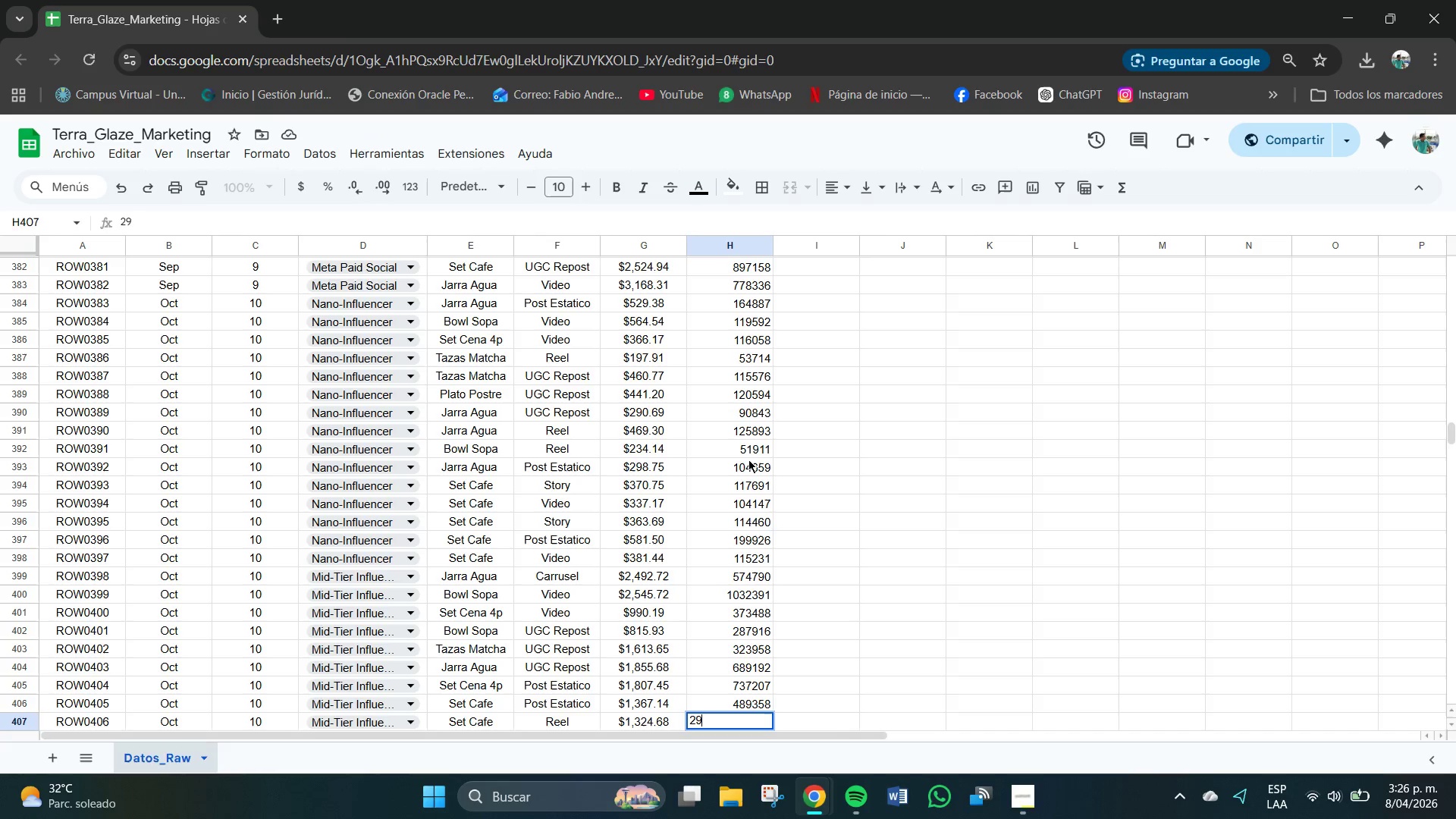 
key(Backspace)
 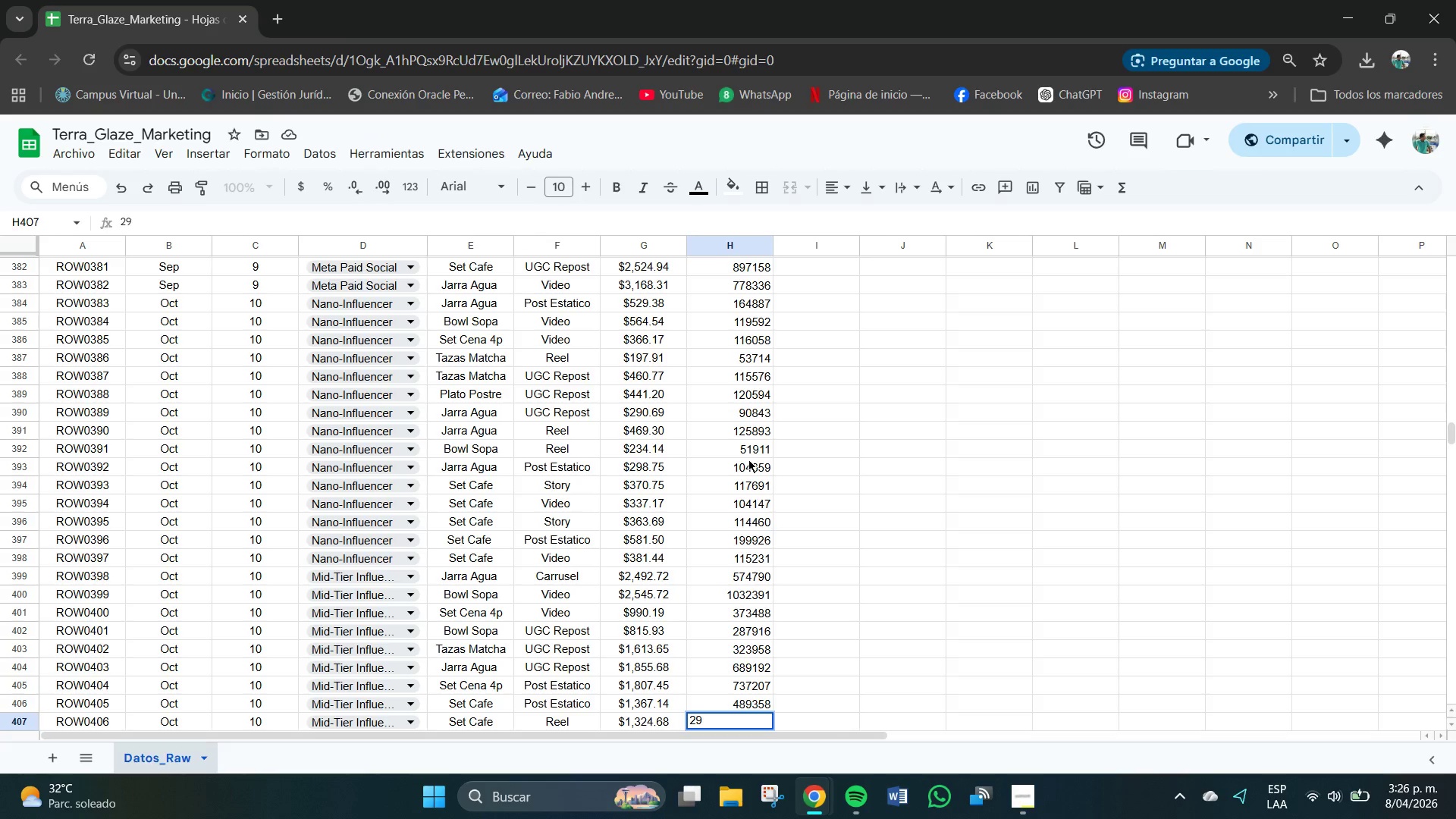 
key(Numpad6)
 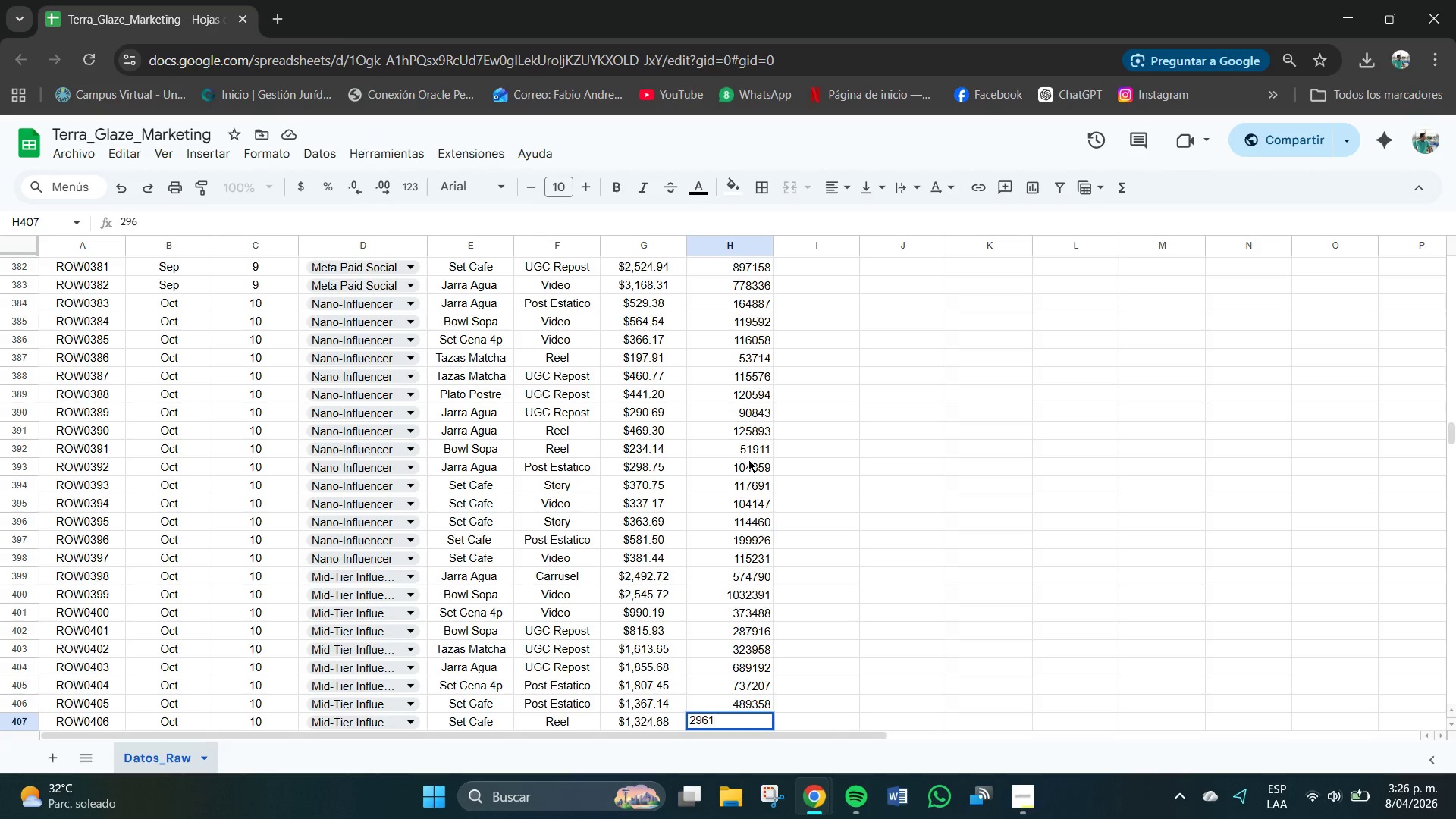 
key(Numpad1)
 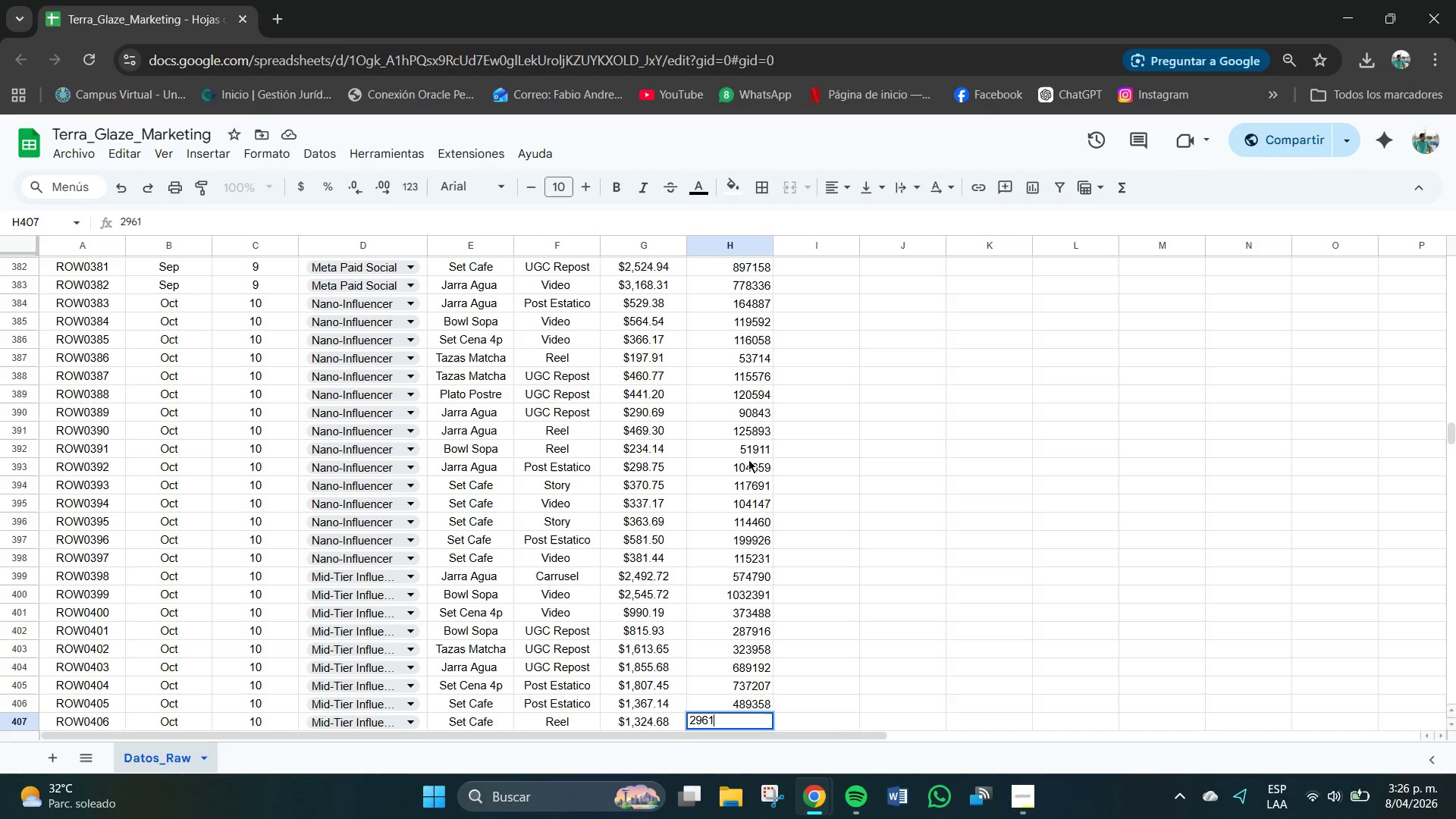 
key(Numpad0)
 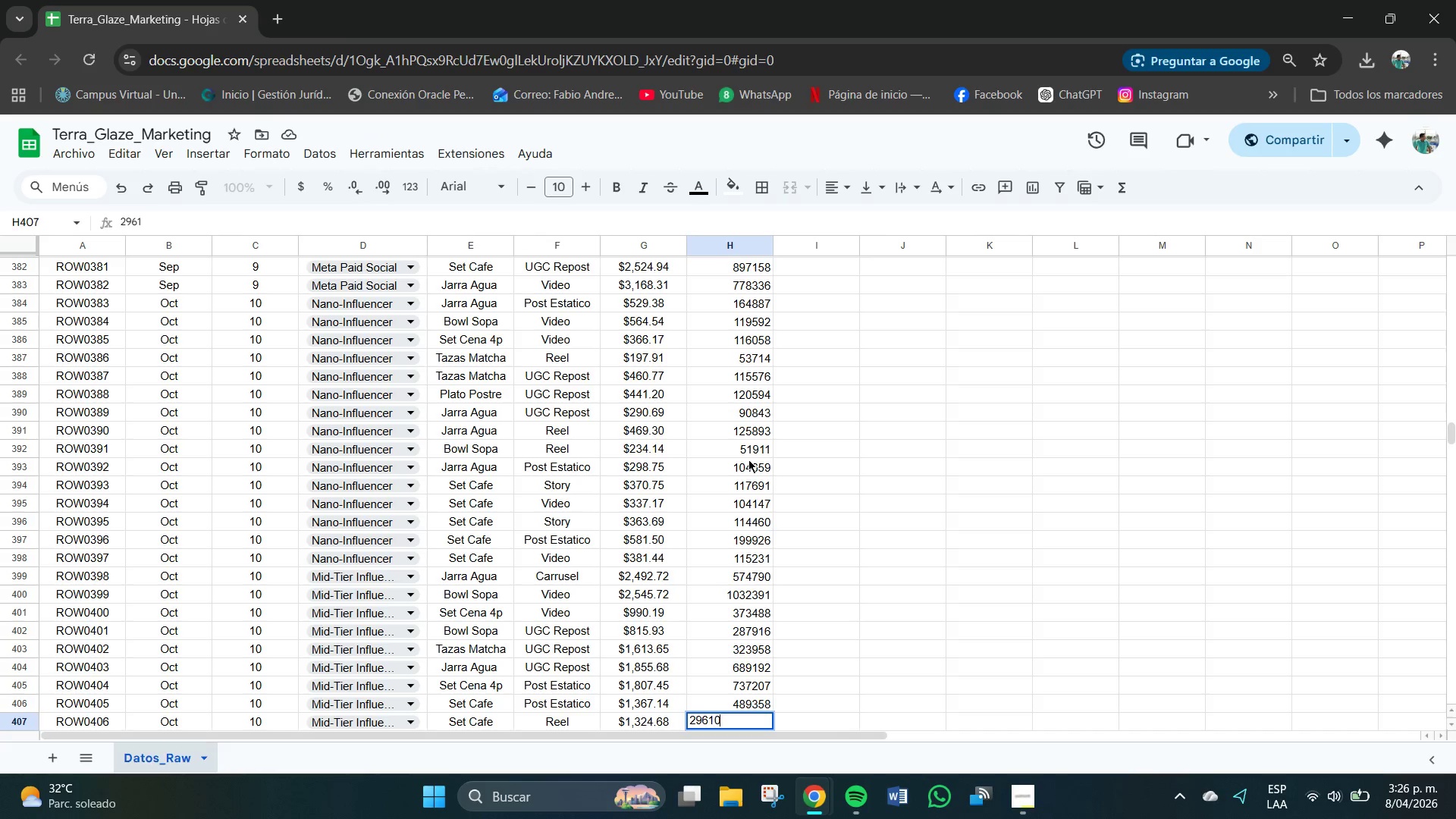 
key(Numpad0)
 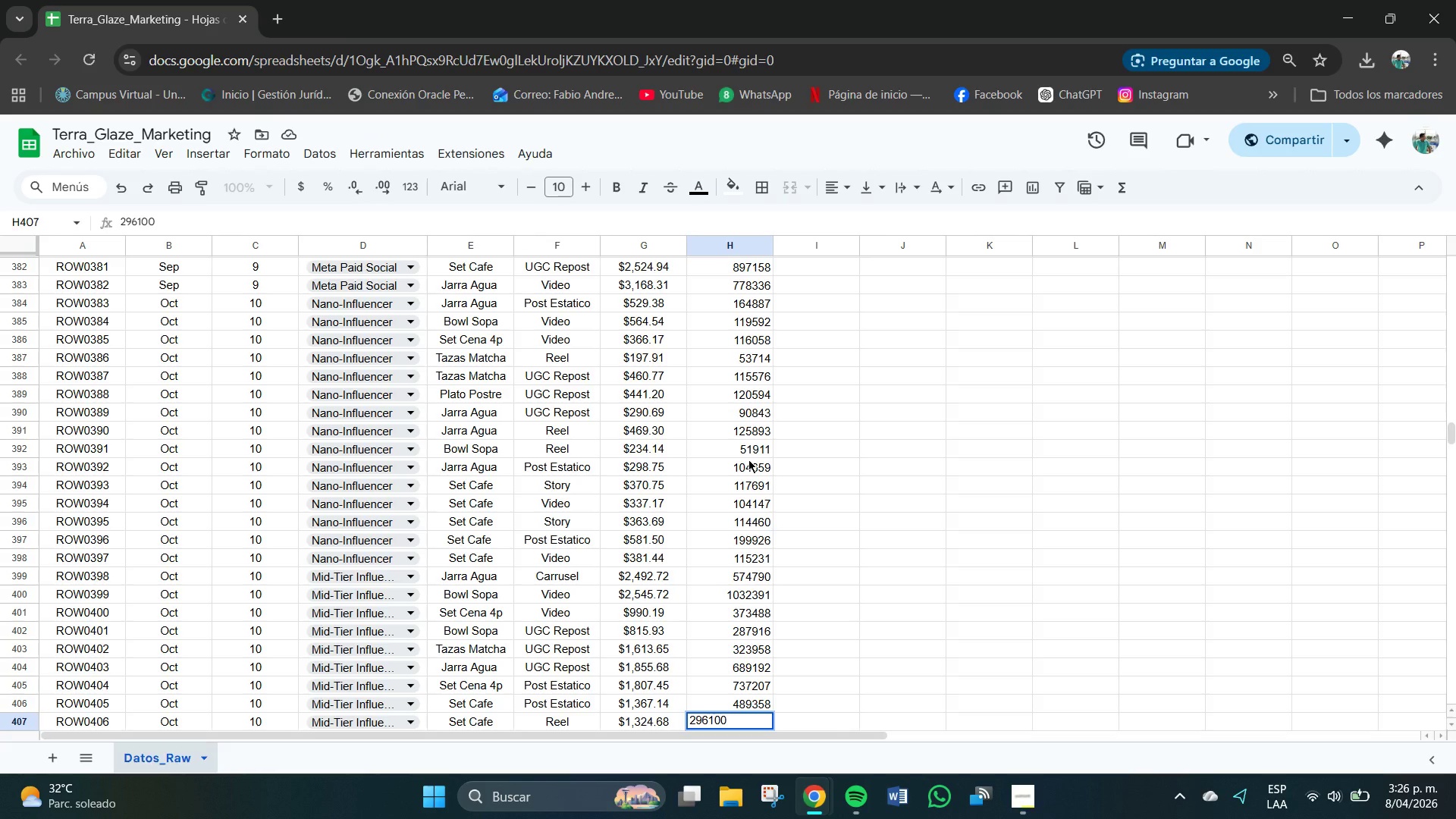 
key(NumpadEnter)
 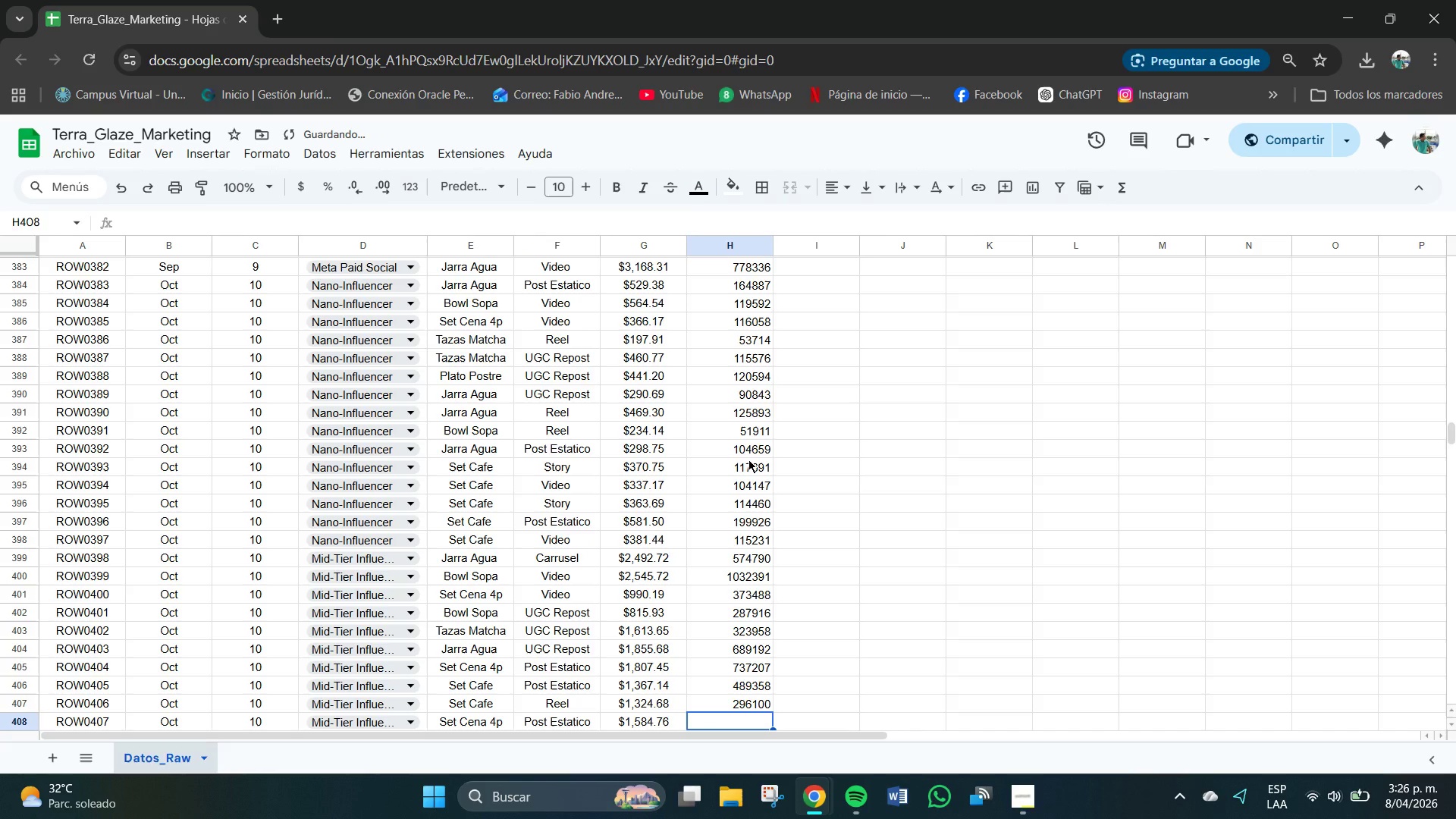 
key(Numpad3)
 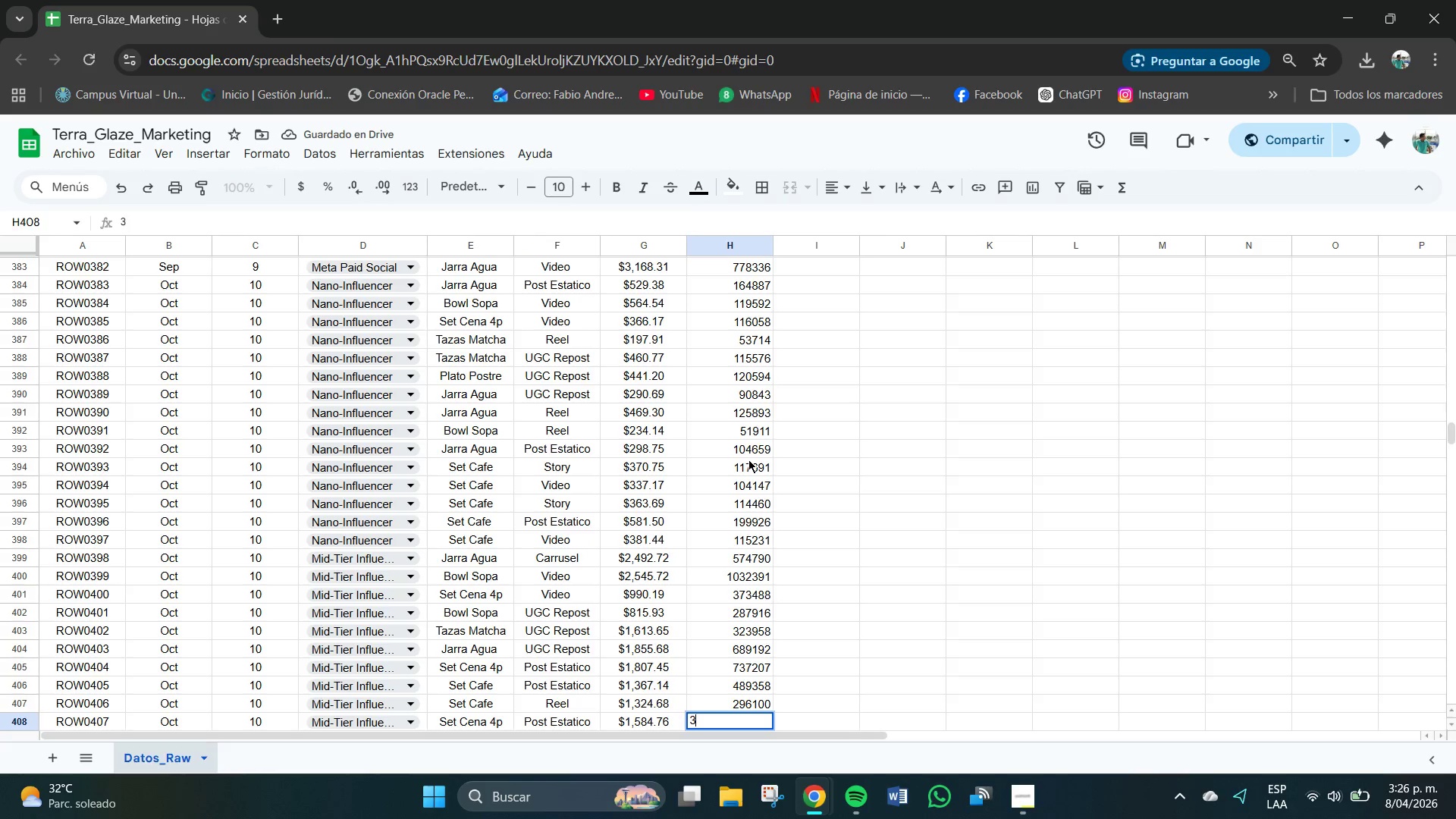 
key(Numpad1)
 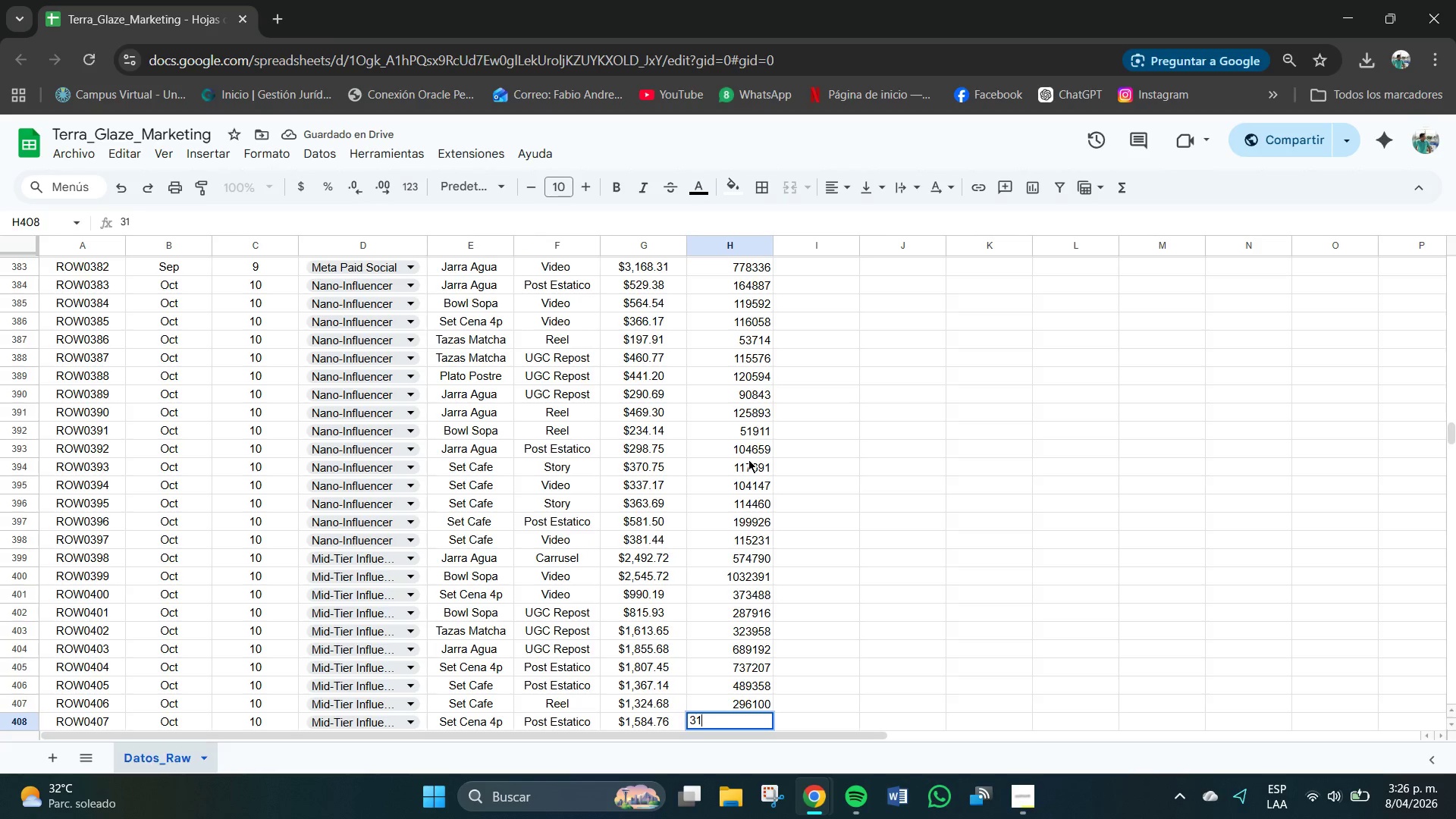 
key(Numpad0)
 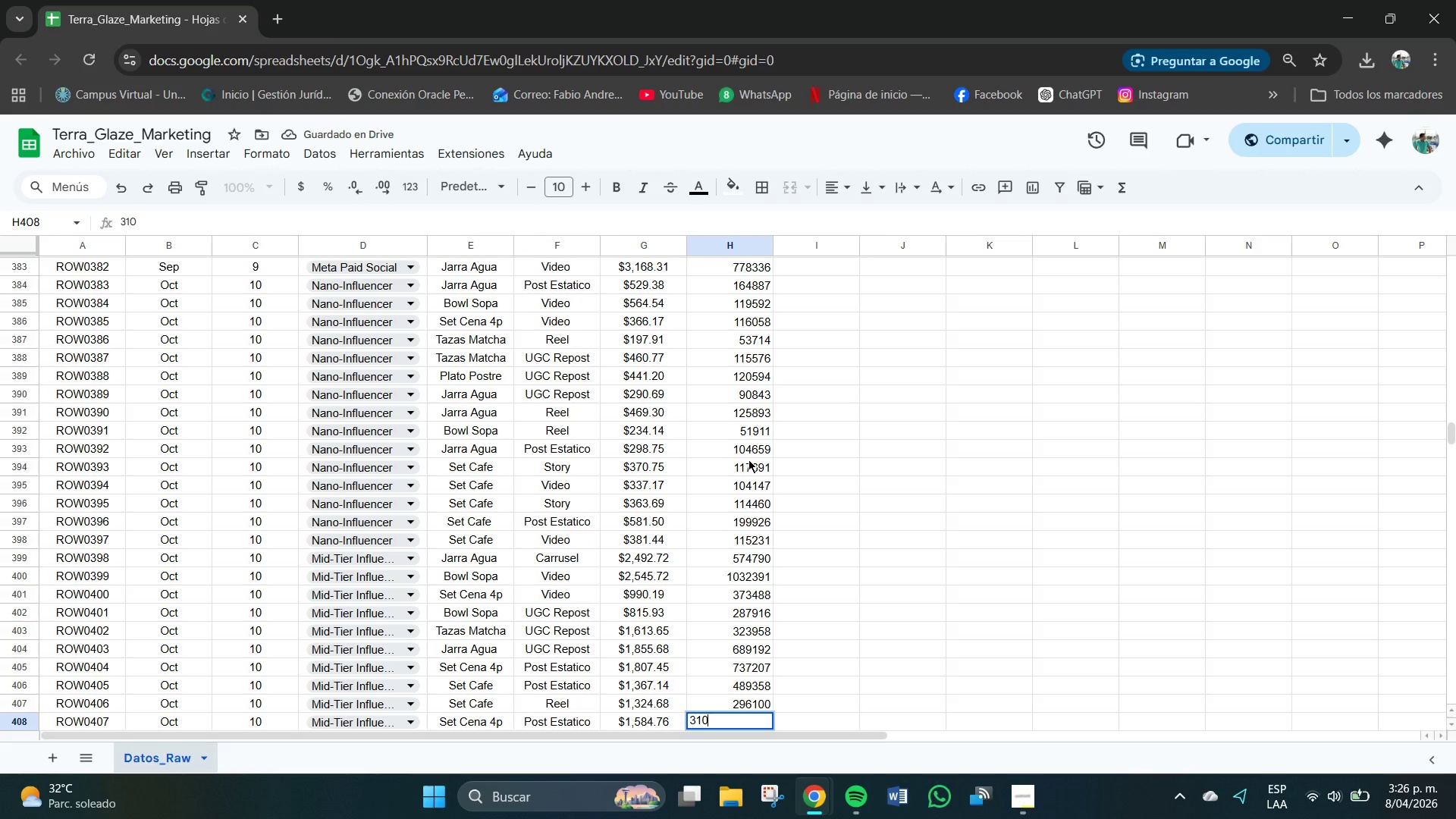 
key(Numpad8)
 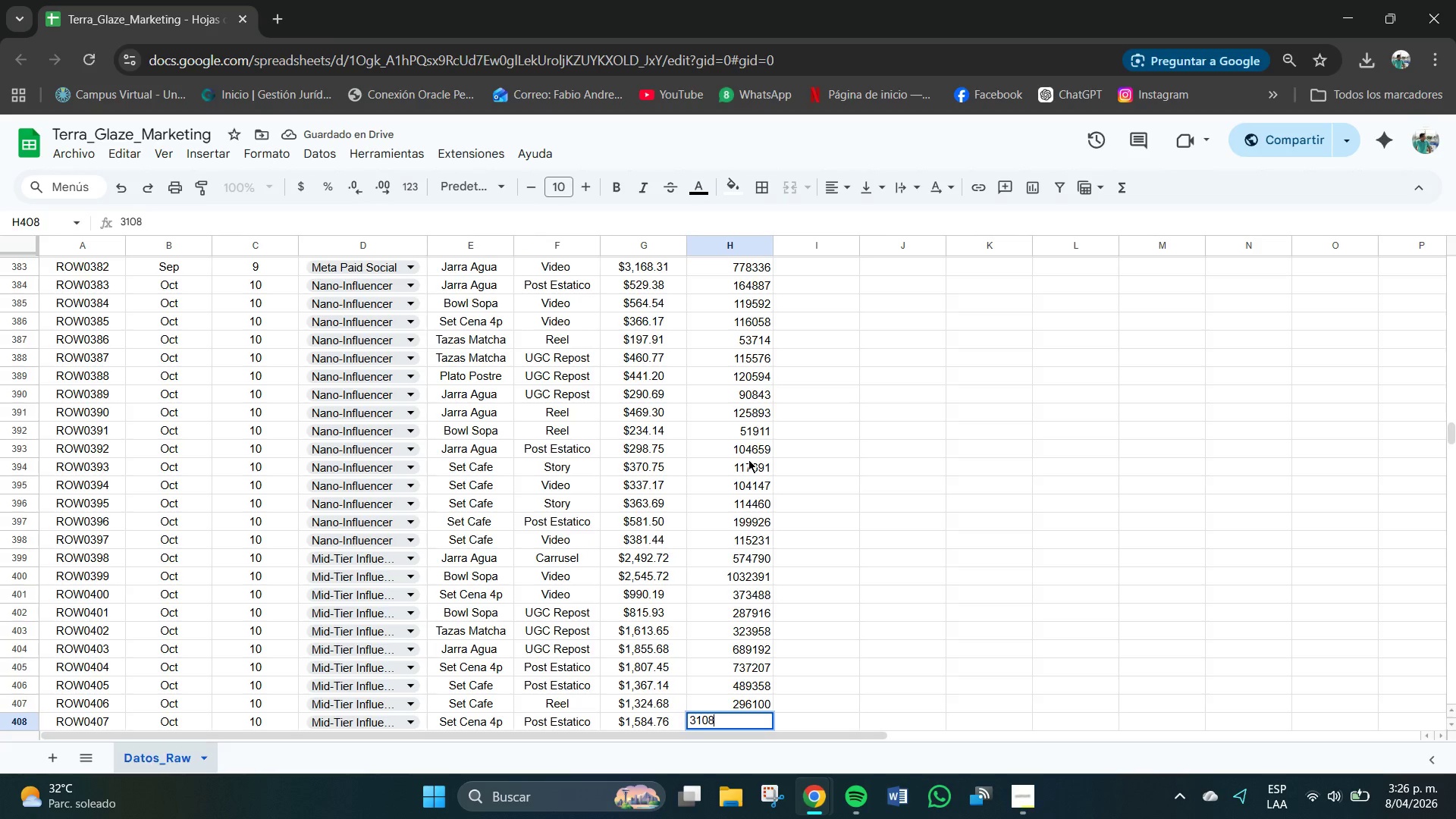 
key(Numpad7)
 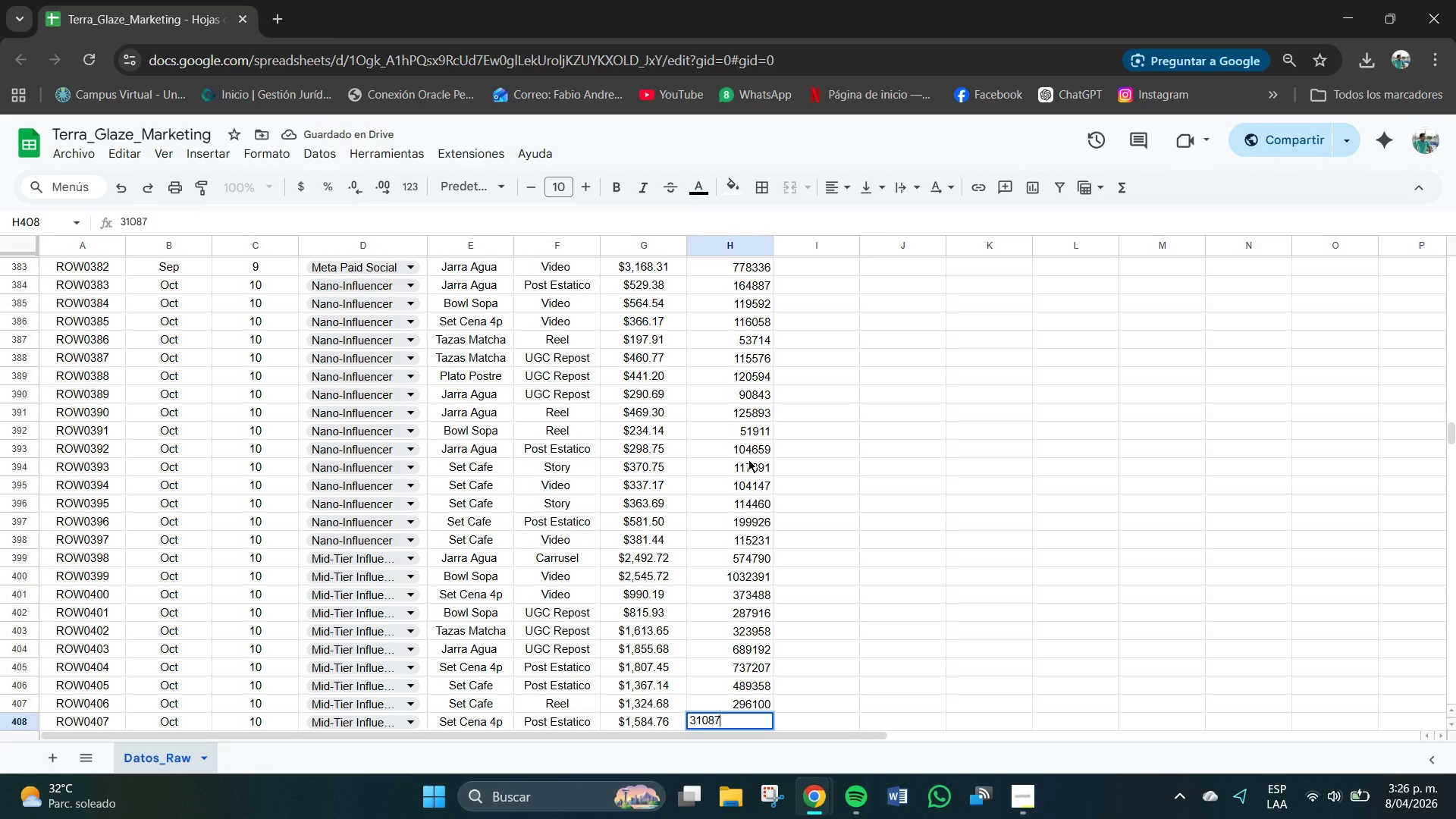 
key(NumpadEnter)
 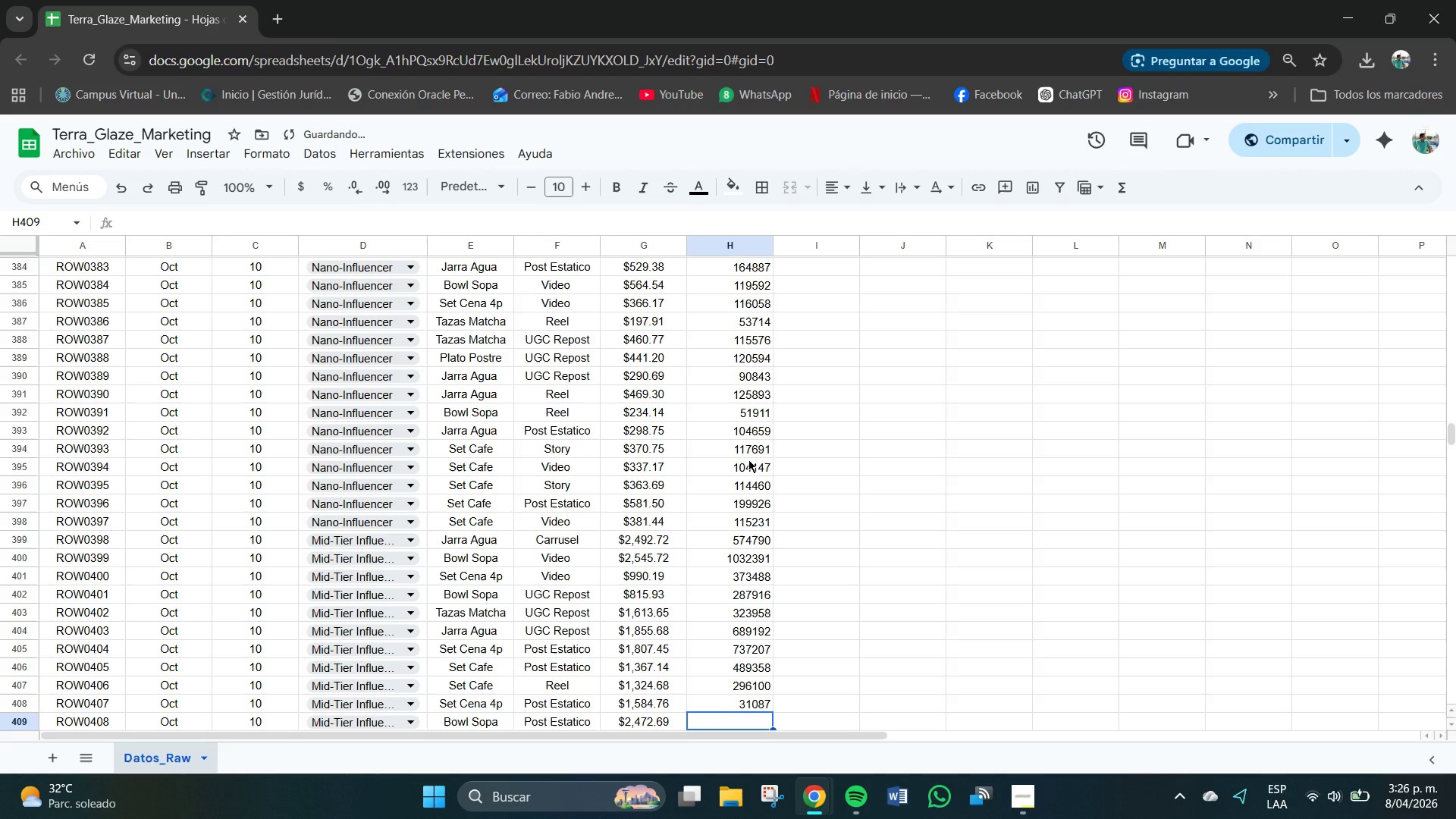 
key(Numpad9)
 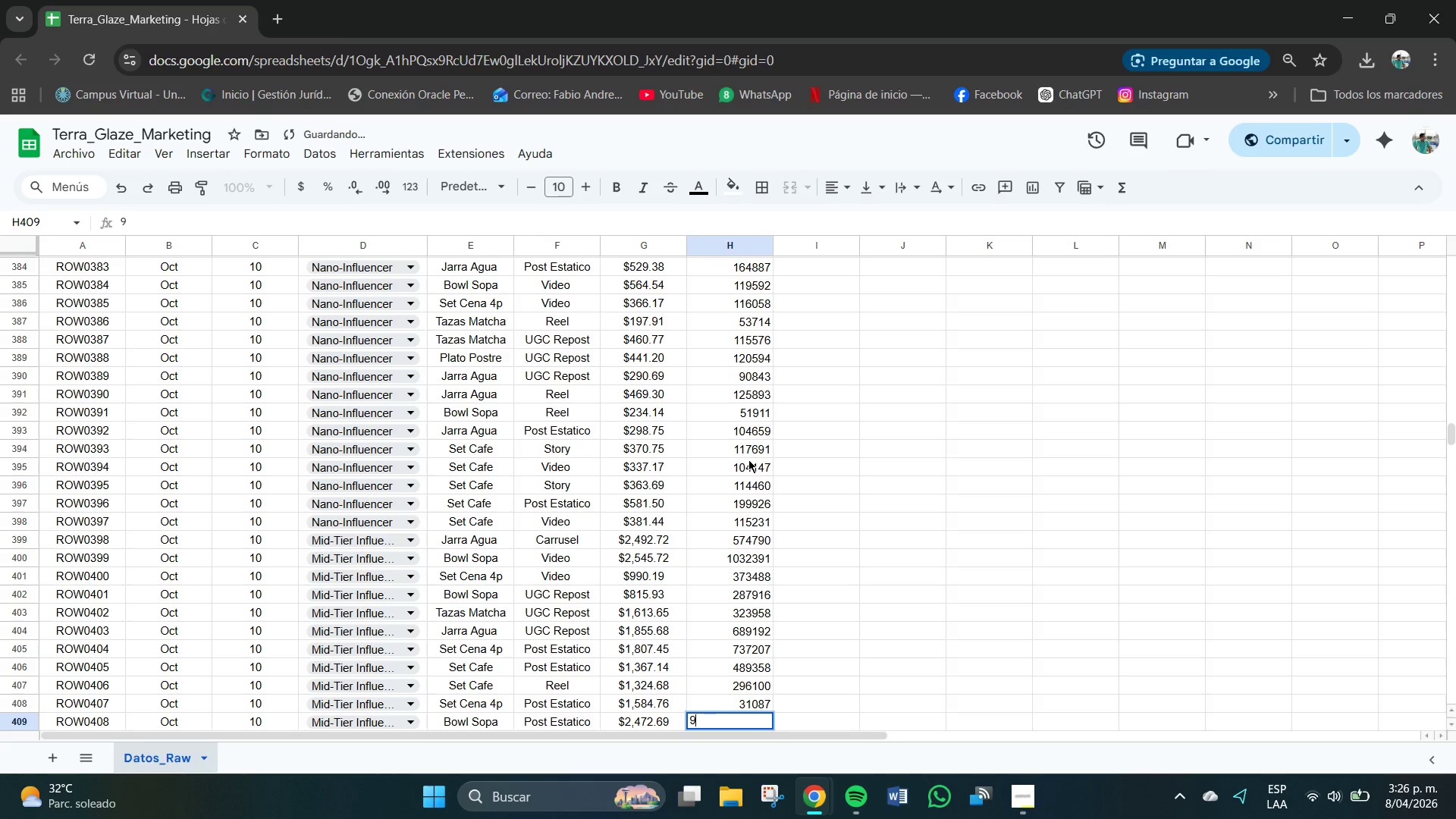 
key(Numpad7)
 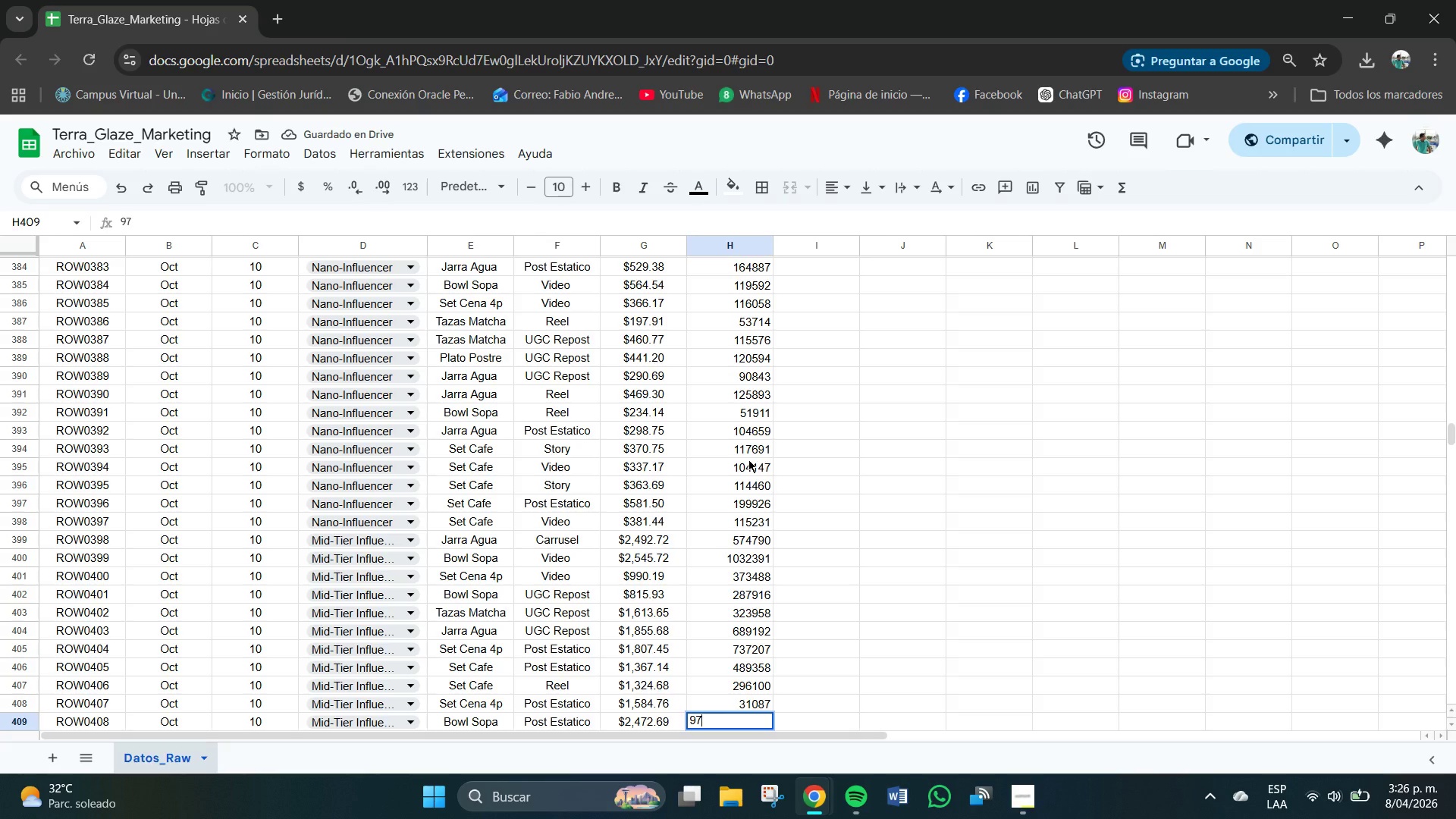 
key(Numpad9)
 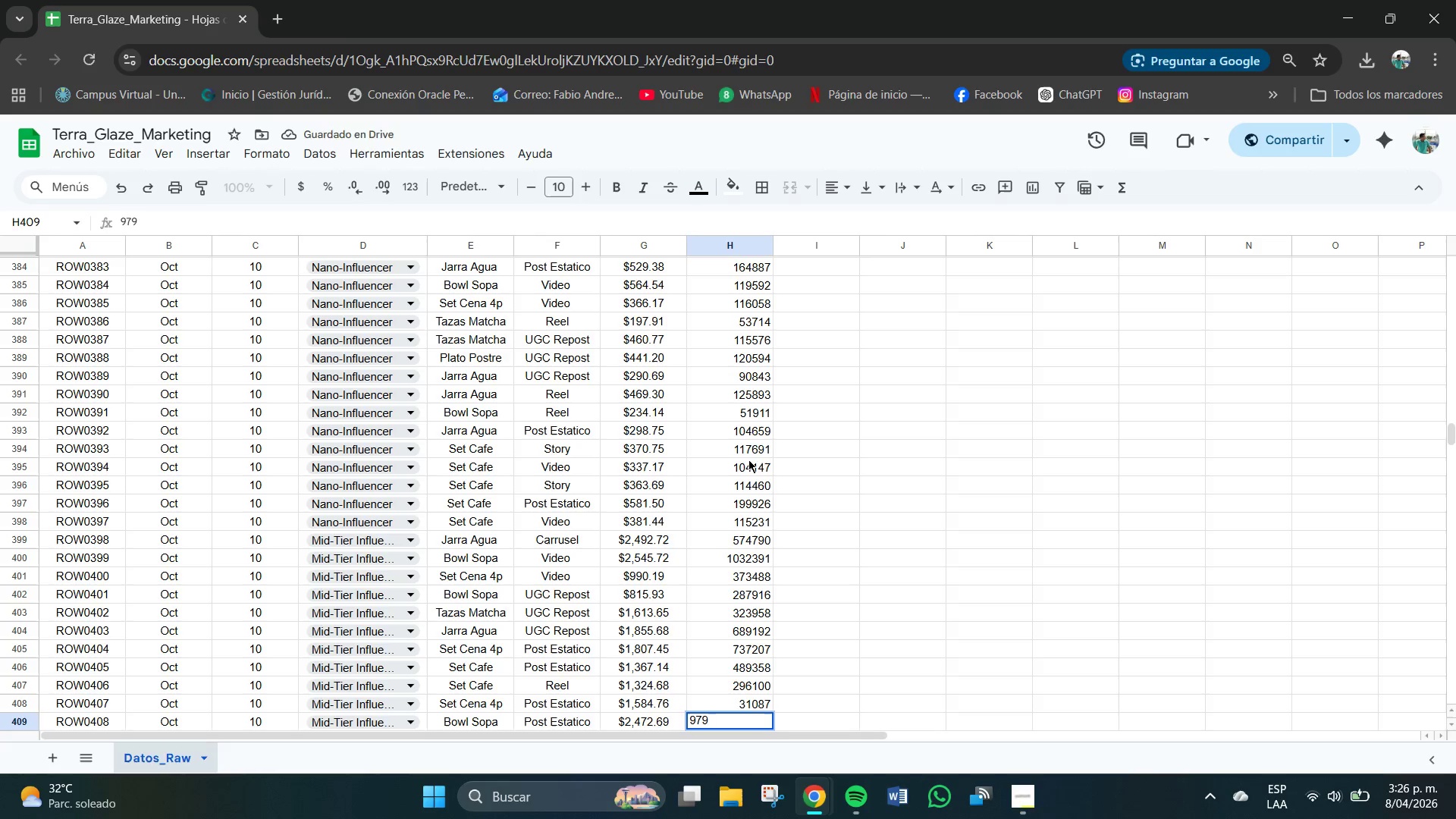 
key(Numpad2)
 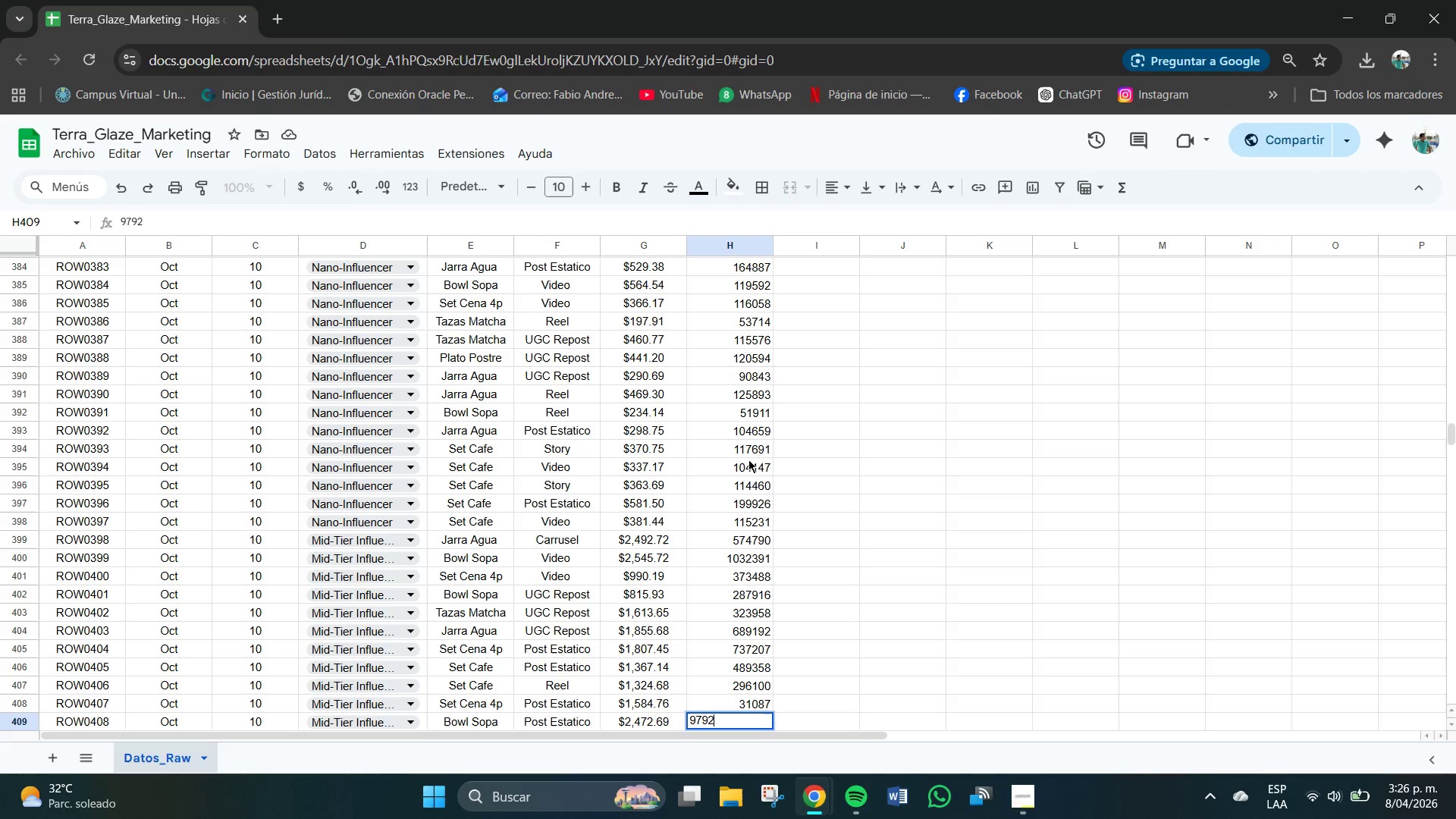 
key(Numpad5)
 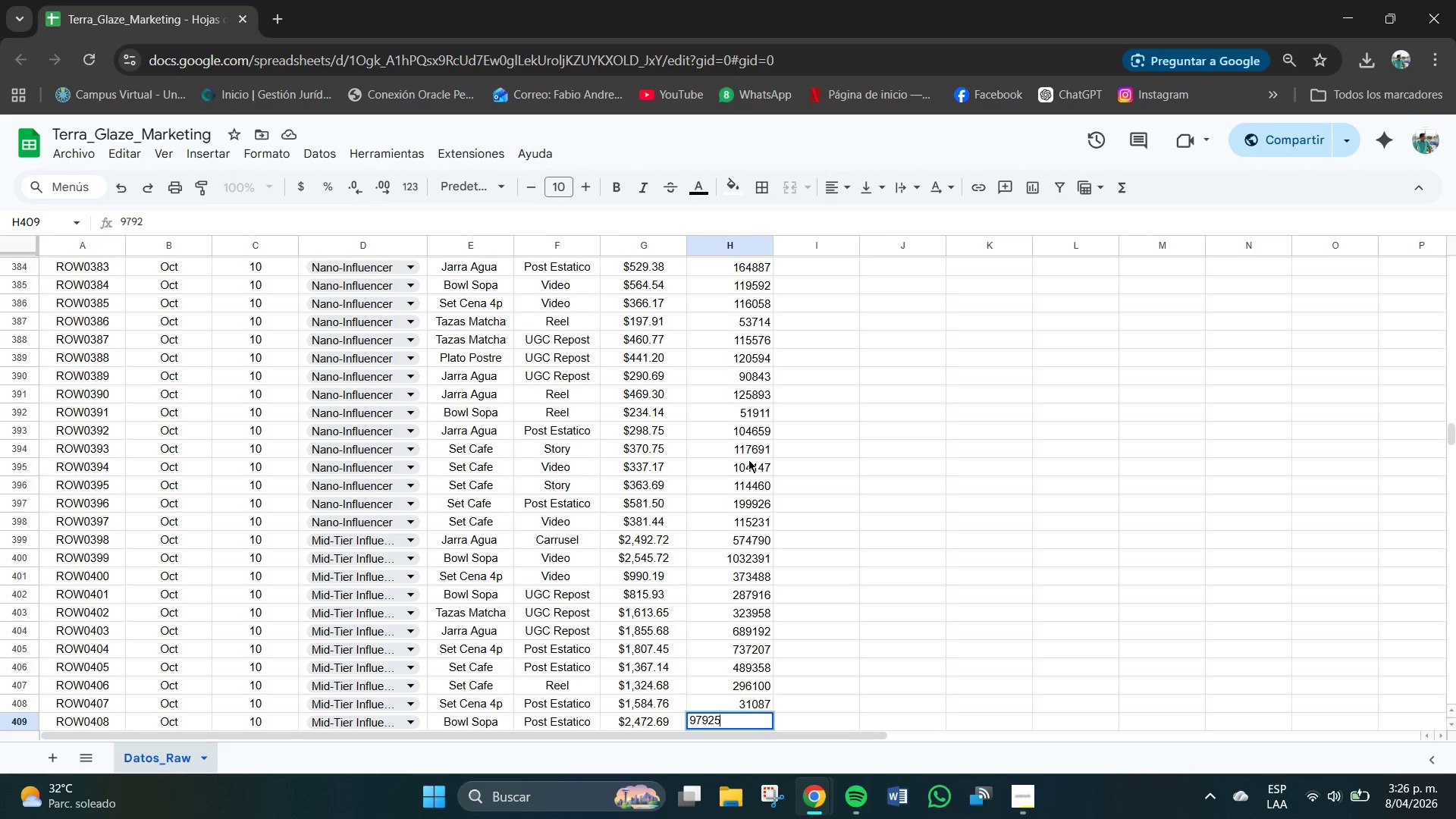 
key(Numpad5)
 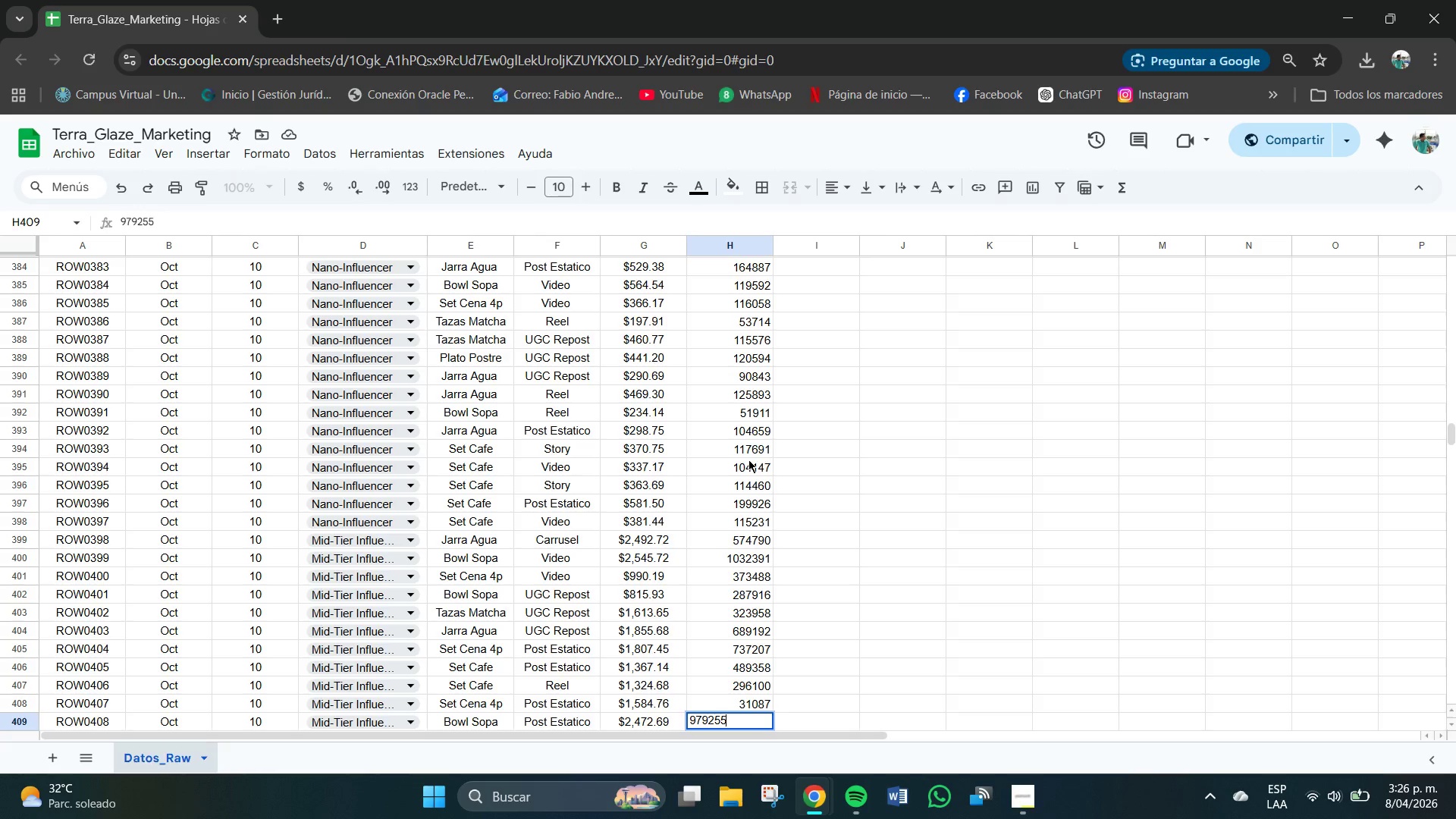 
key(NumpadEnter)
 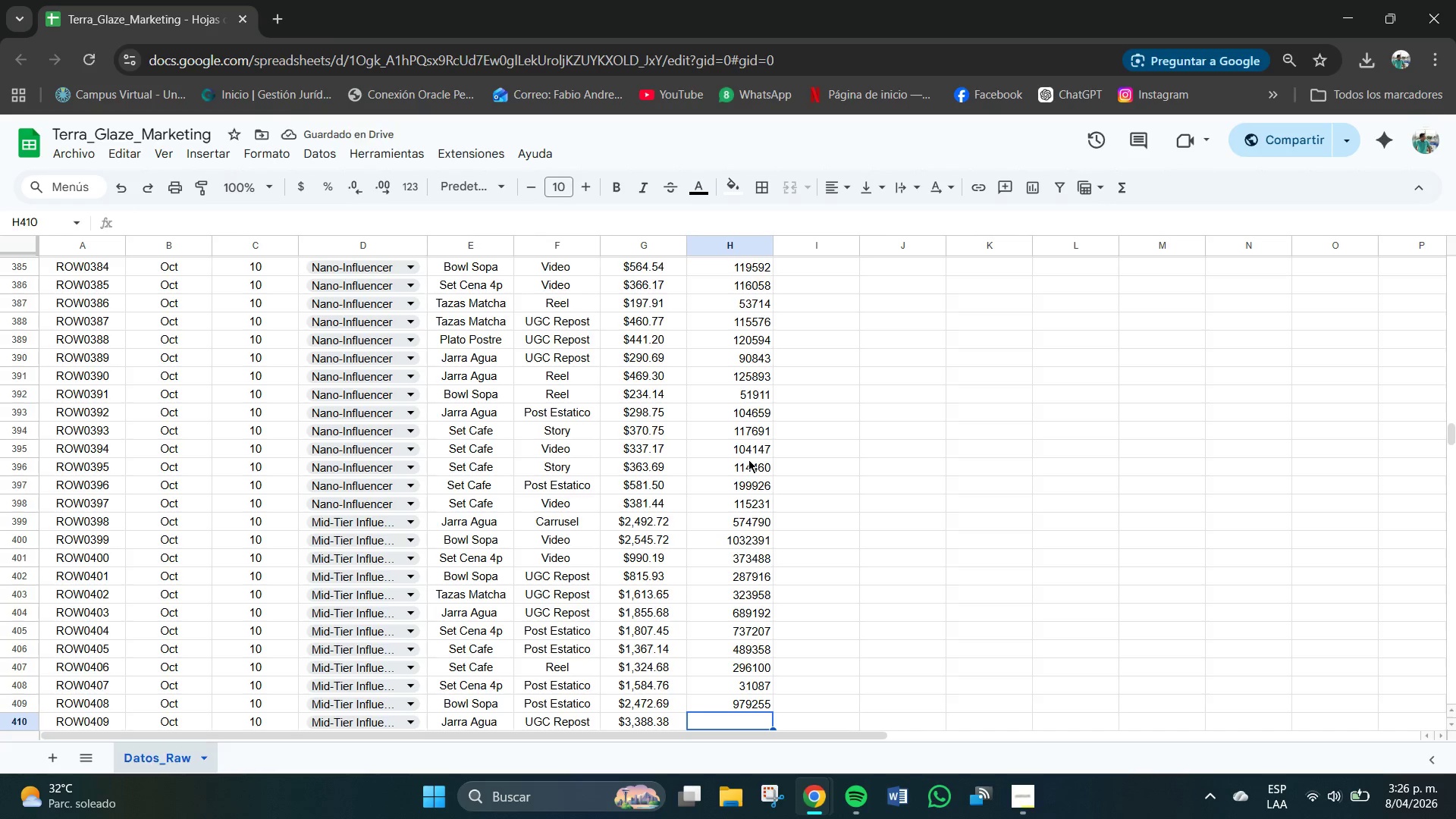 
key(Numpad7)
 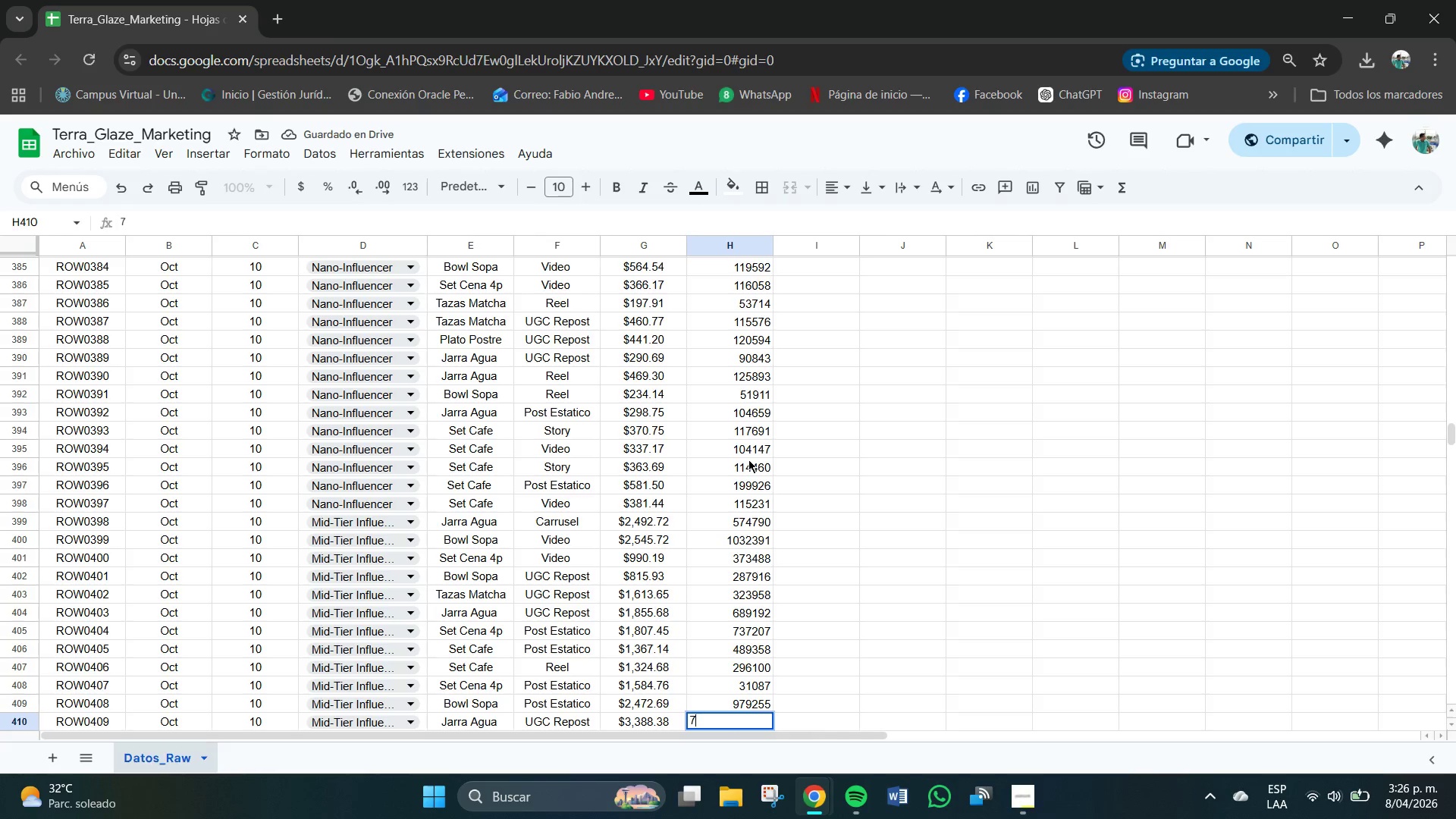 
key(Numpad4)
 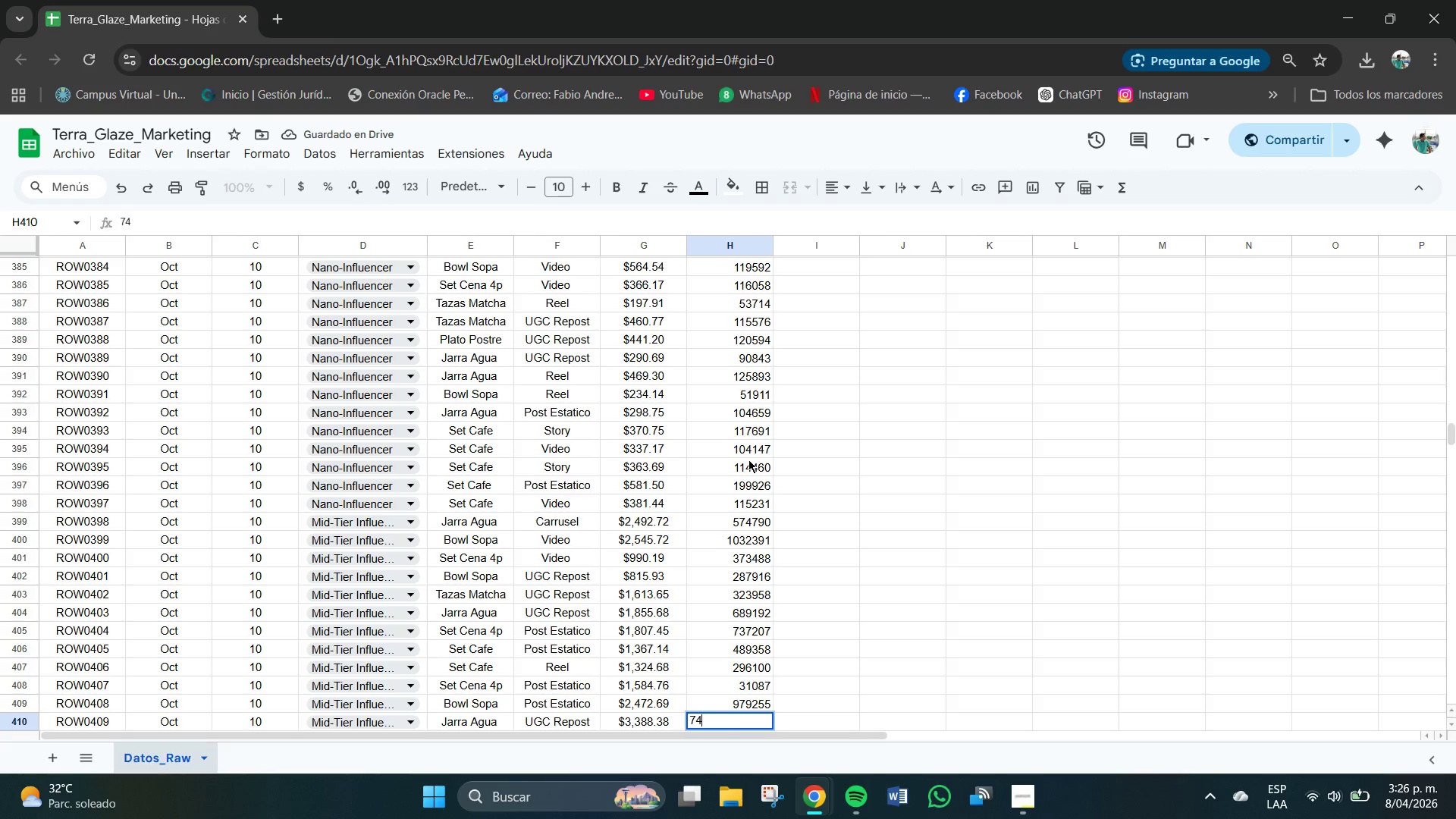 
key(Numpad7)
 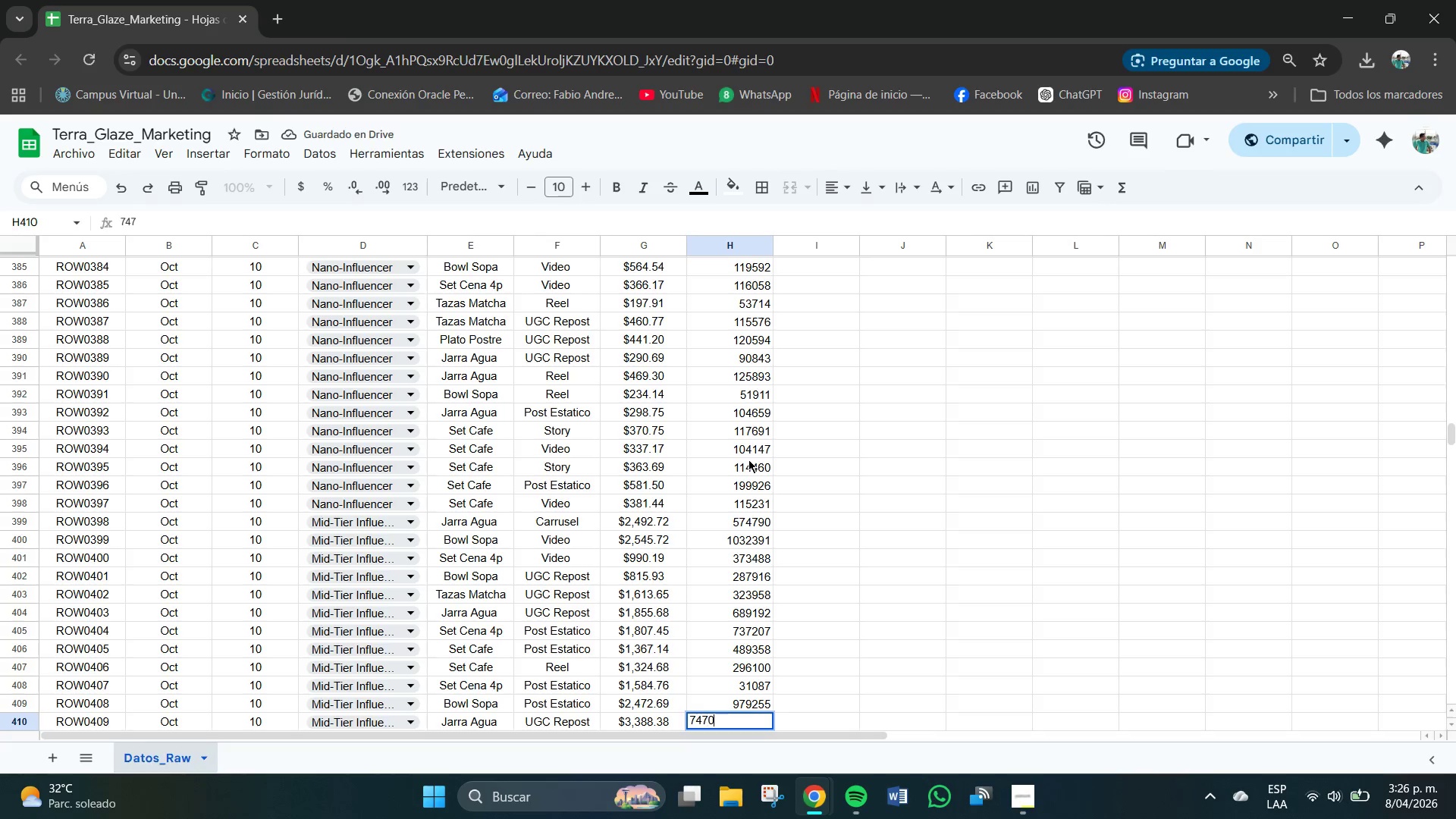 
key(Numpad0)
 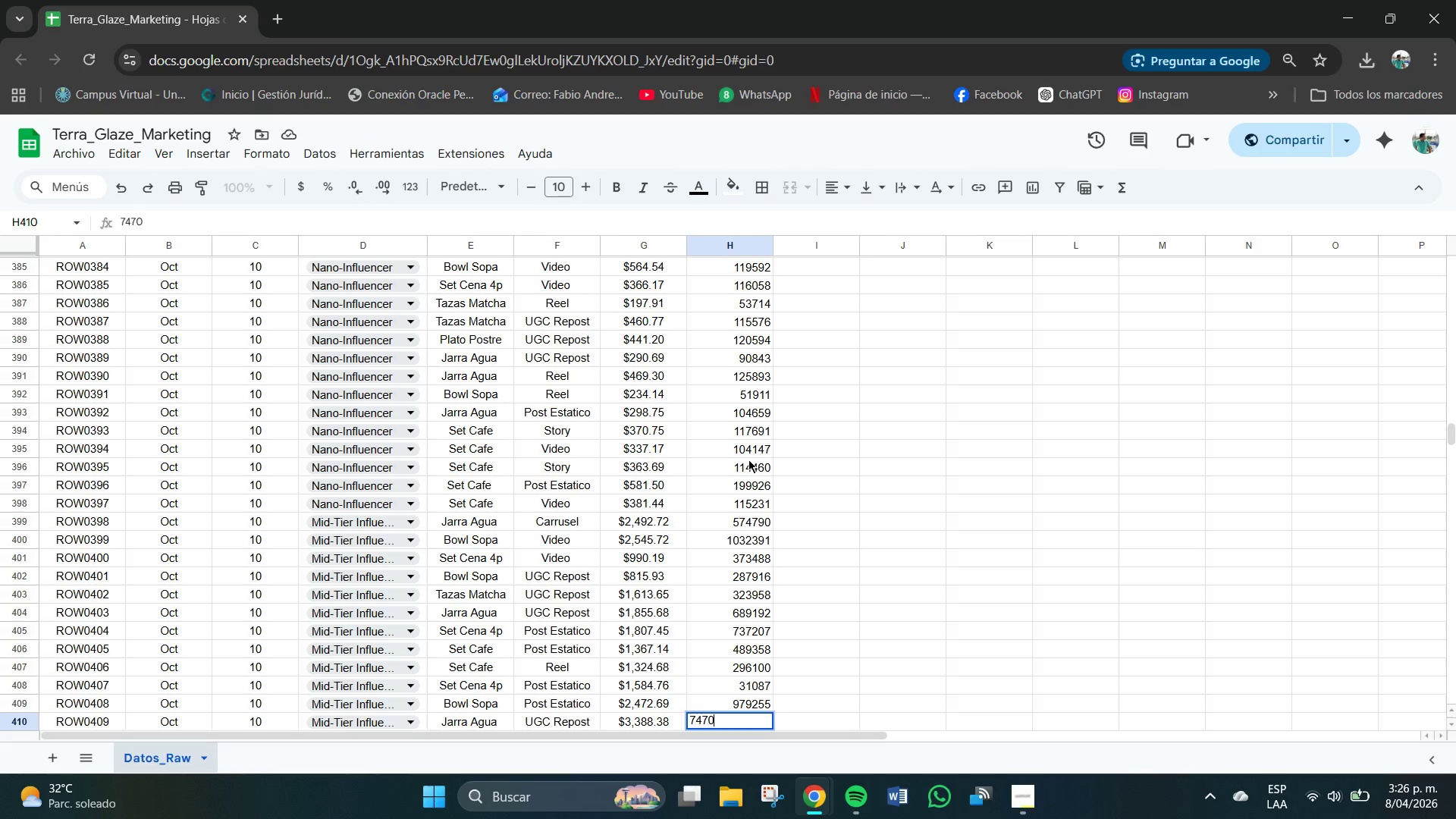 
key(Numpad4)
 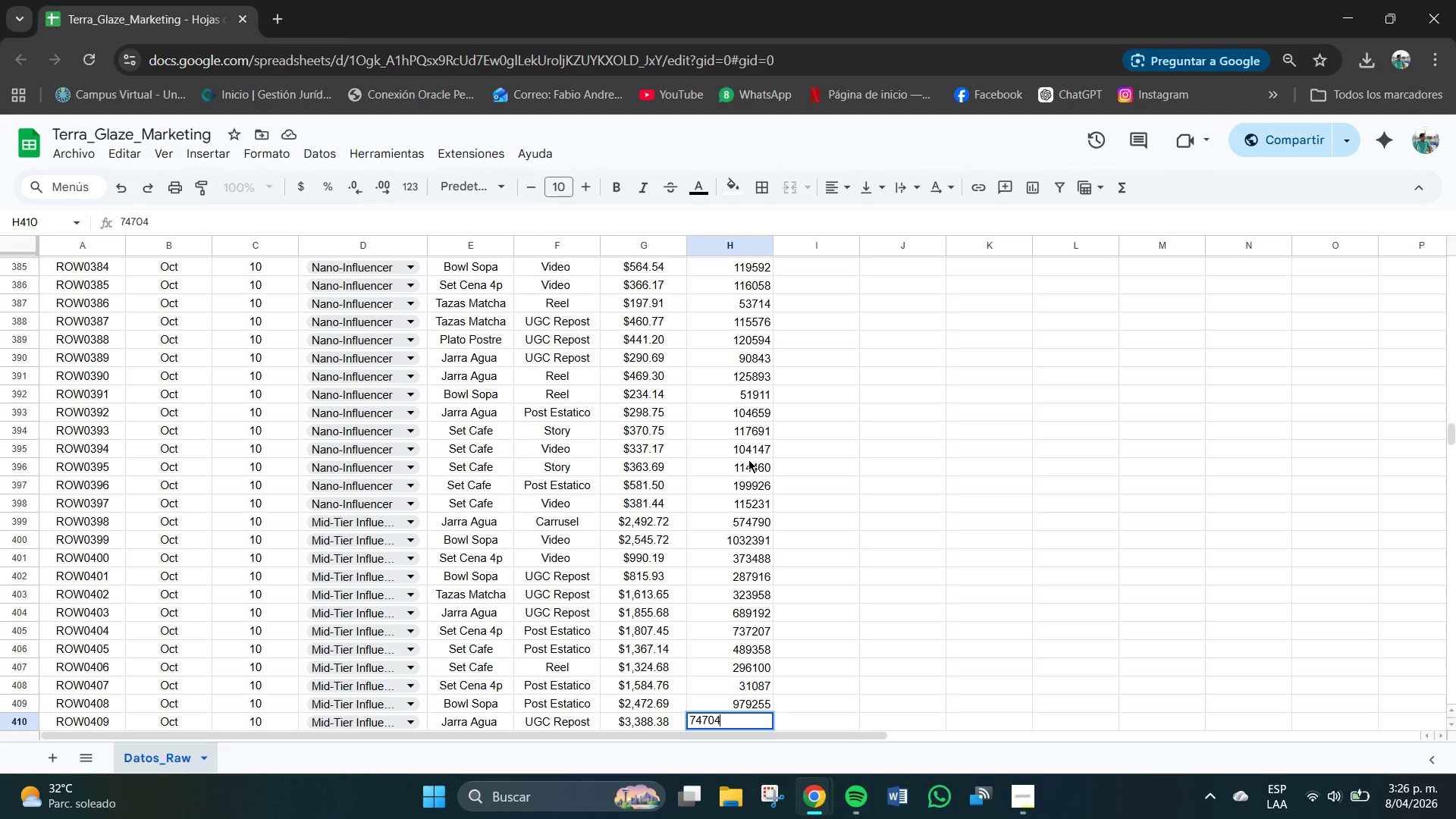 
key(Numpad7)
 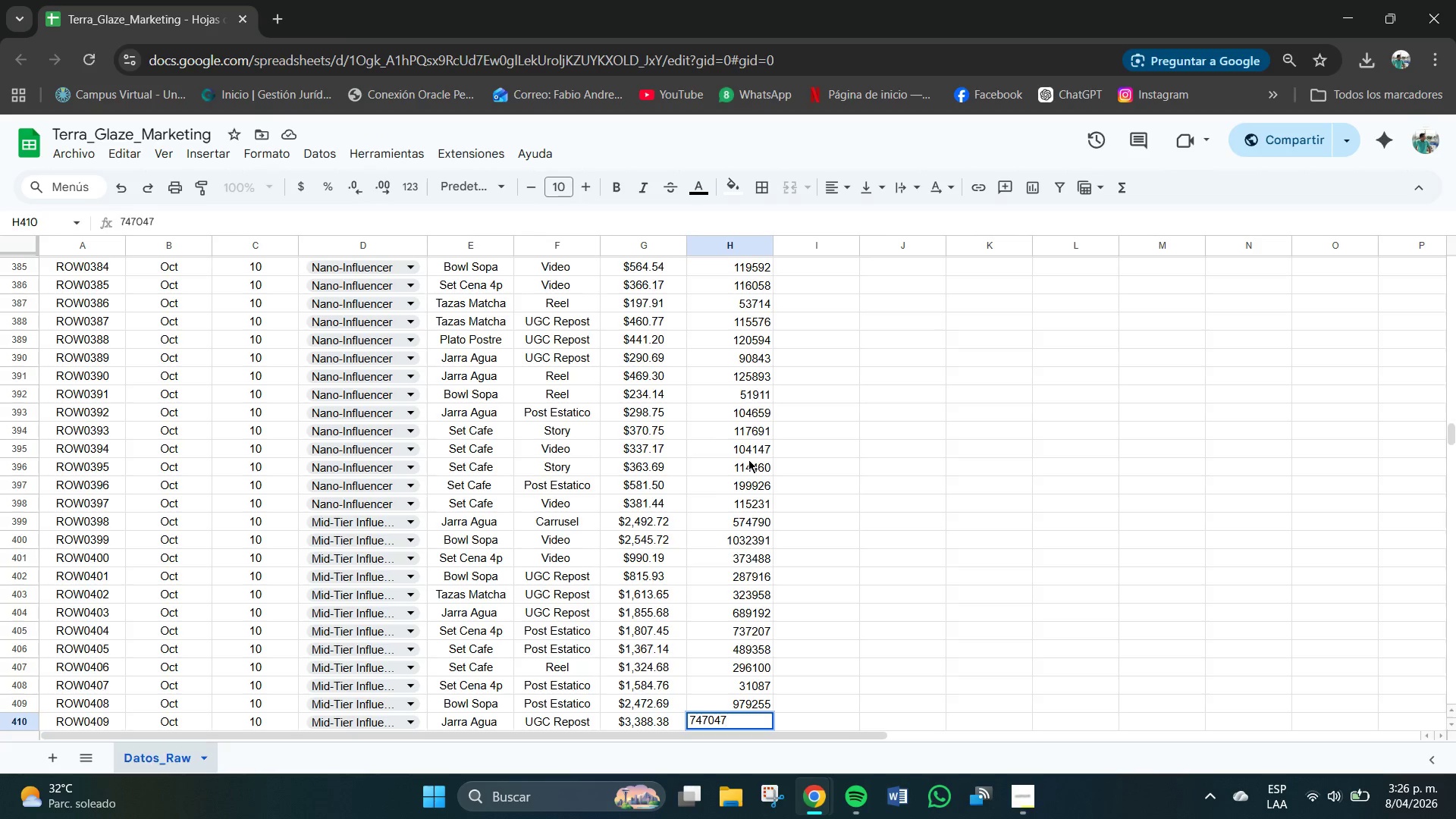 
key(NumpadEnter)
 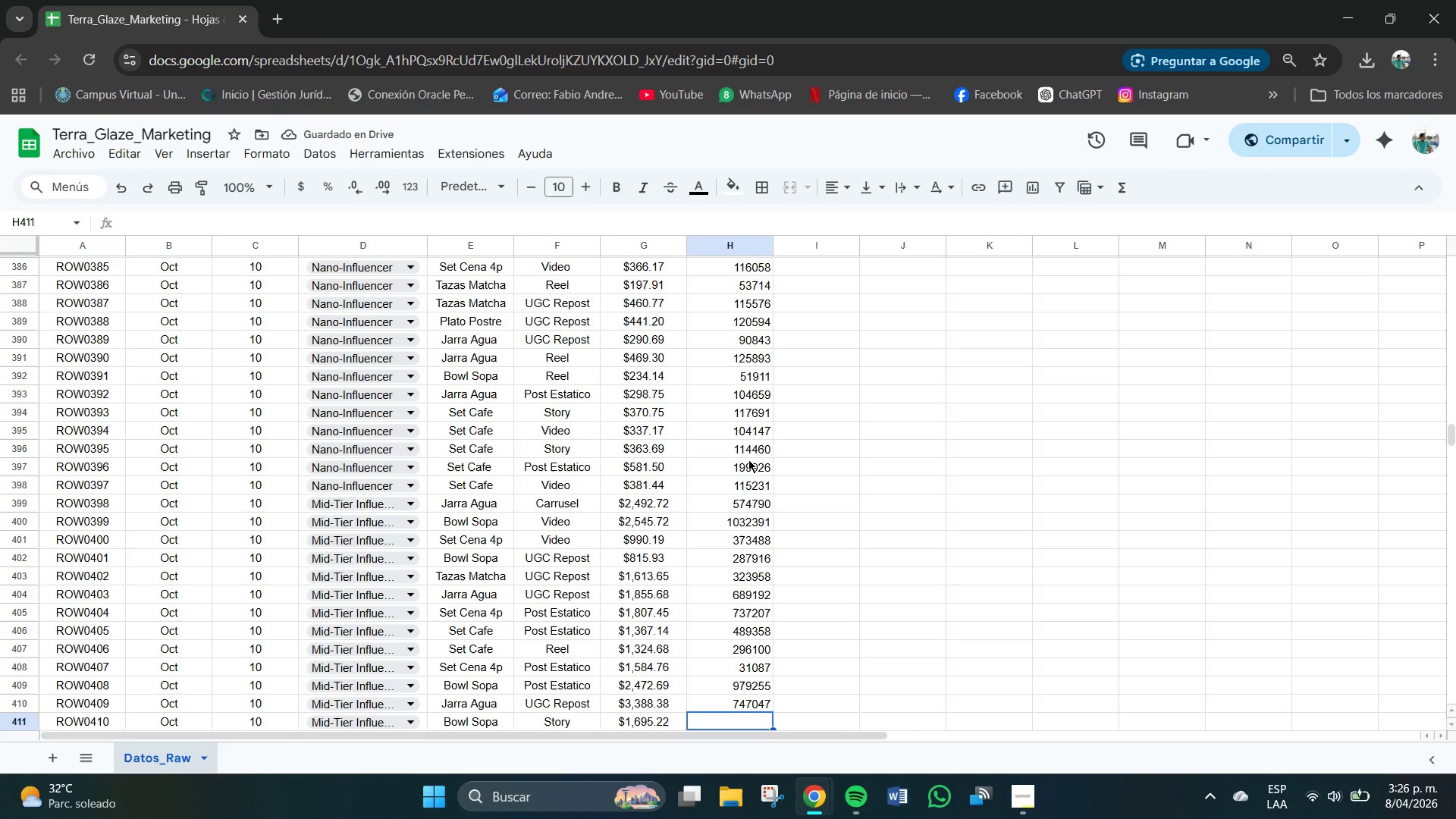 
wait(5.06)
 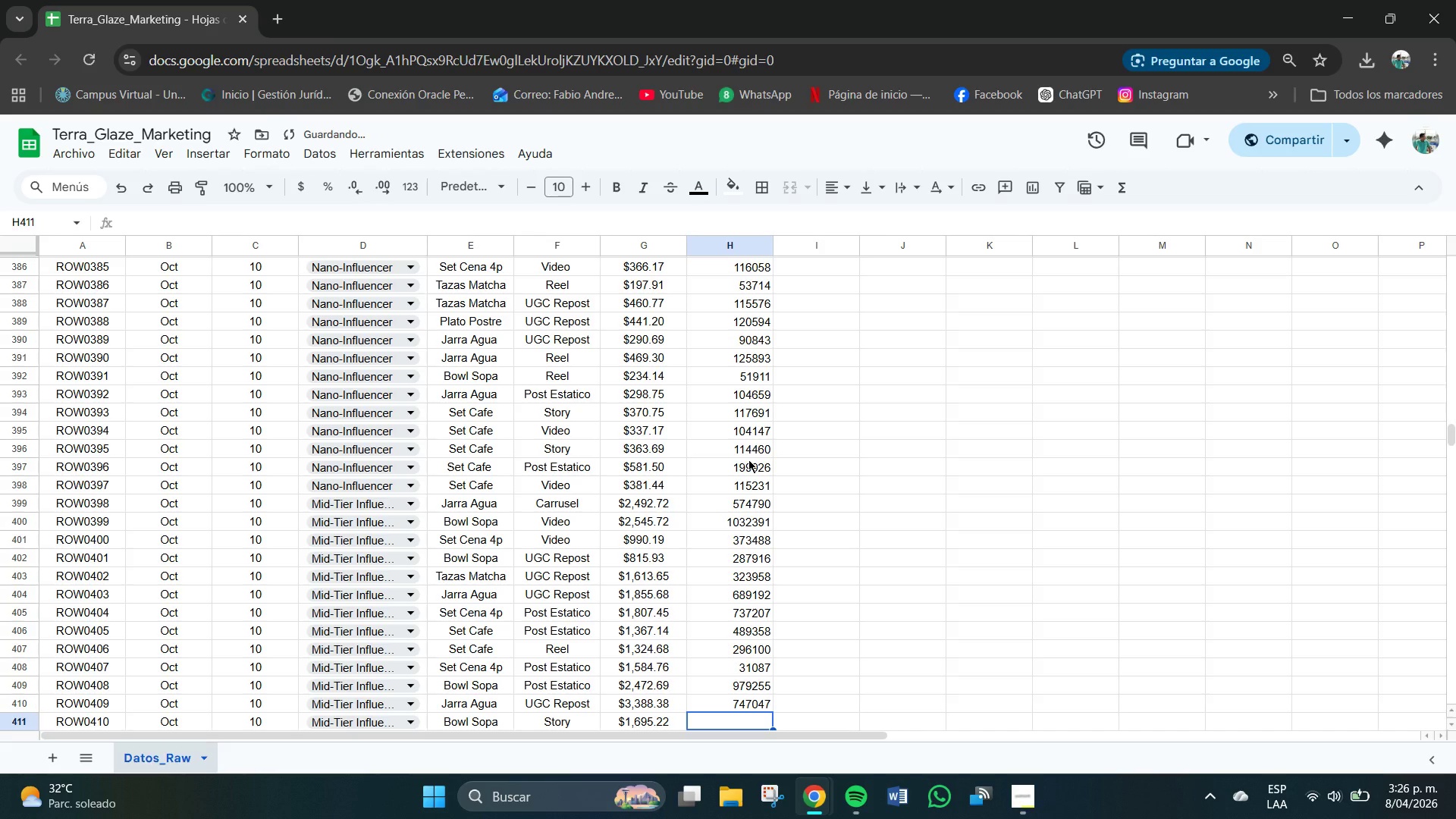 
key(Numpad5)
 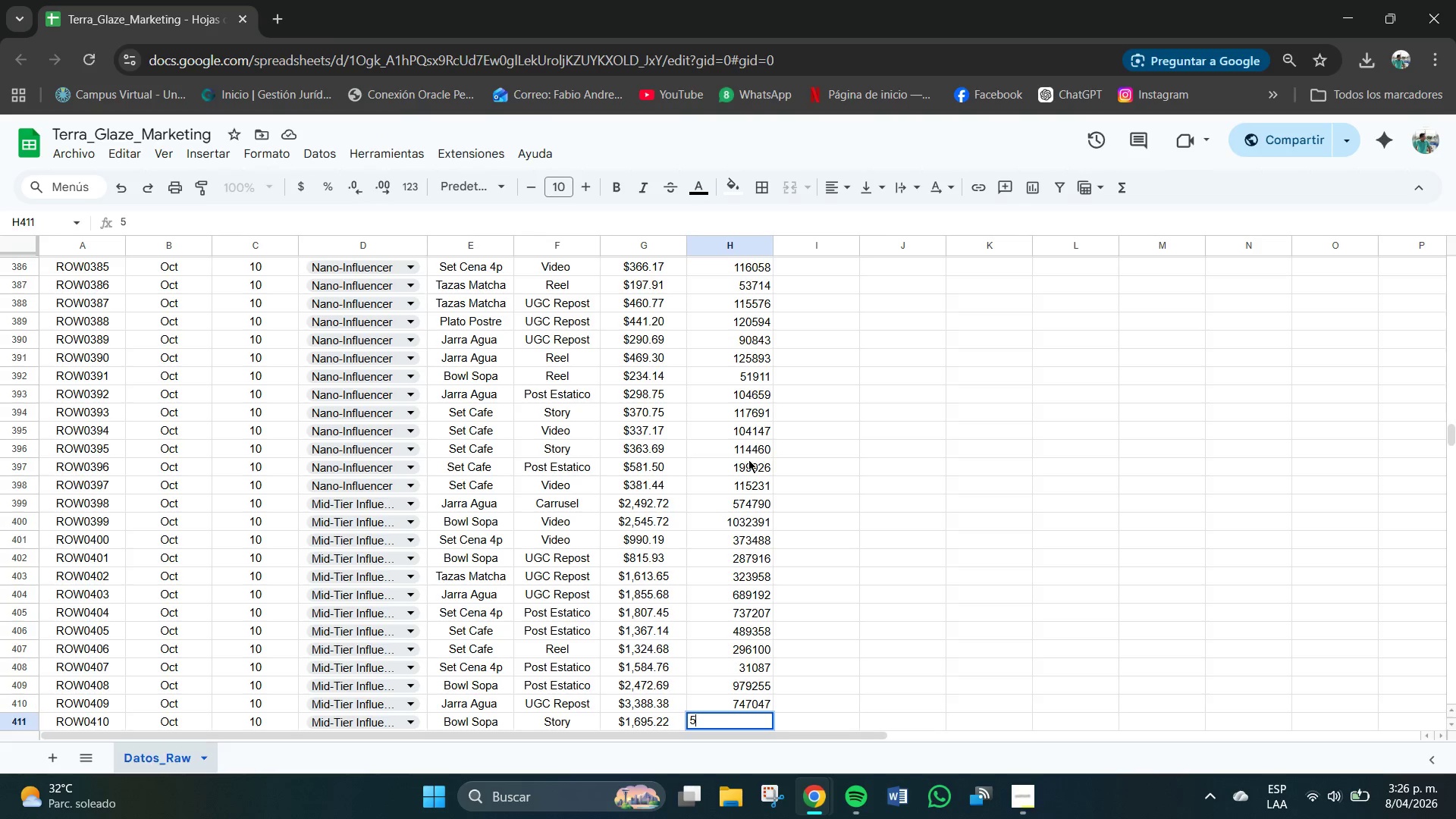 
key(Numpad0)
 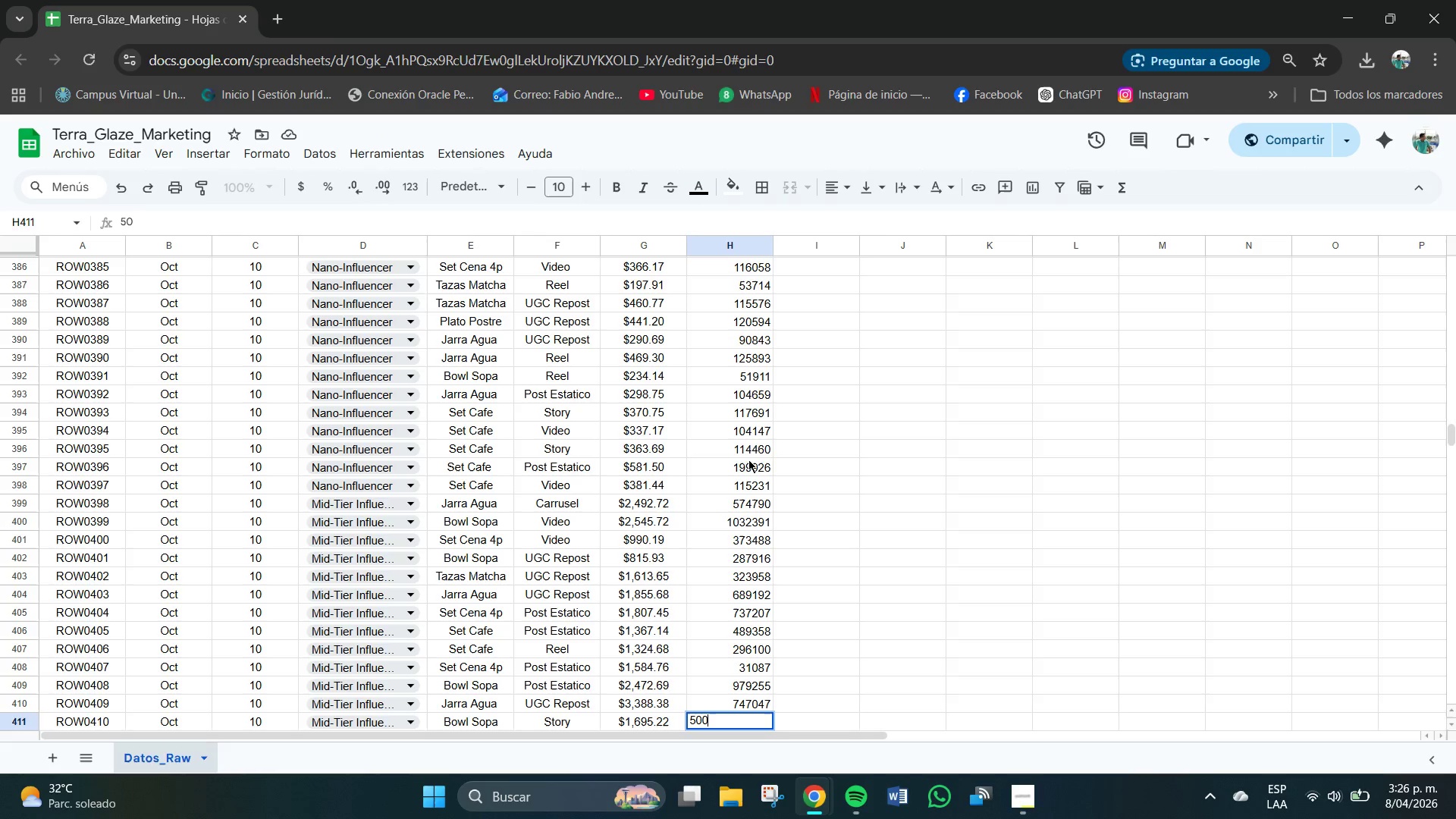 
key(Numpad0)
 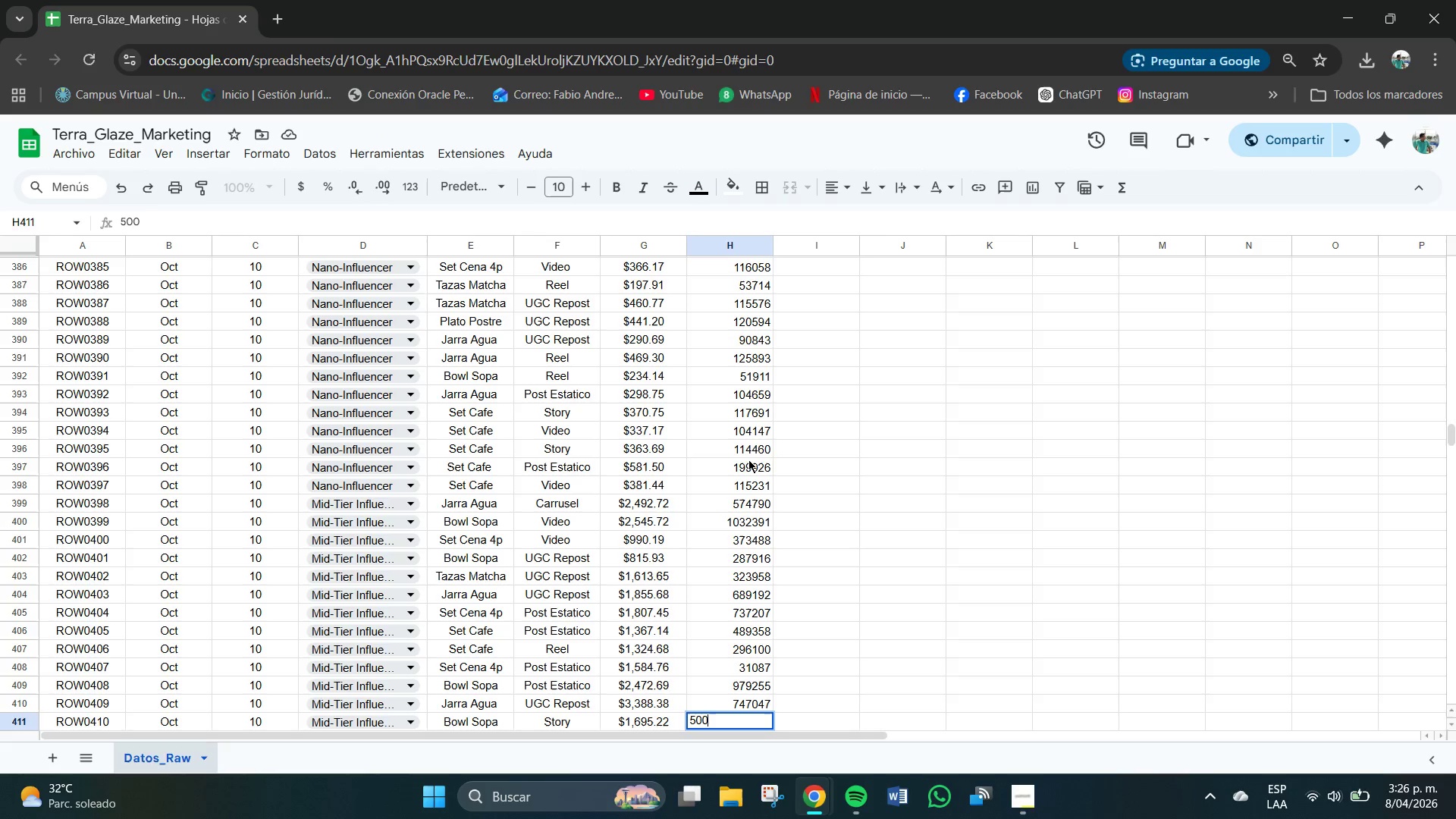 
key(Numpad4)
 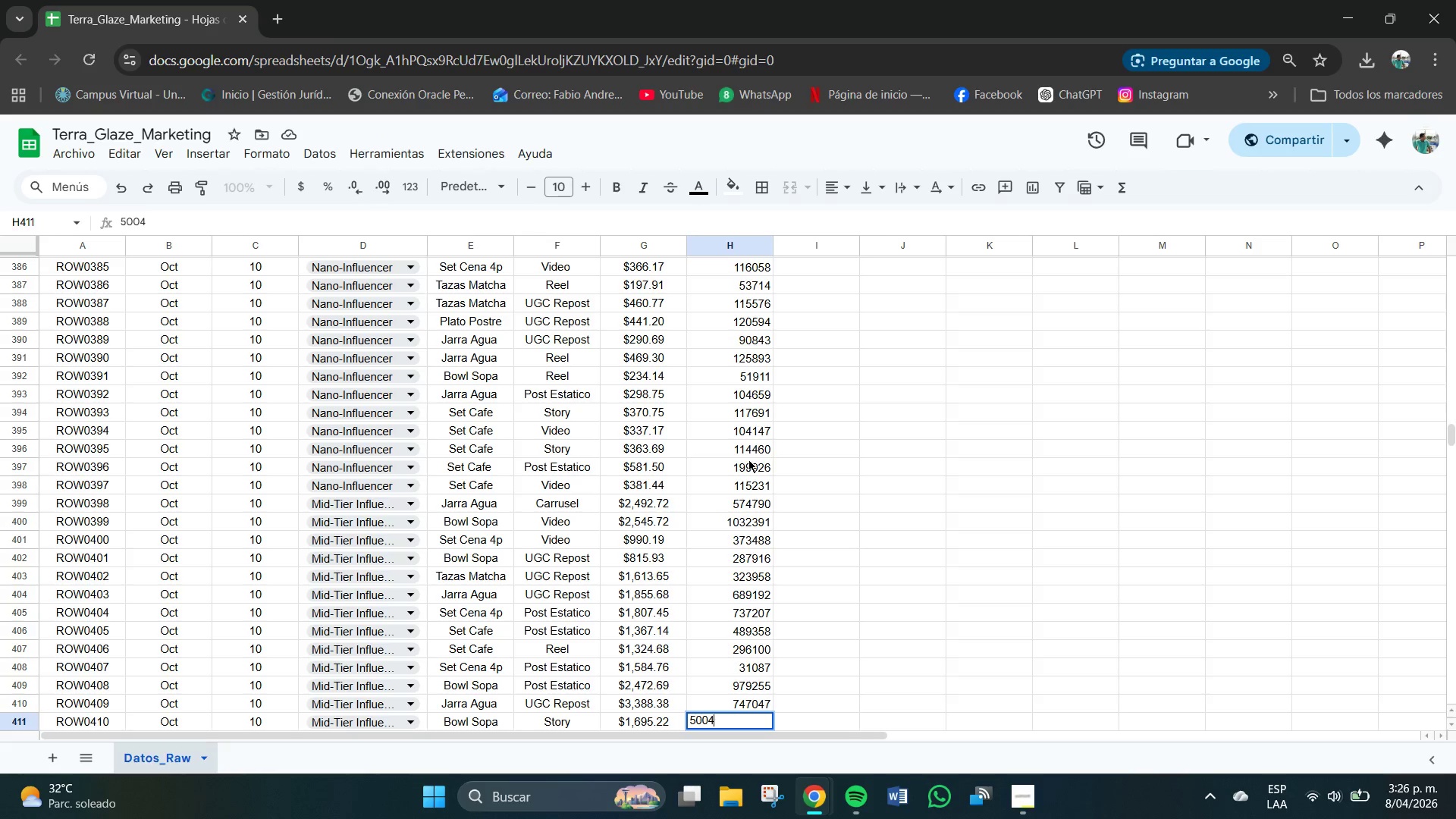 
key(Numpad1)
 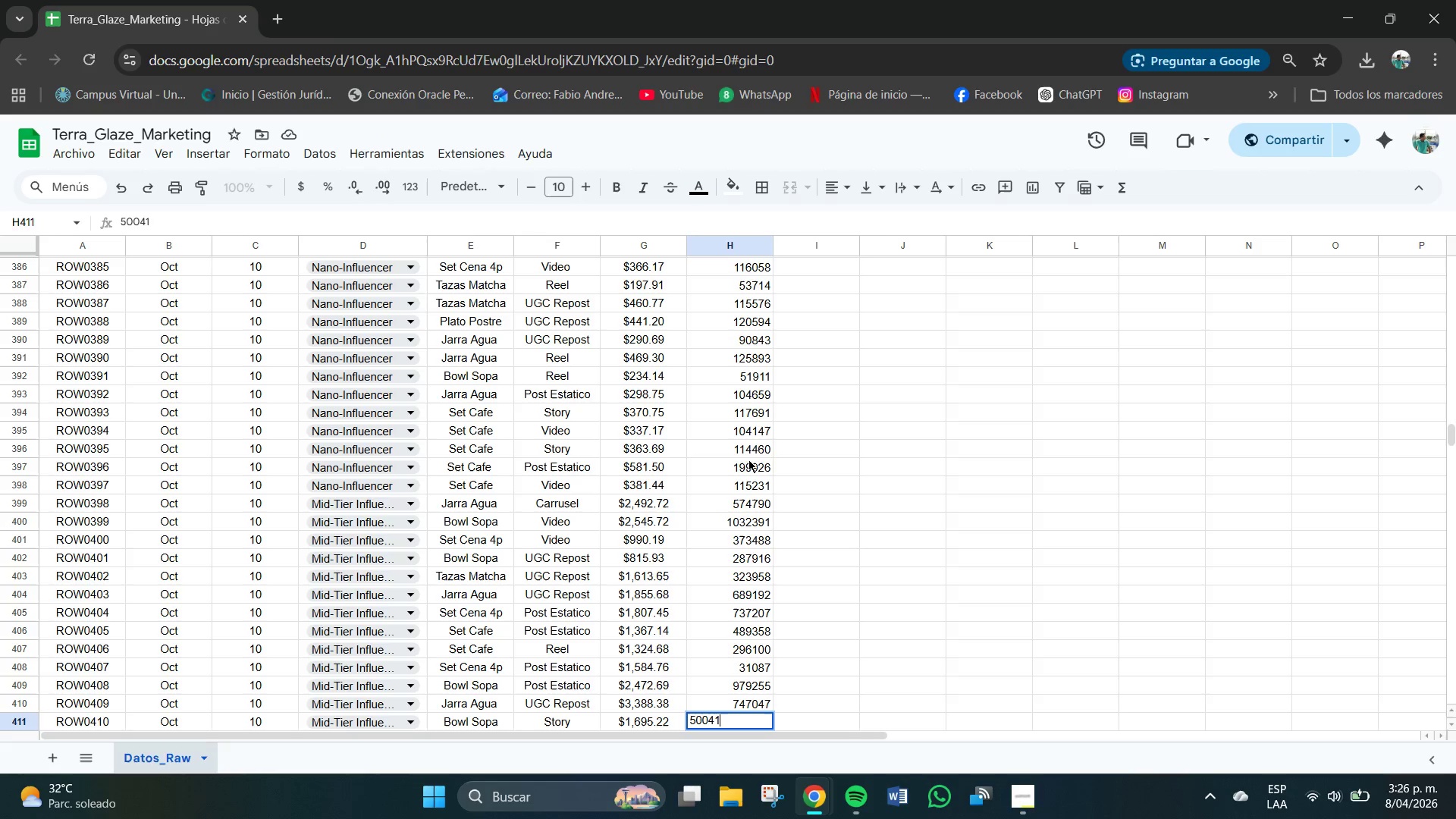 
key(Numpad0)
 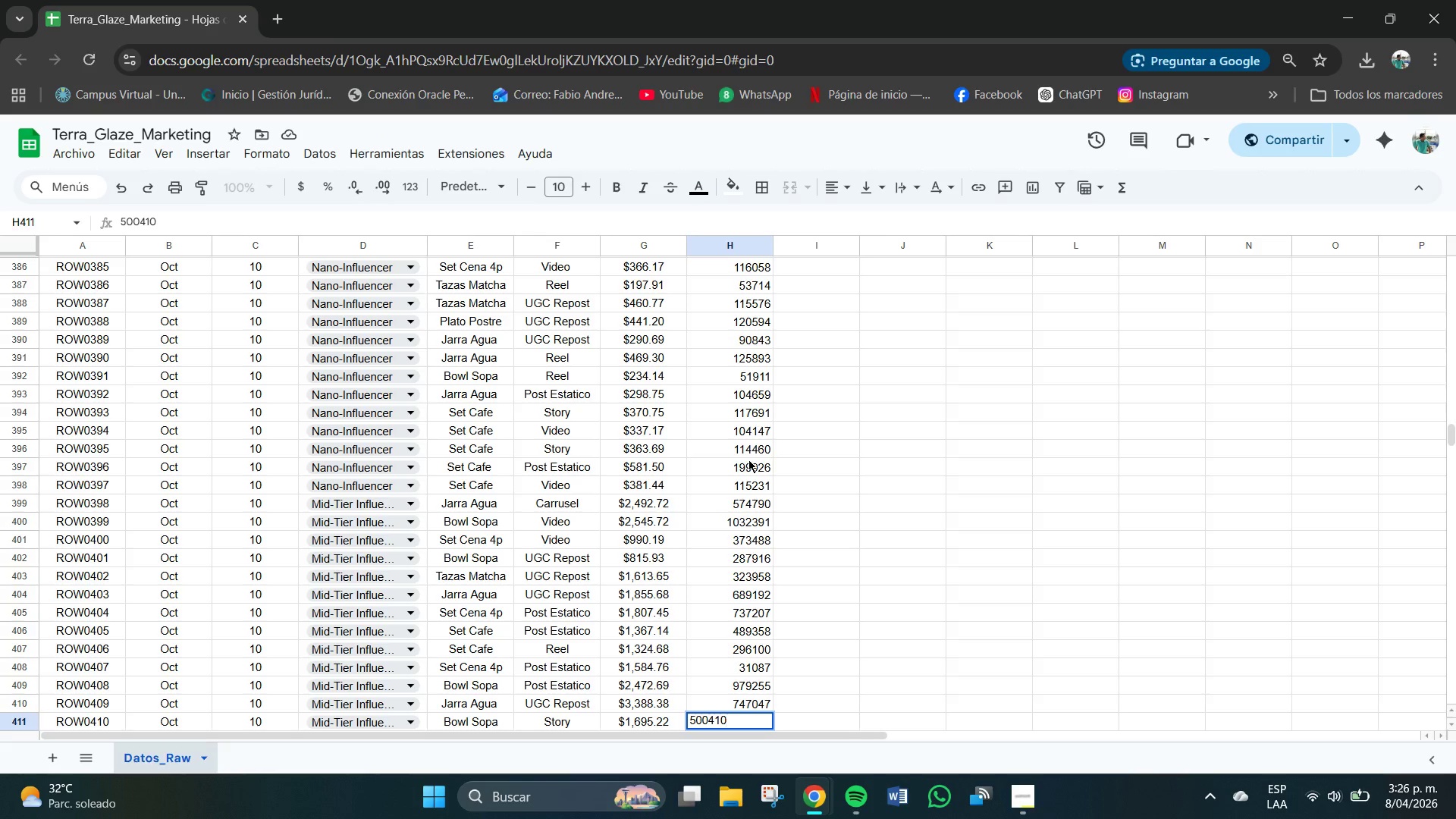 
key(NumpadEnter)
 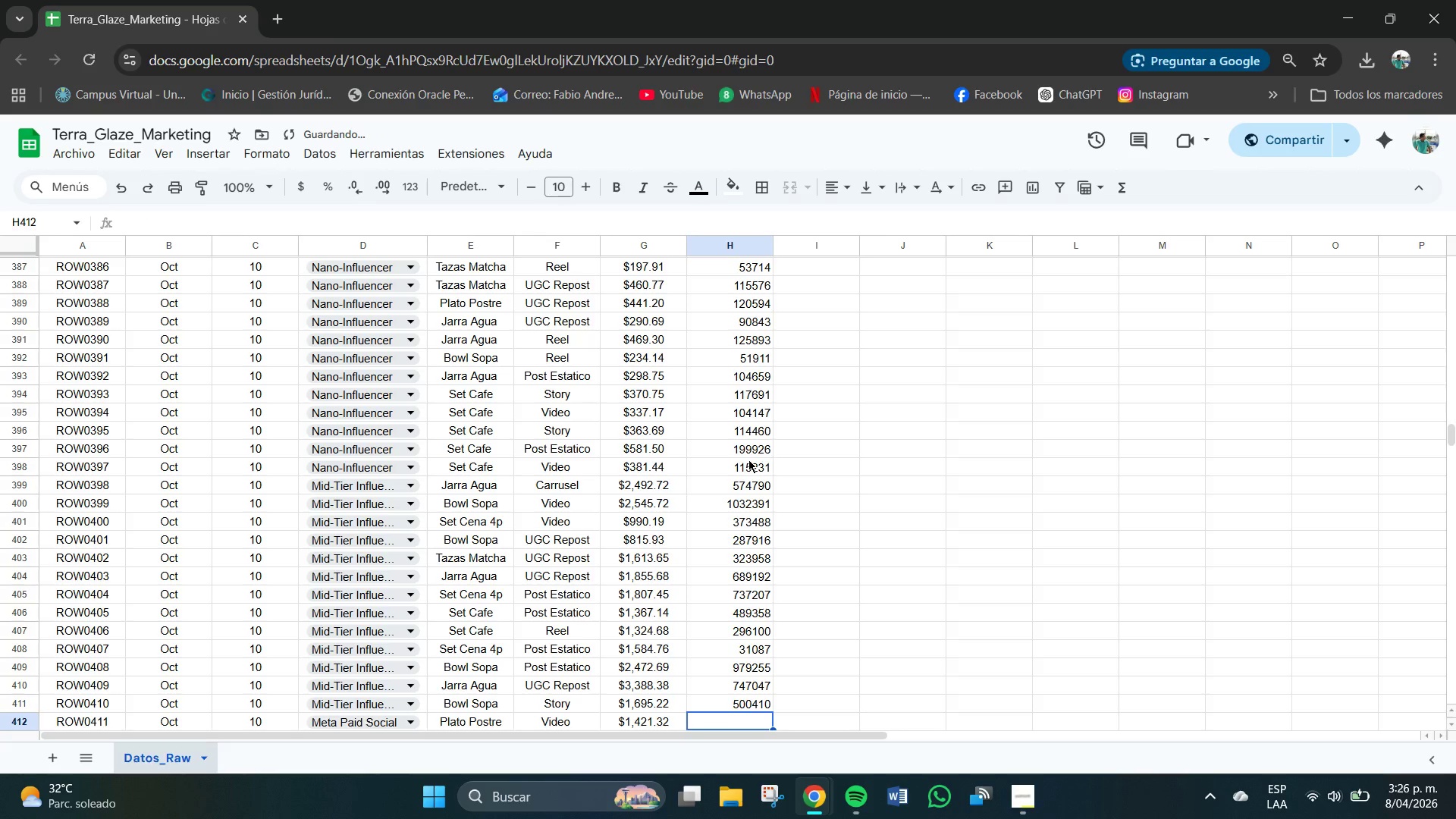 
key(Numpad5)
 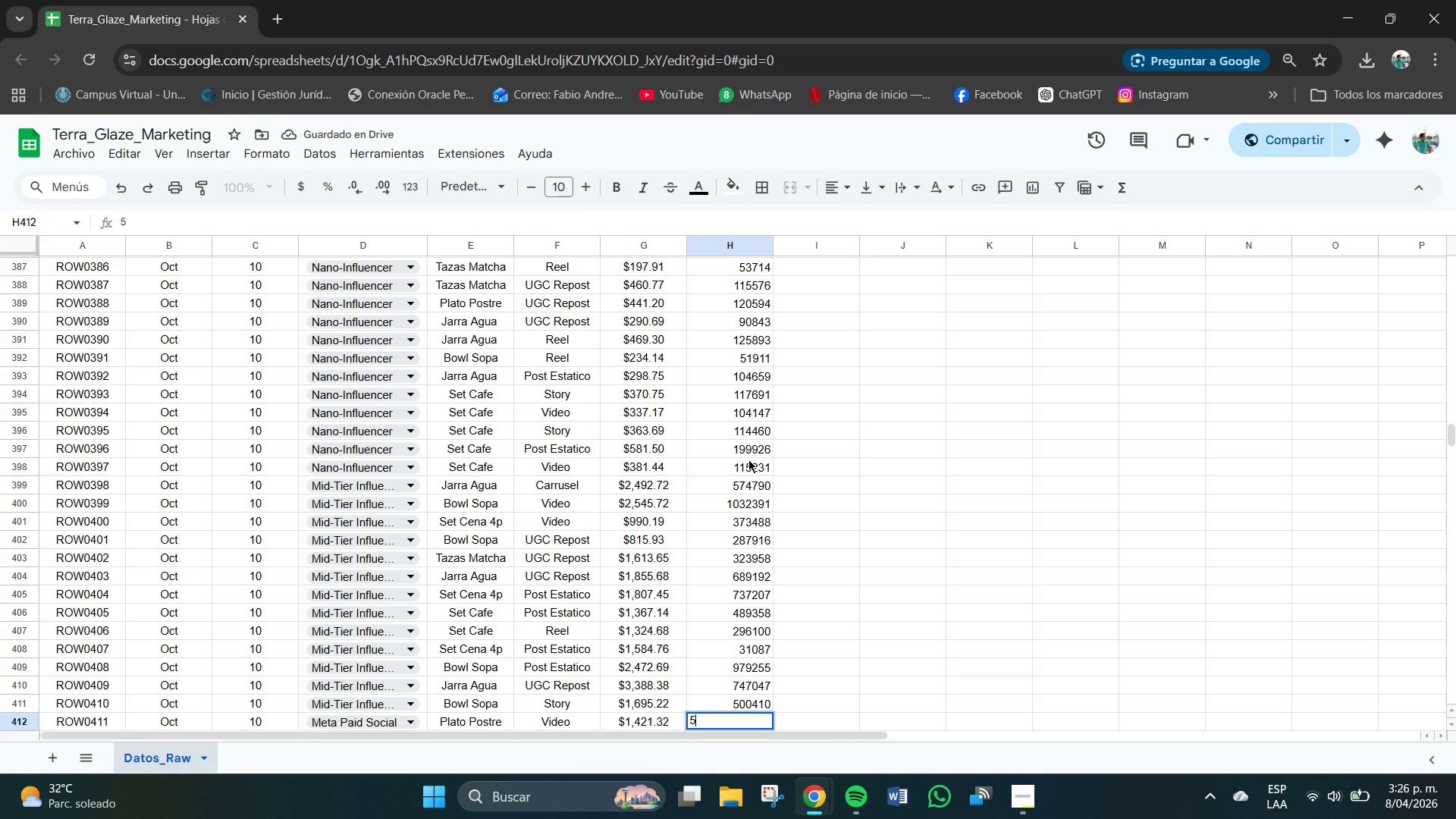 
key(Numpad5)
 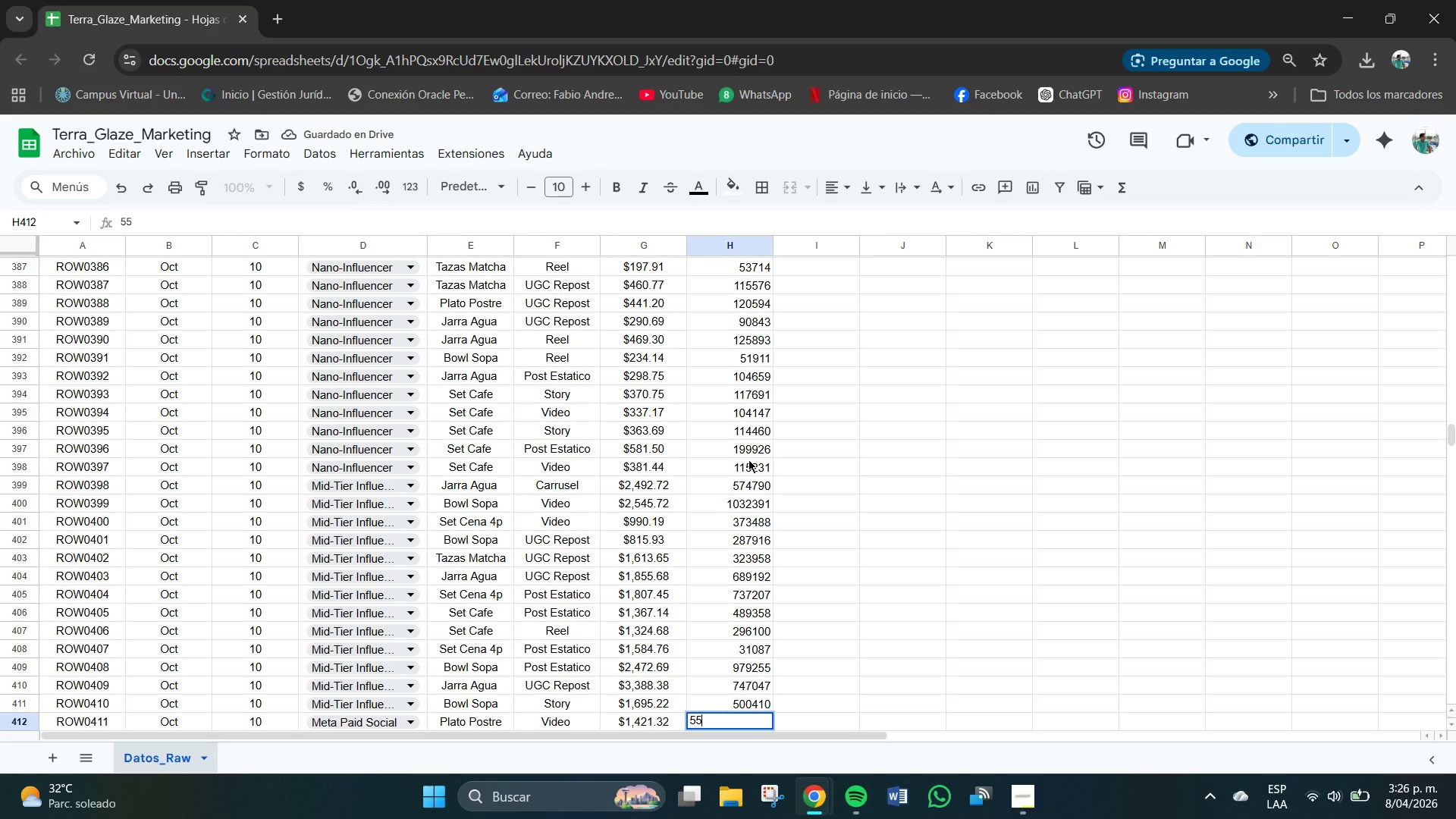 
key(Numpad8)
 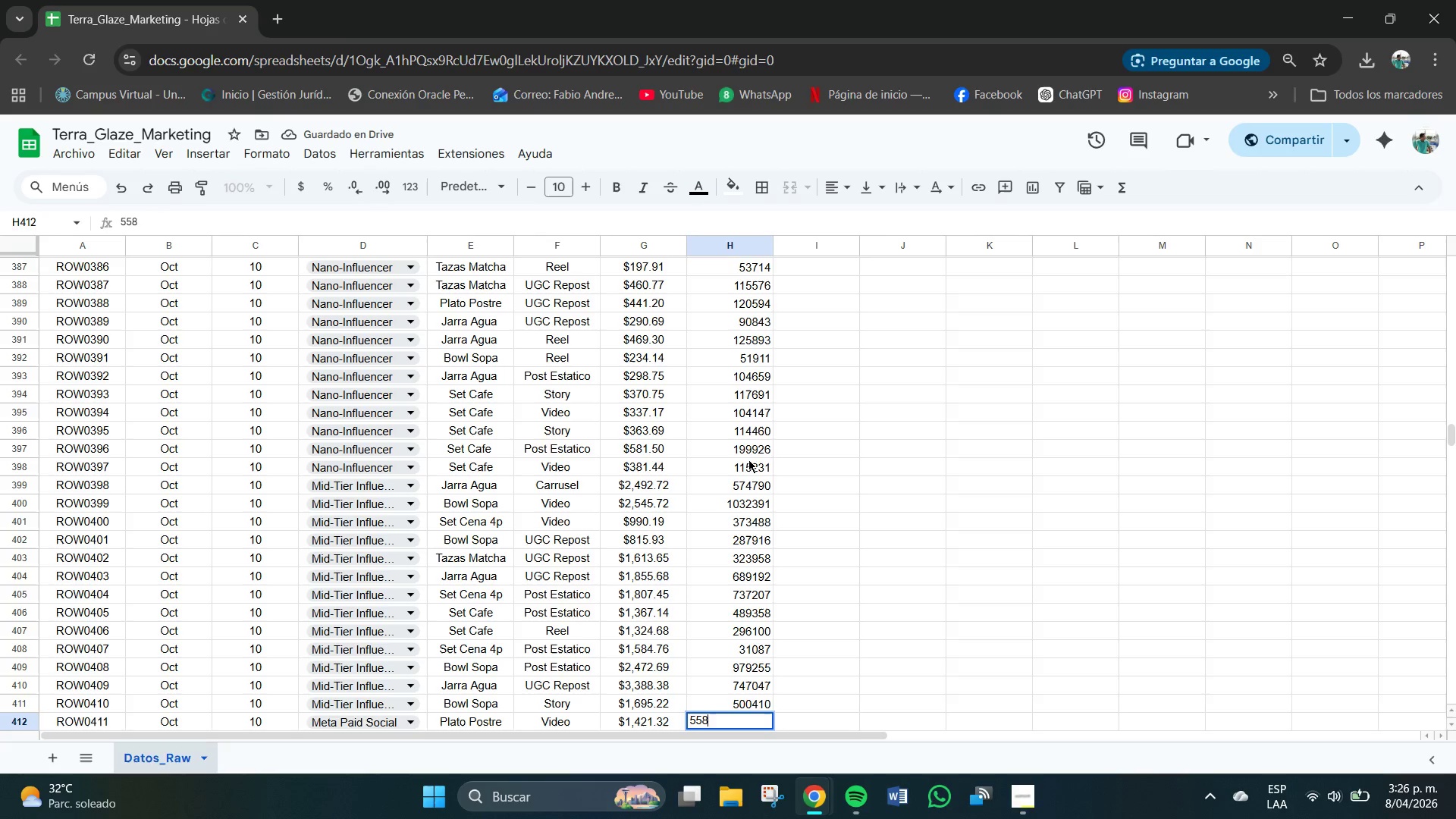 
key(Numpad1)
 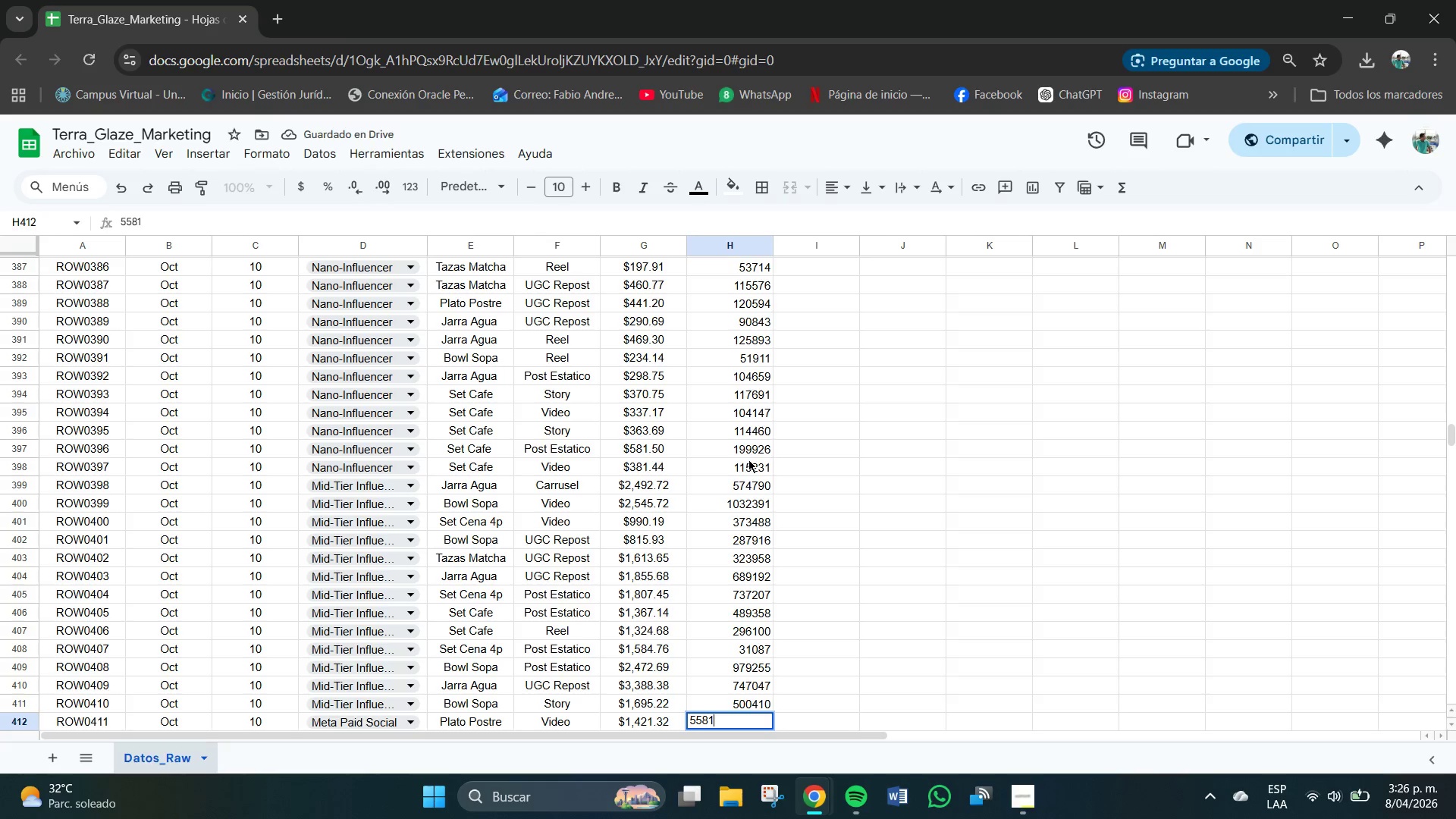 
key(Numpad8)
 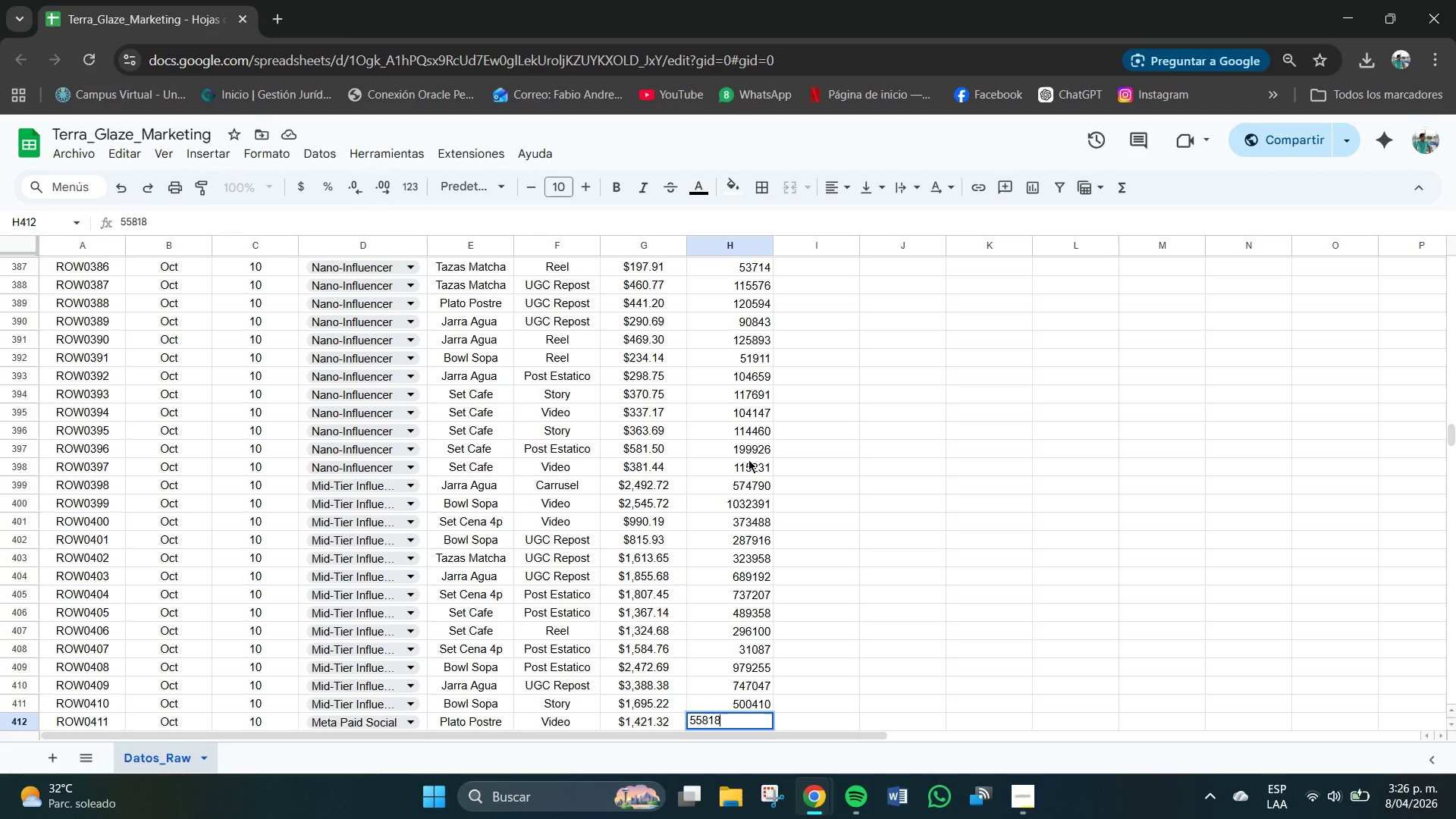 
key(Numpad1)
 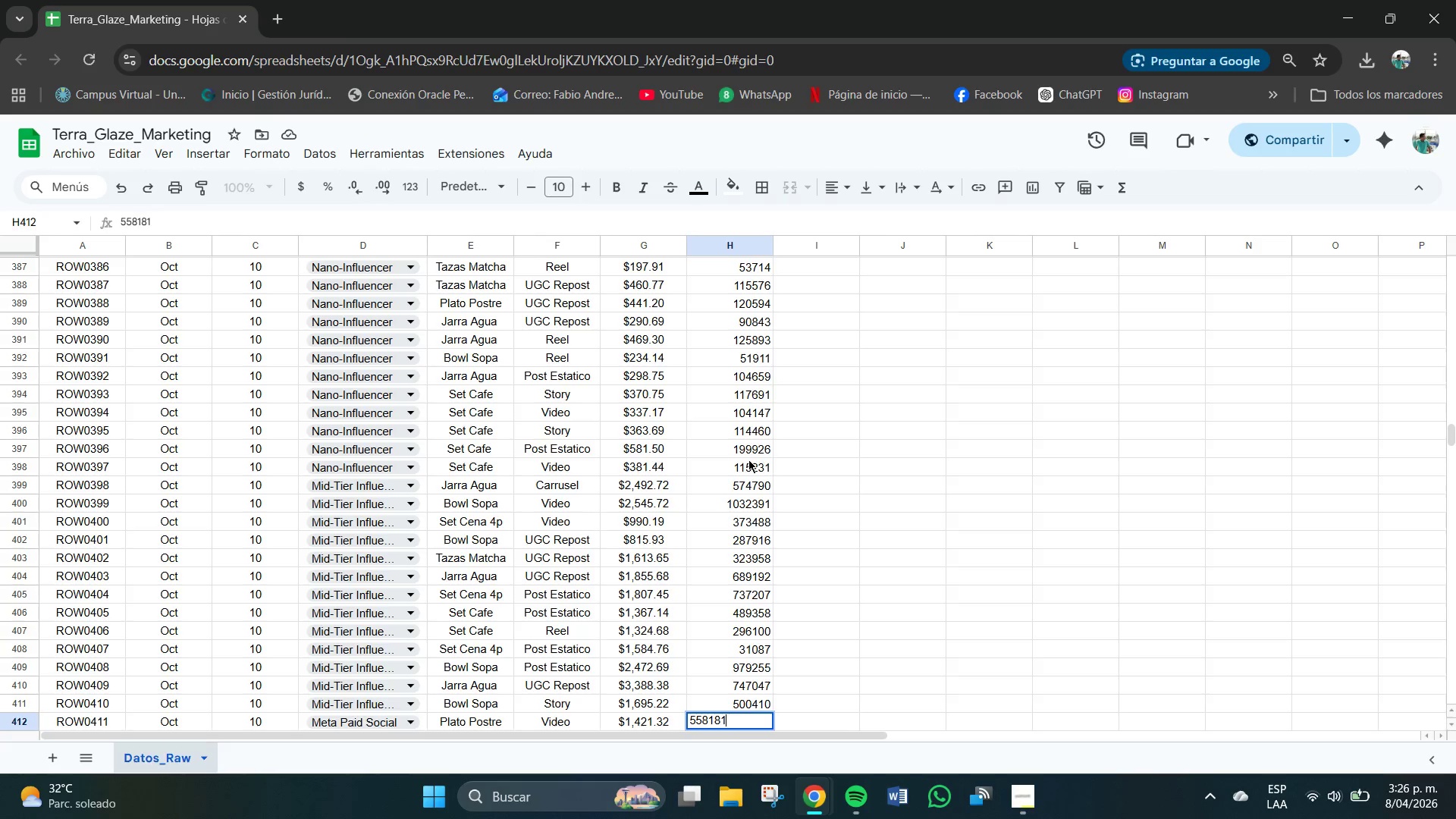 
key(NumpadEnter)
 